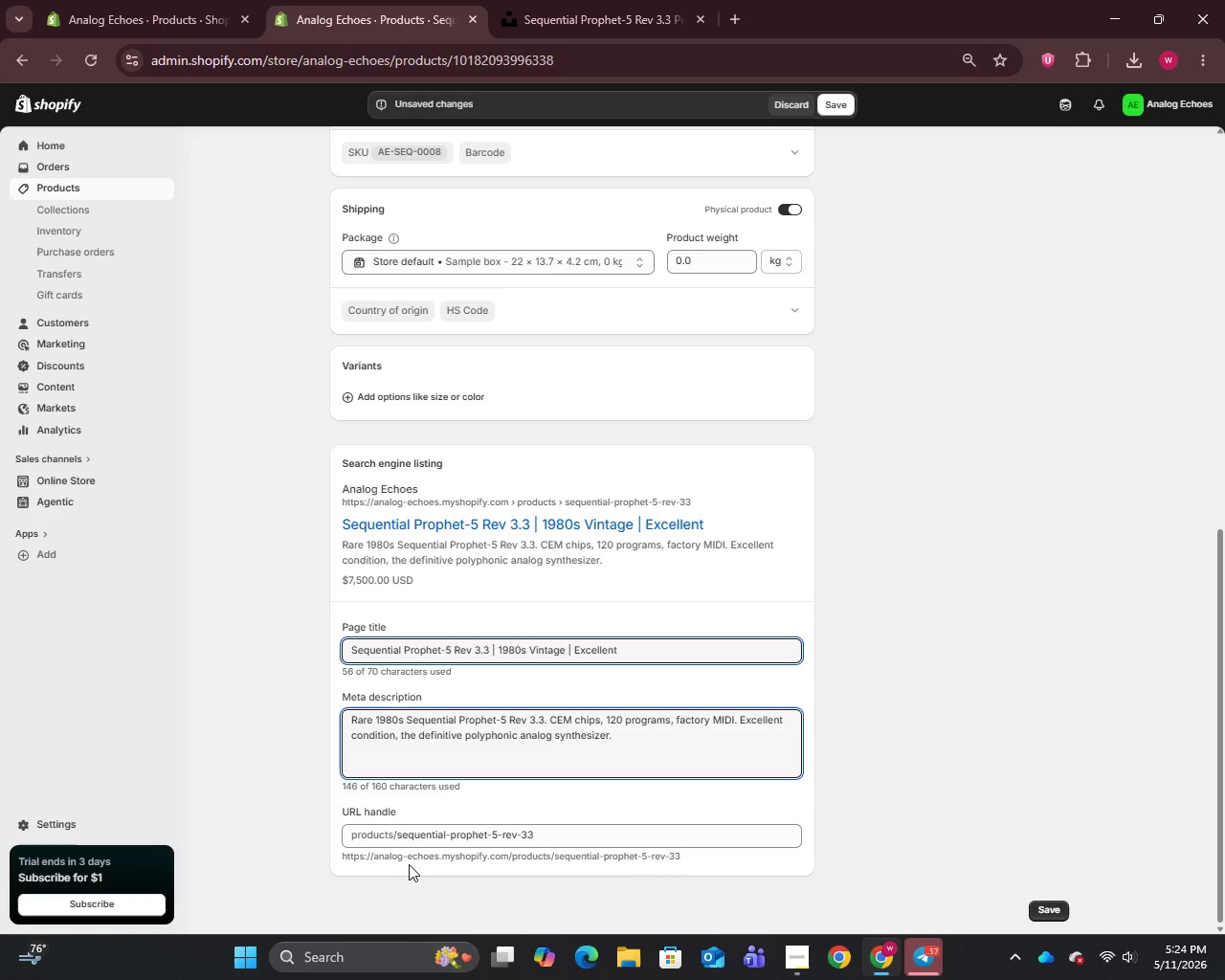 
wait(28.99)
 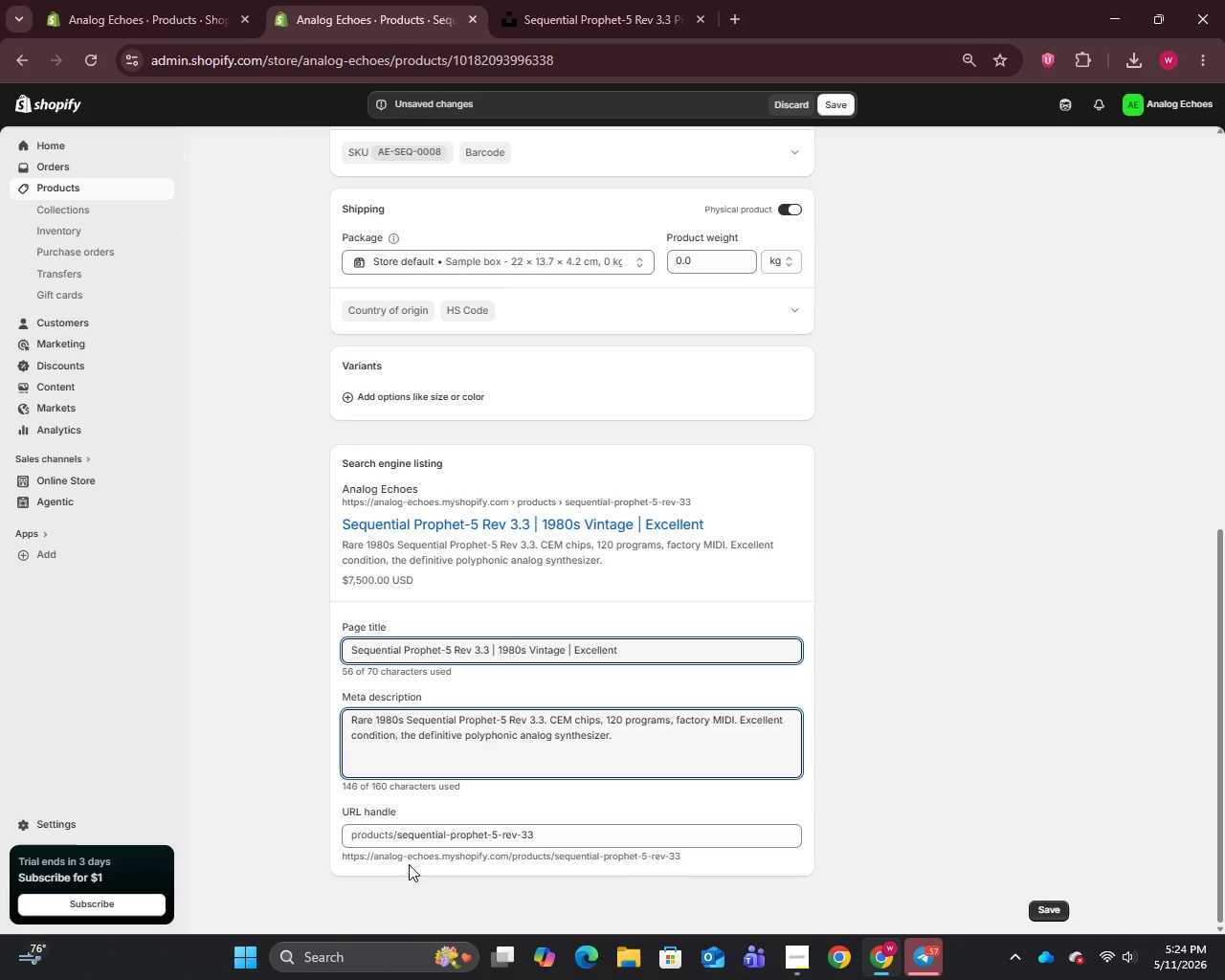 
scroll: coordinate [586, 662], scroll_direction: up, amount: 10.0
 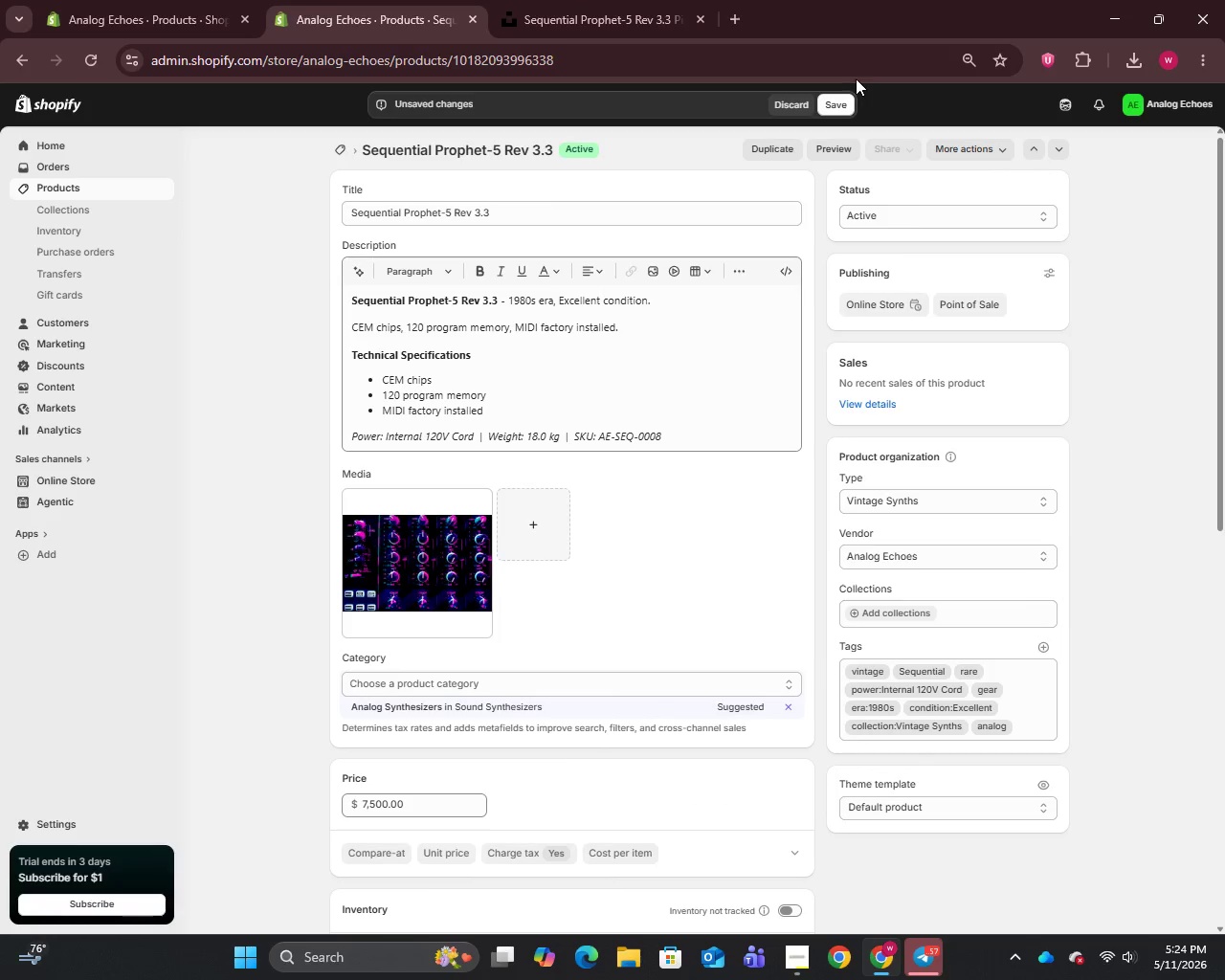 
left_click([836, 98])
 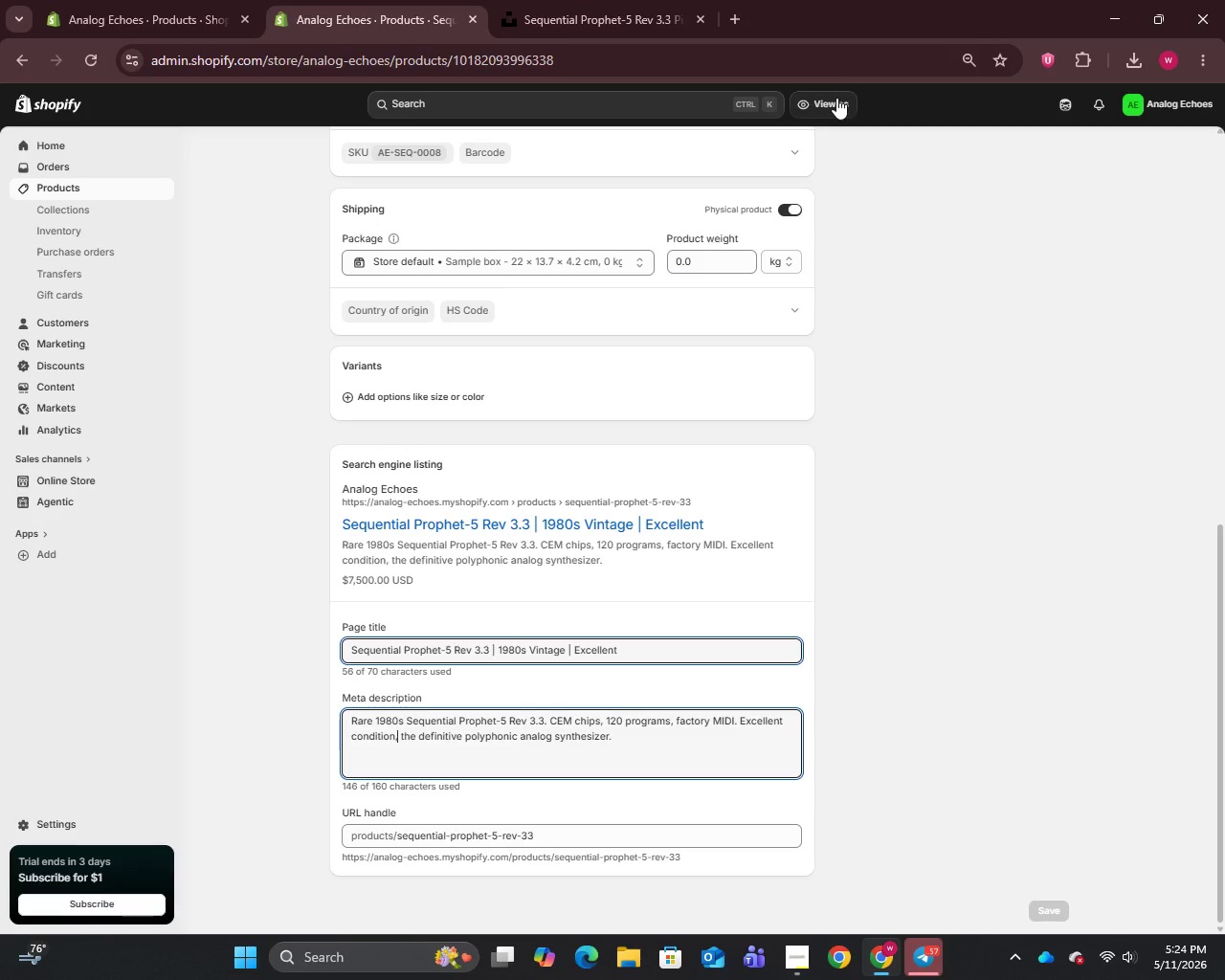 
wait(15.3)
 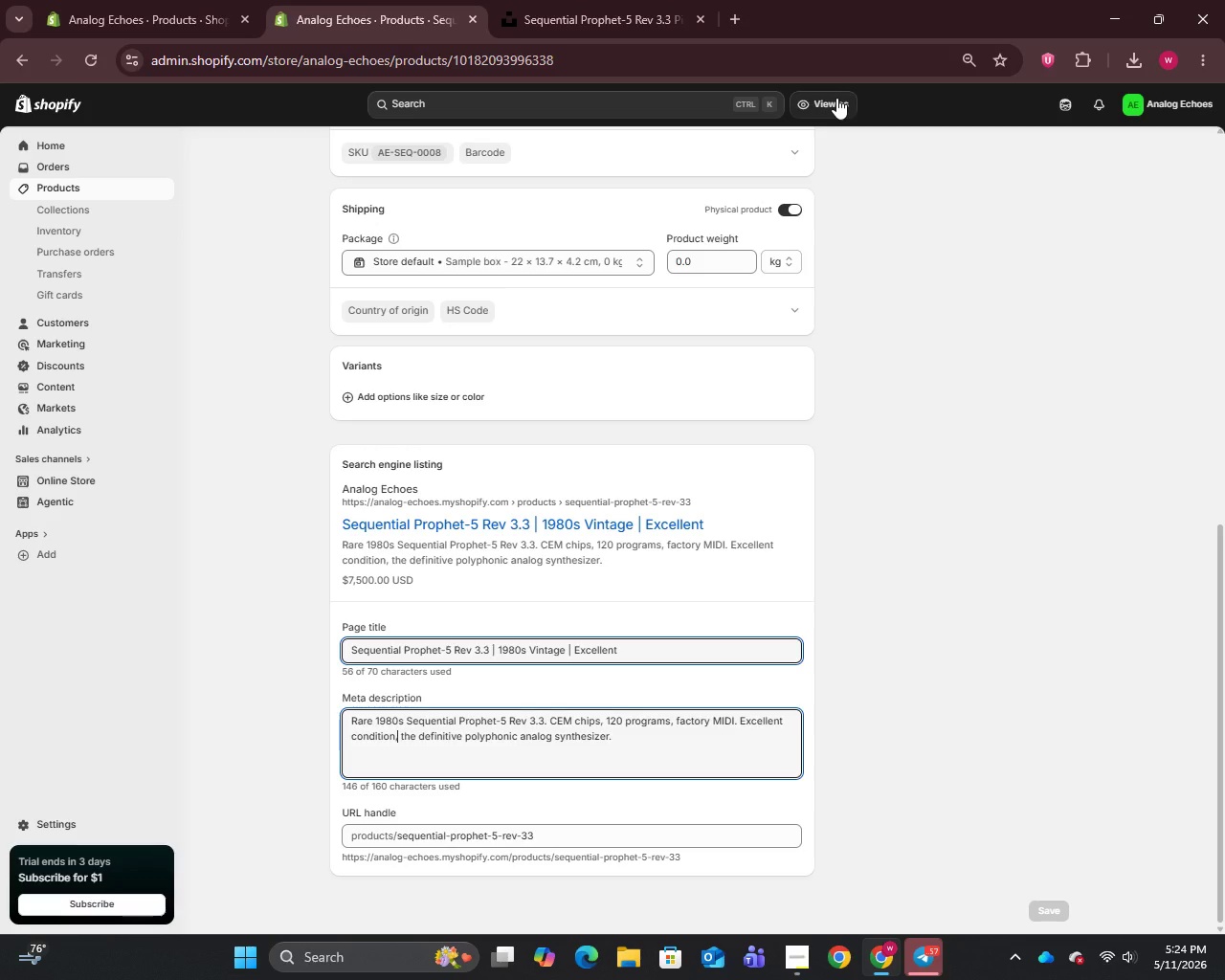 
left_click([62, 185])
 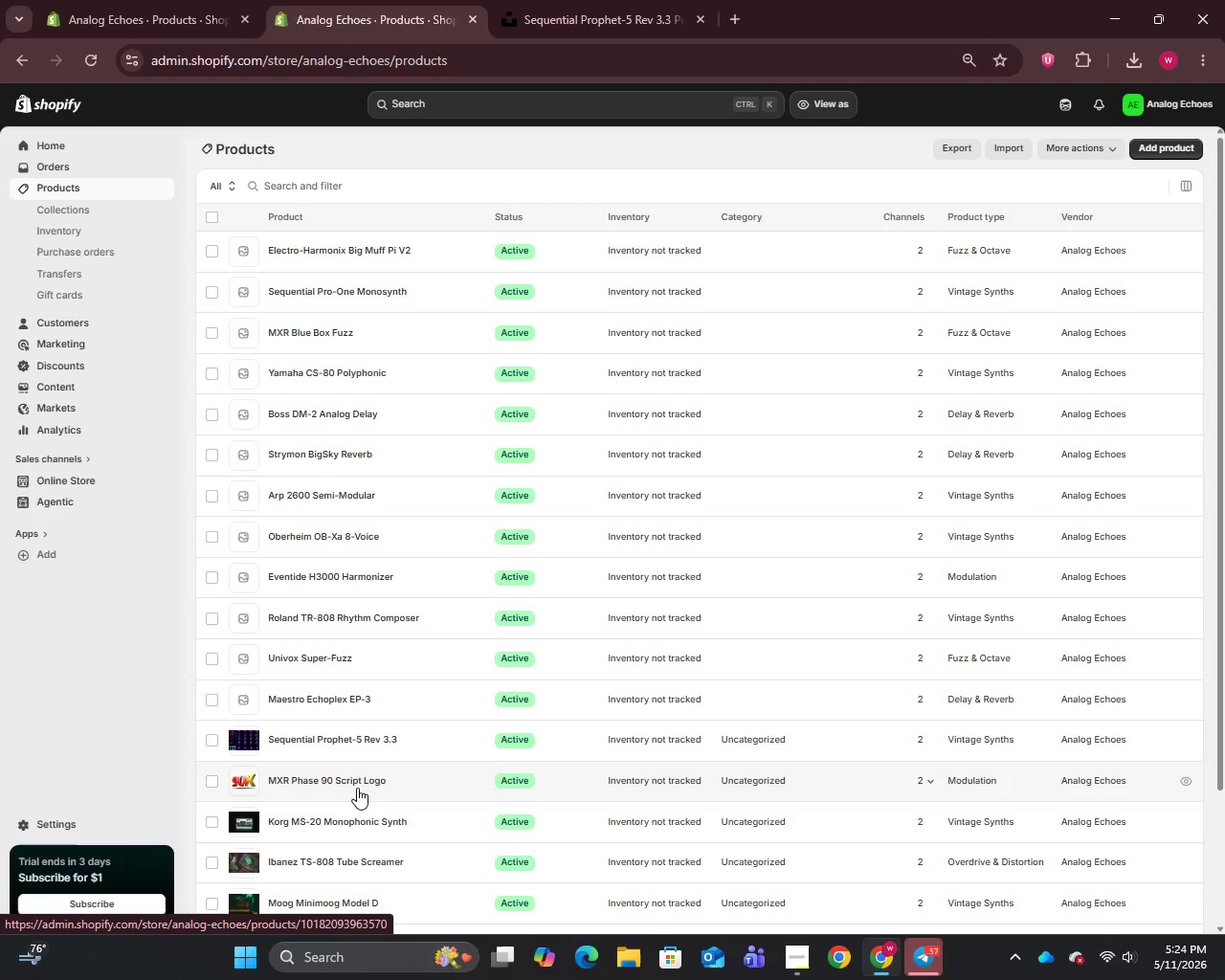 
left_click([296, 699])
 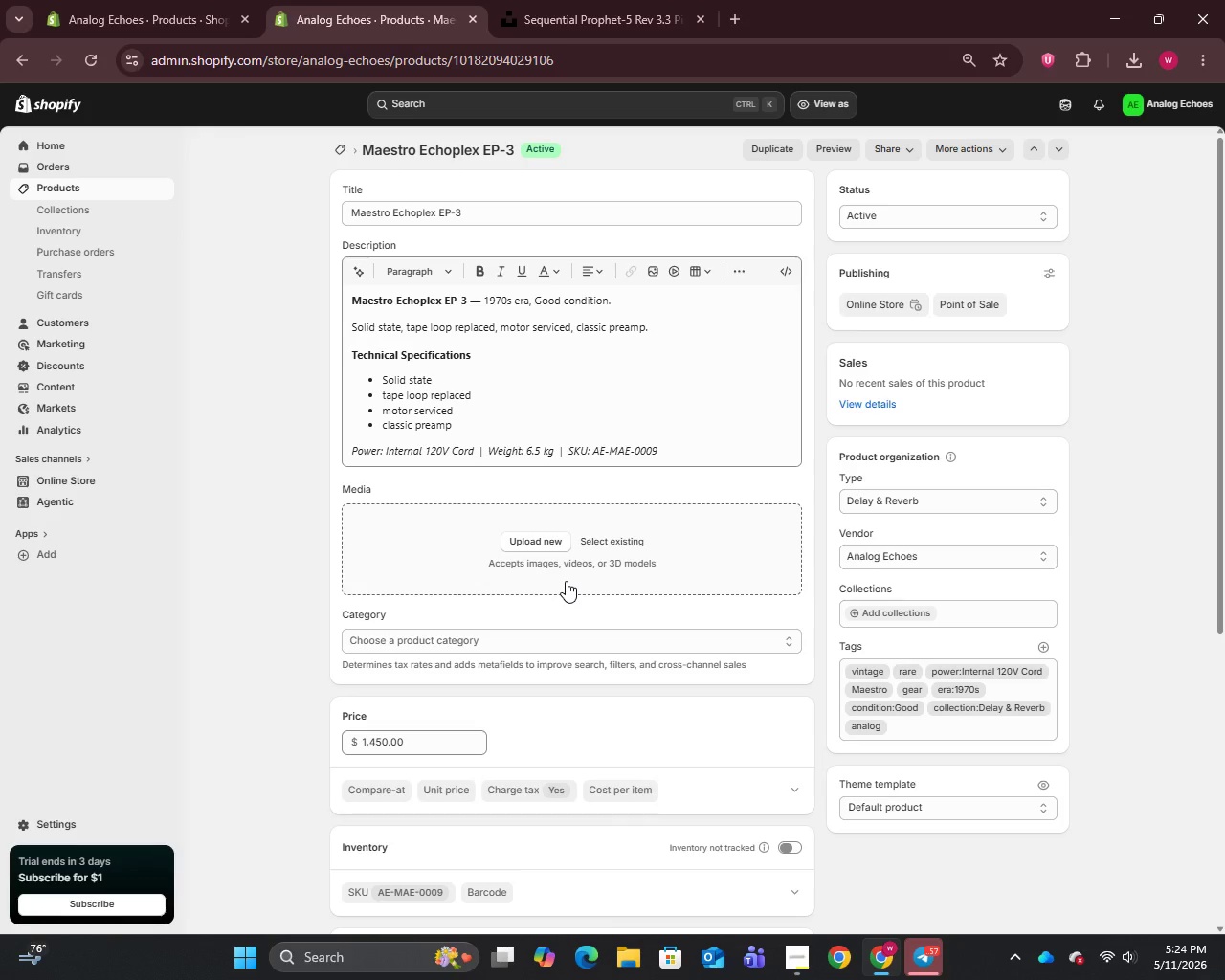 
wait(25.2)
 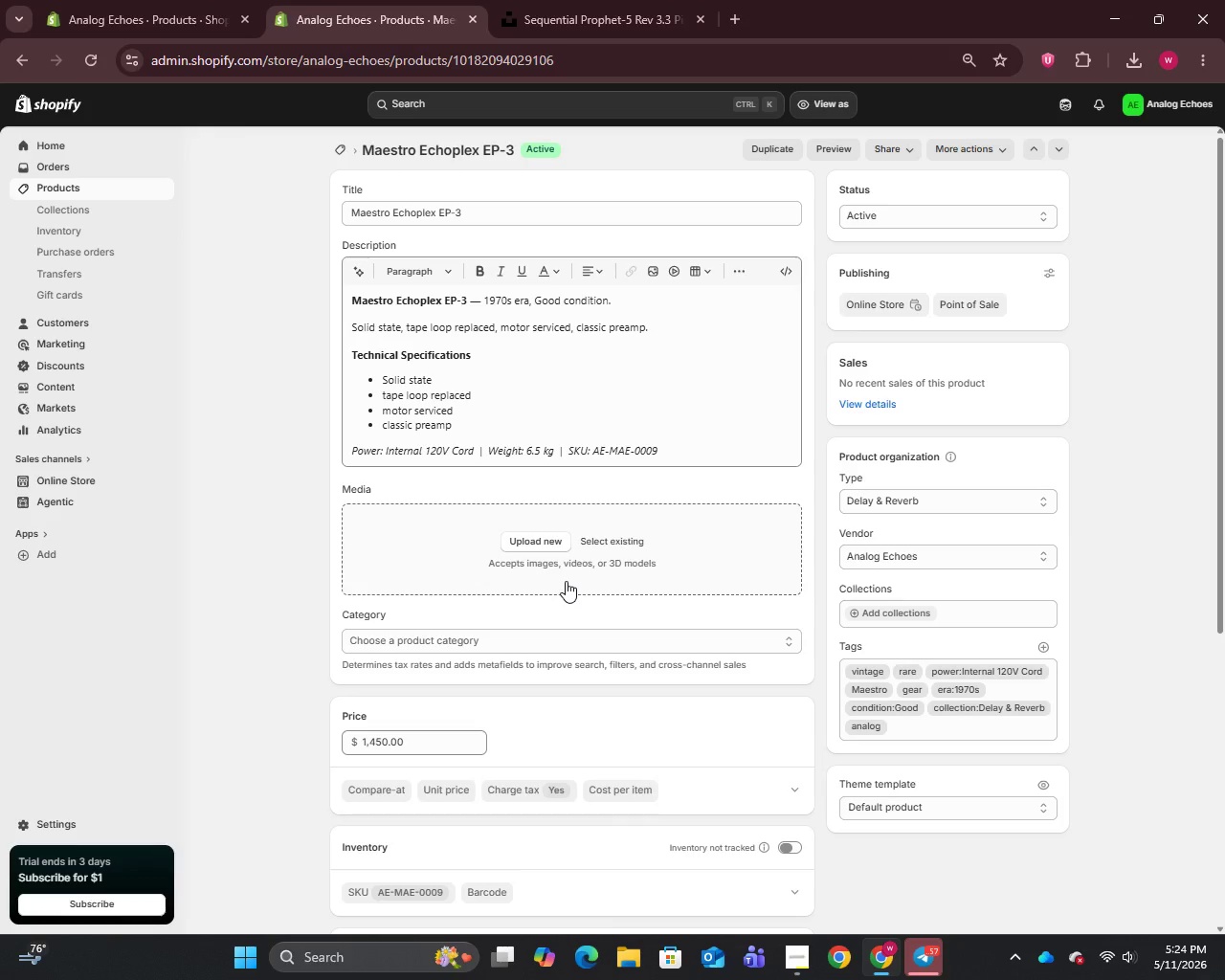 
scroll: coordinate [501, 385], scroll_direction: up, amount: 1.0
 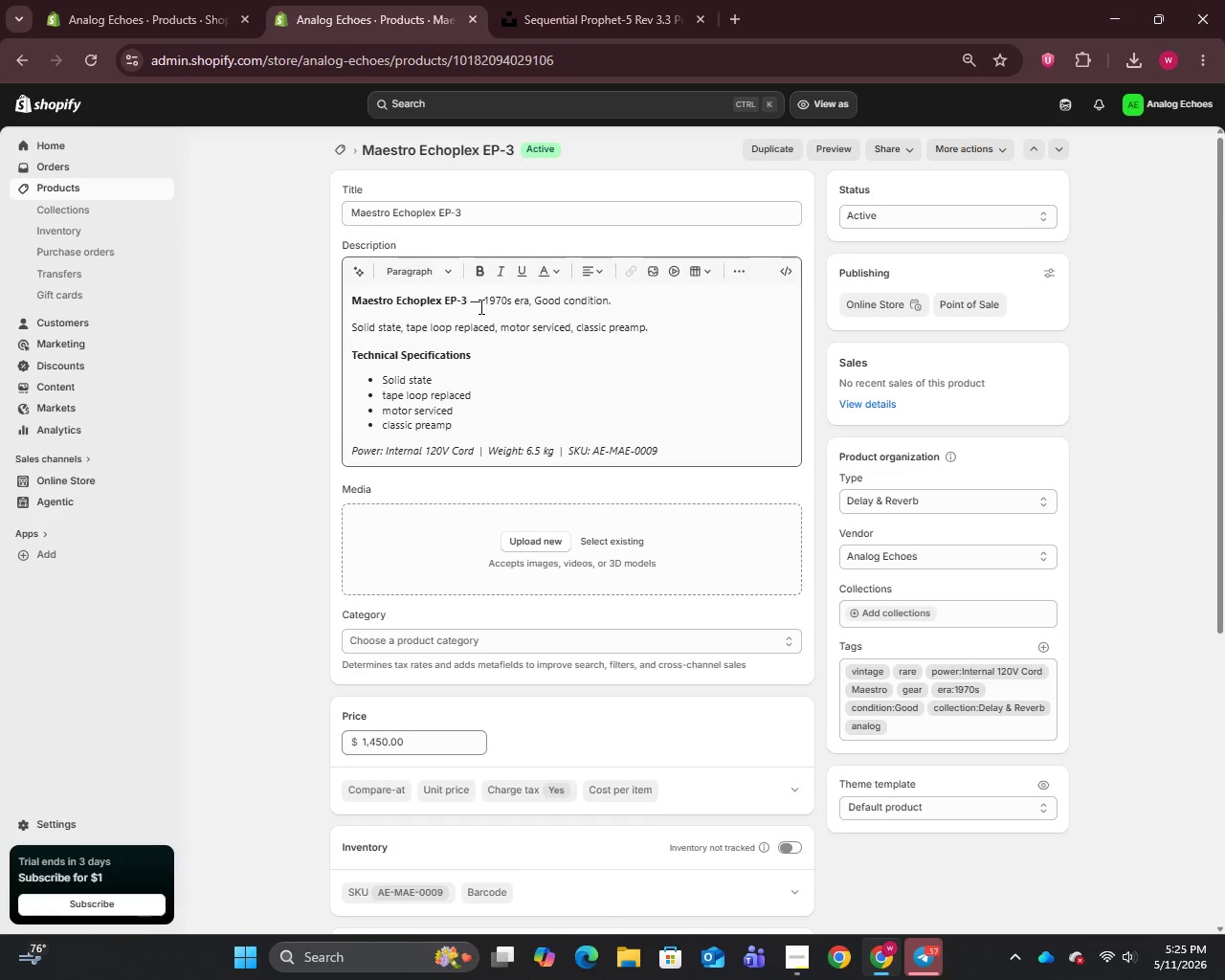 
left_click([479, 305])
 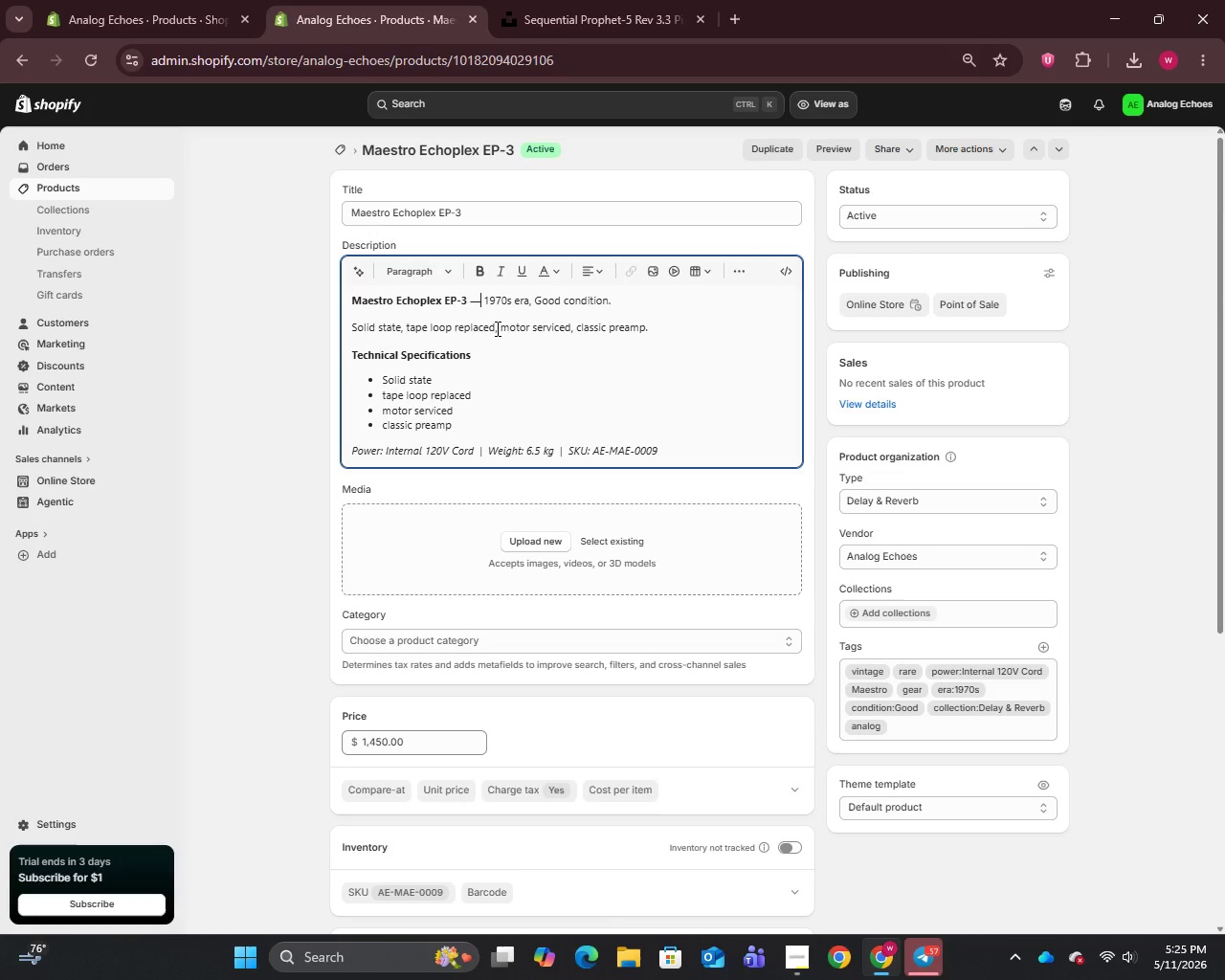 
key(Backspace)
 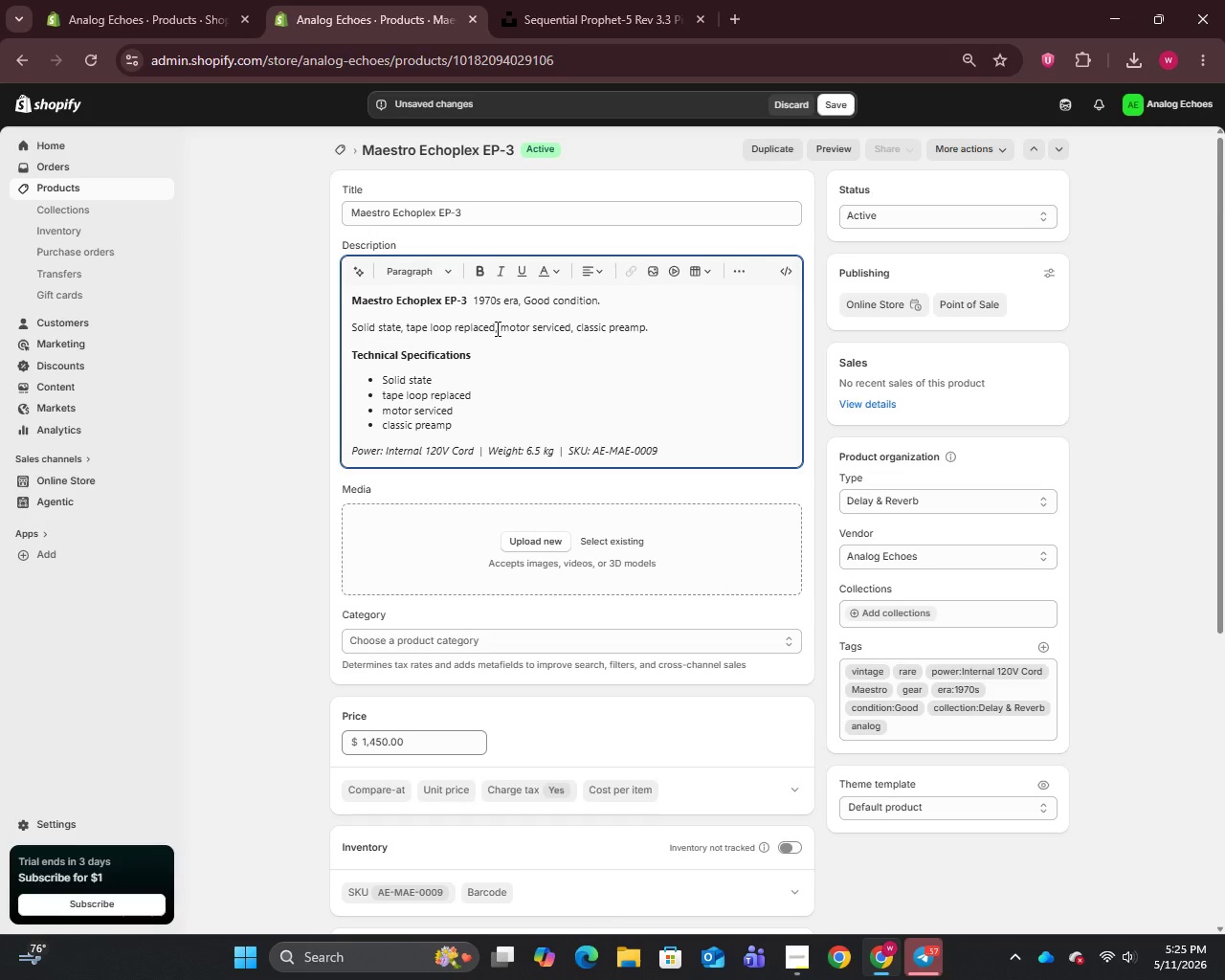 
key(Minus)
 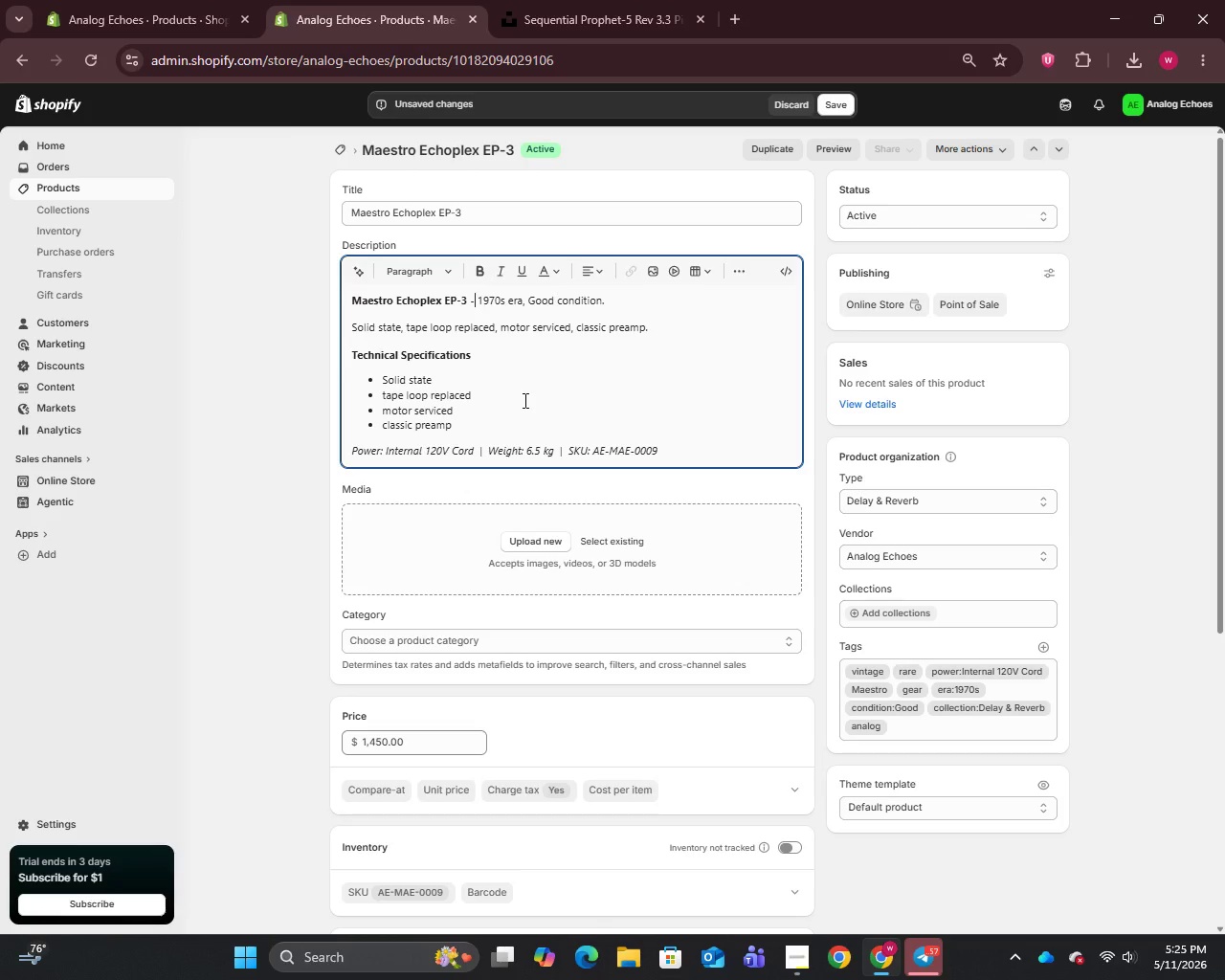 
left_click([523, 400])
 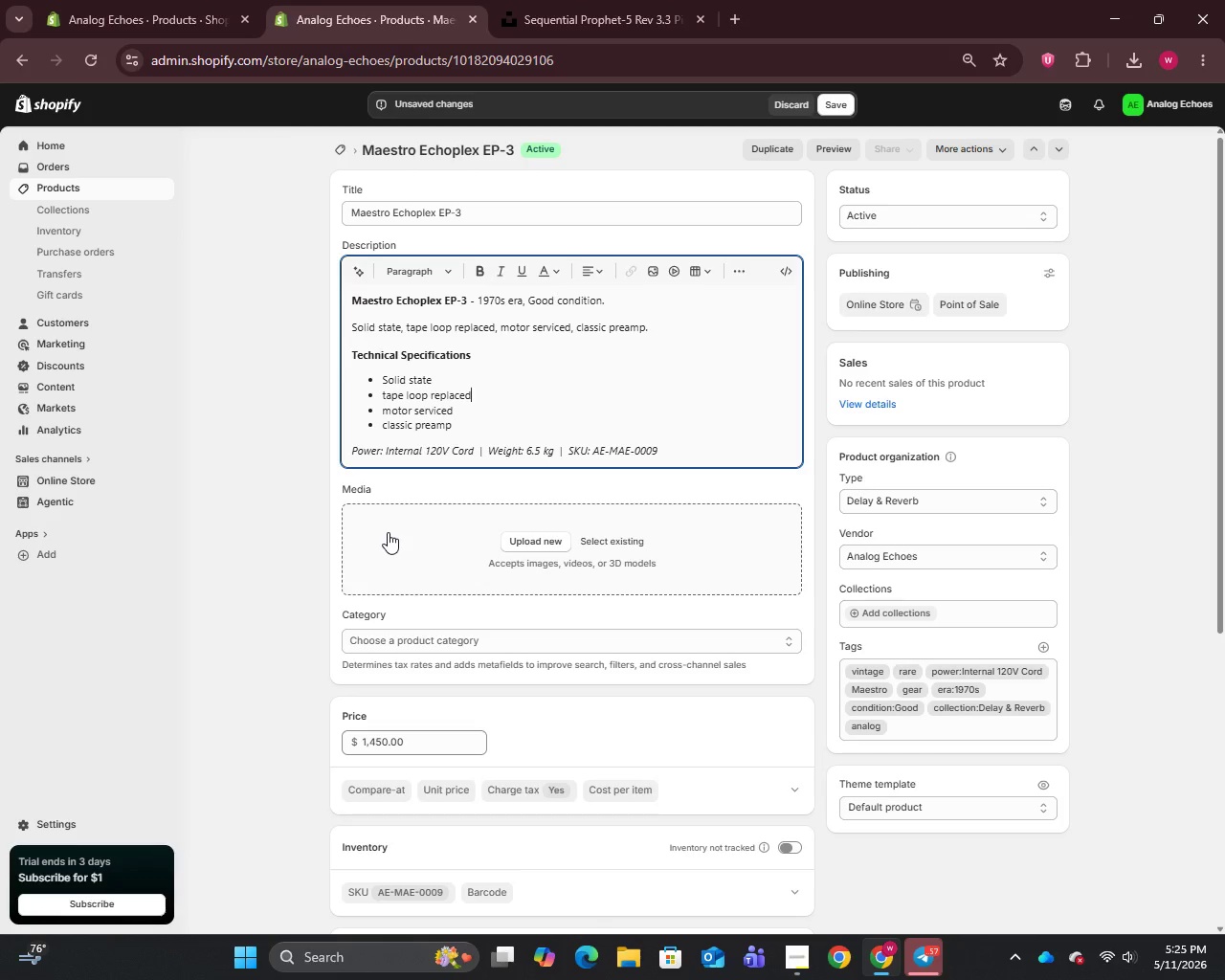 
wait(22.88)
 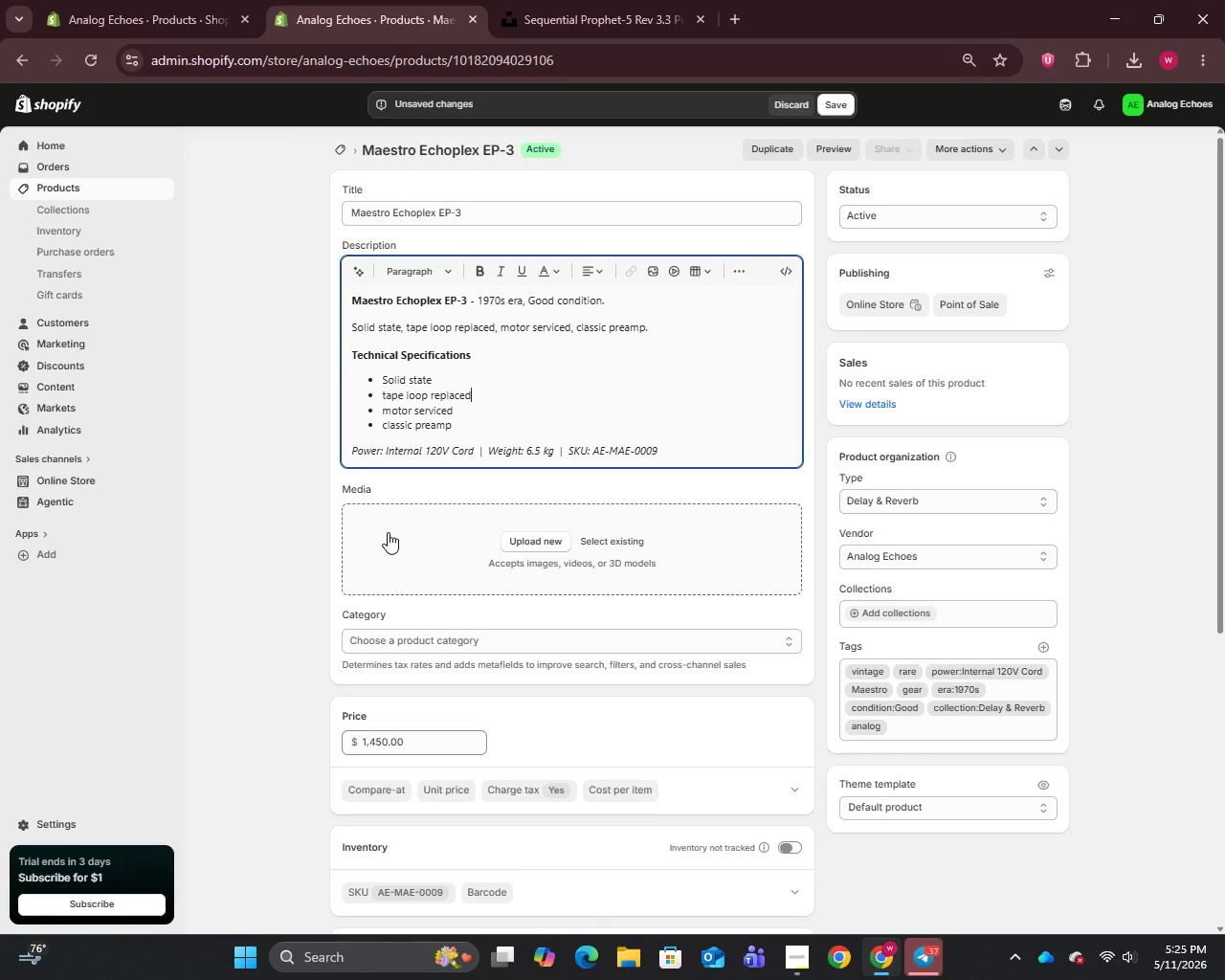 
left_click([479, 204])
 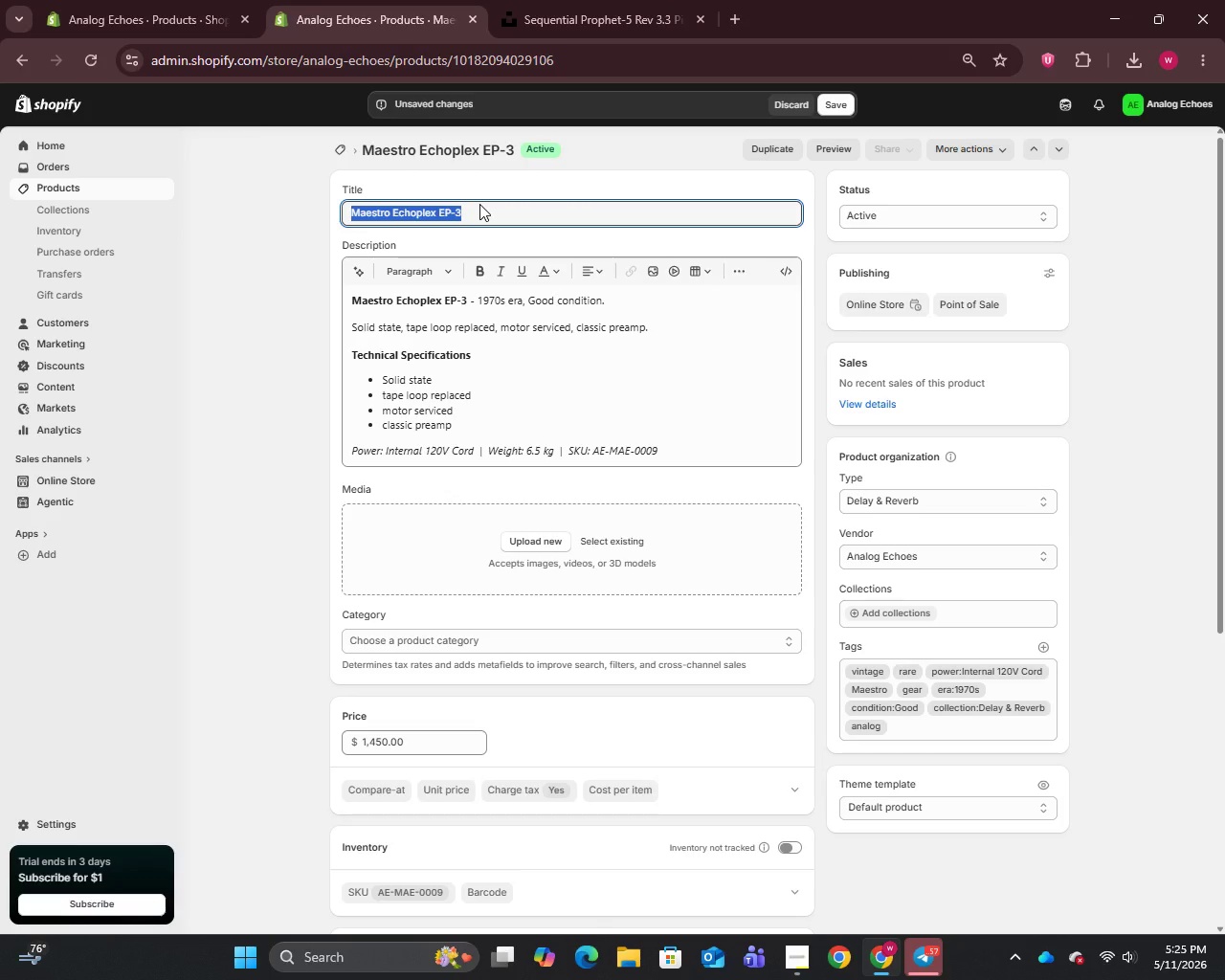 
key(Control+C)
 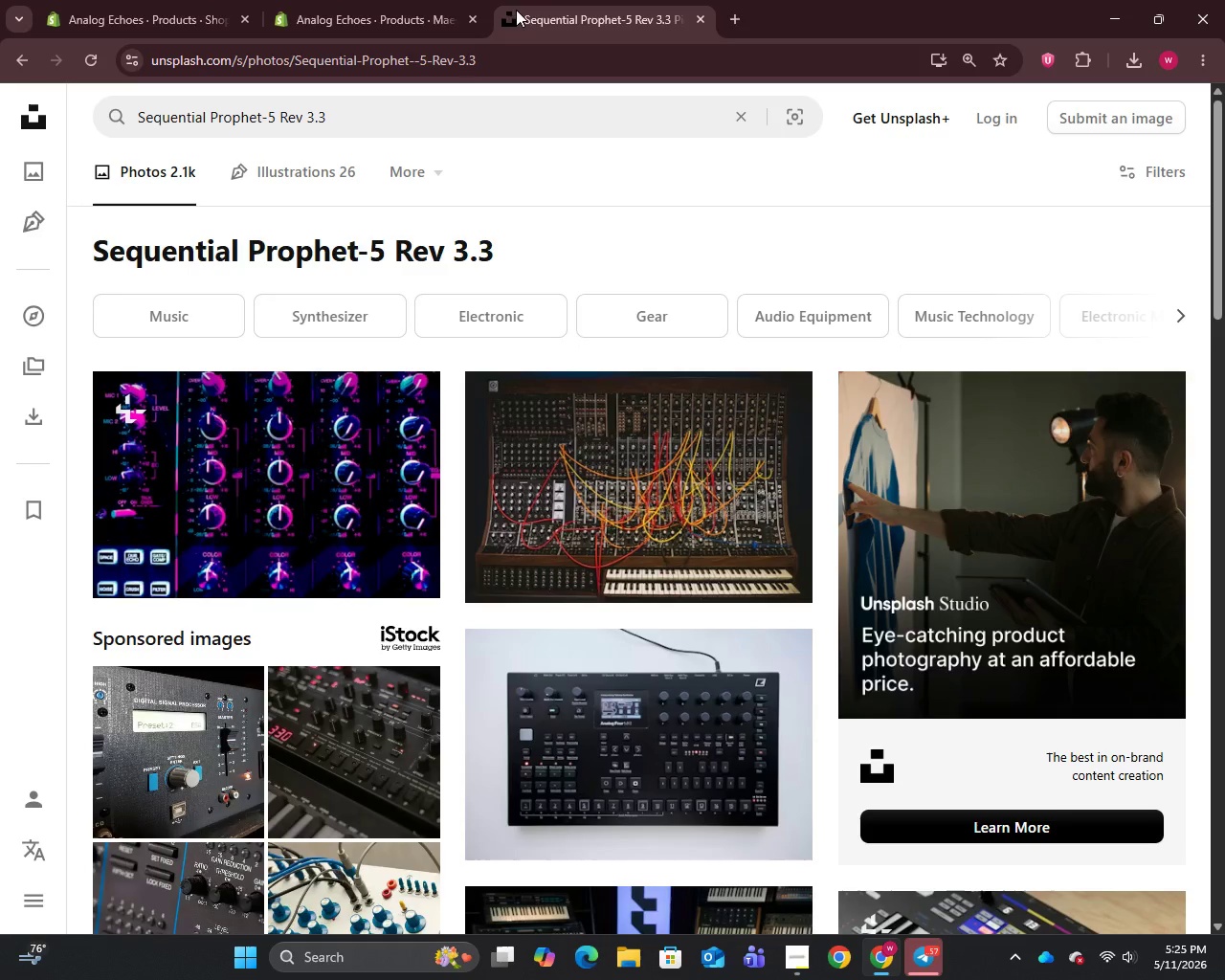 
double_click([429, 105])
 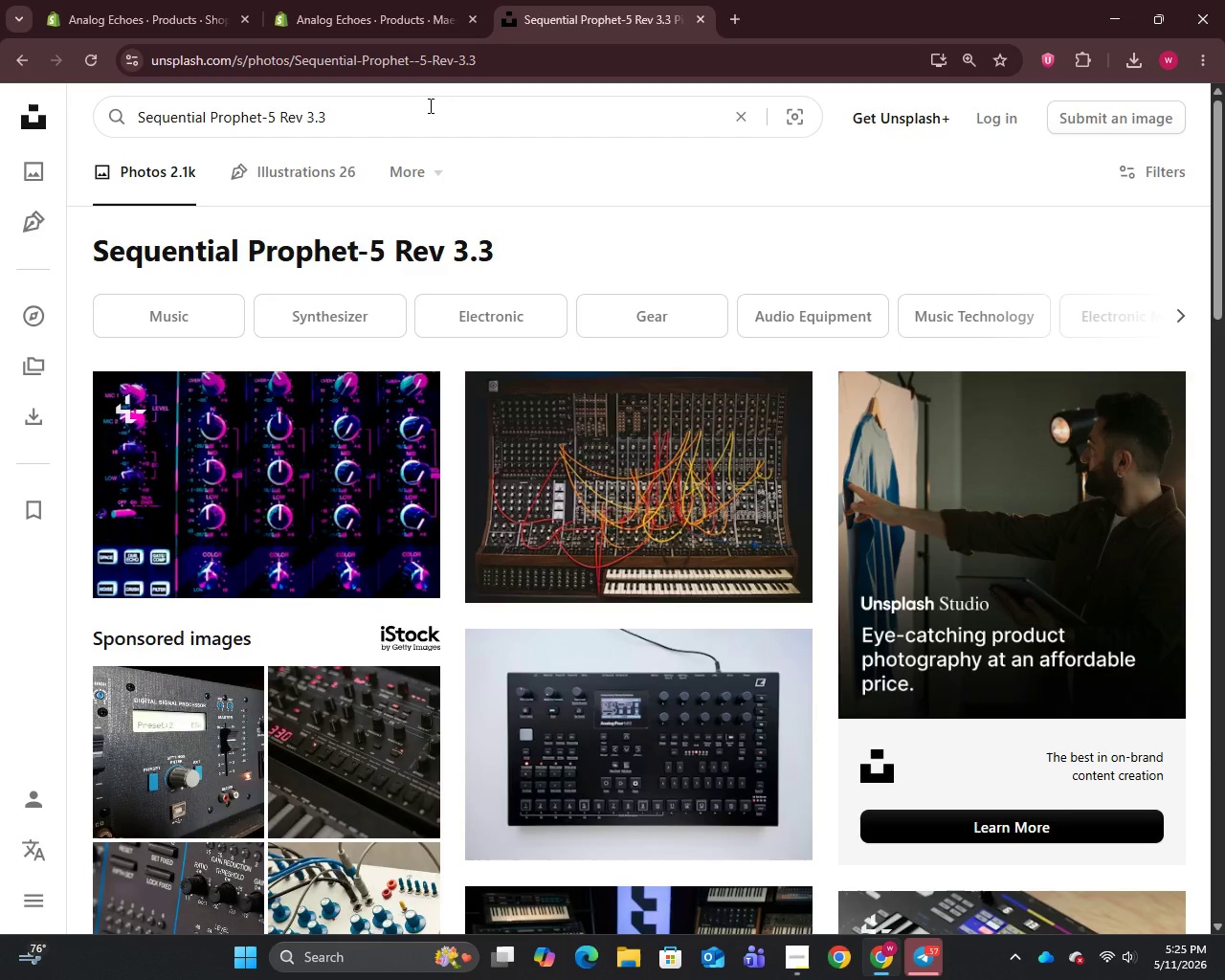 
key(Control+A)
 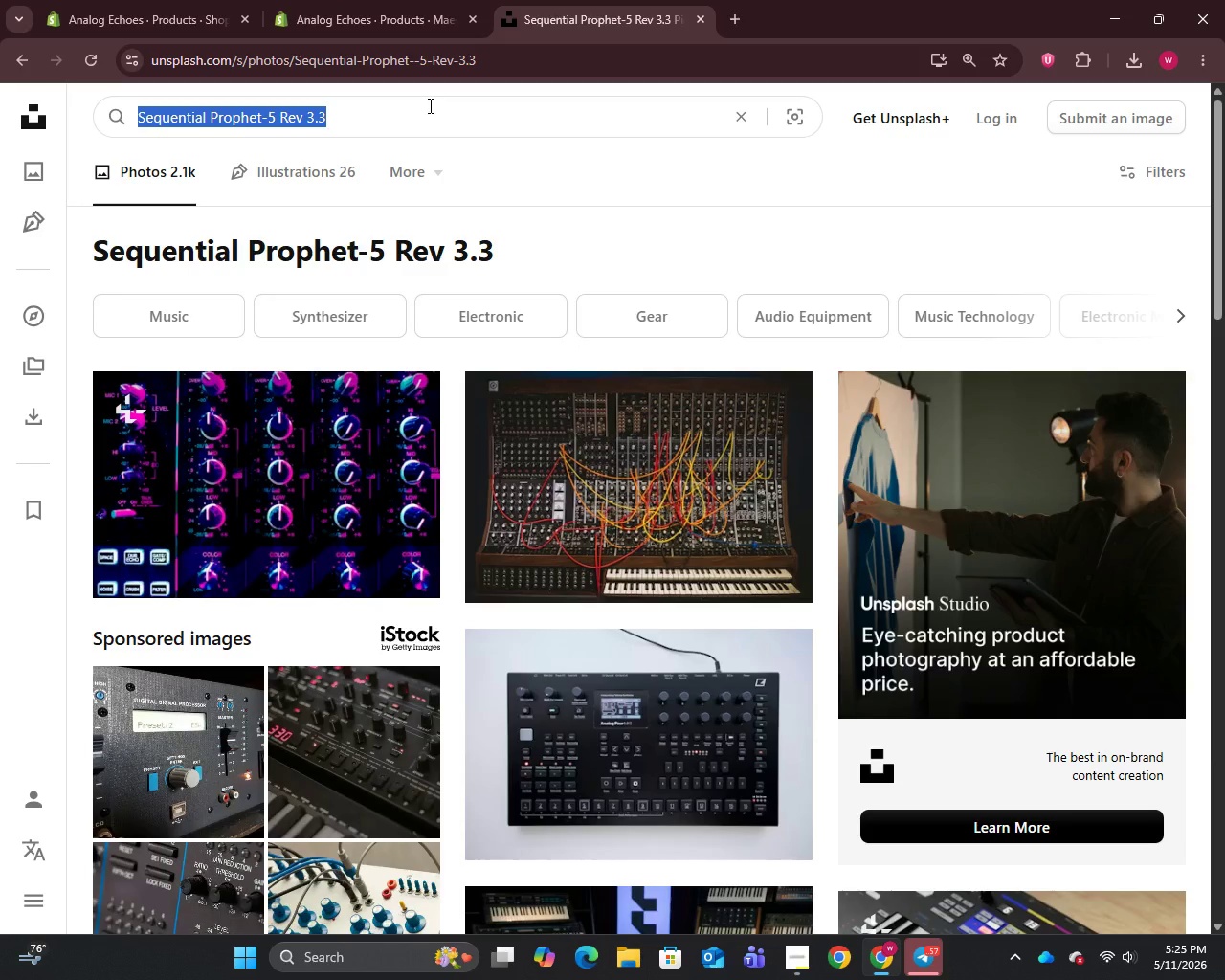 
key(Control+V)
 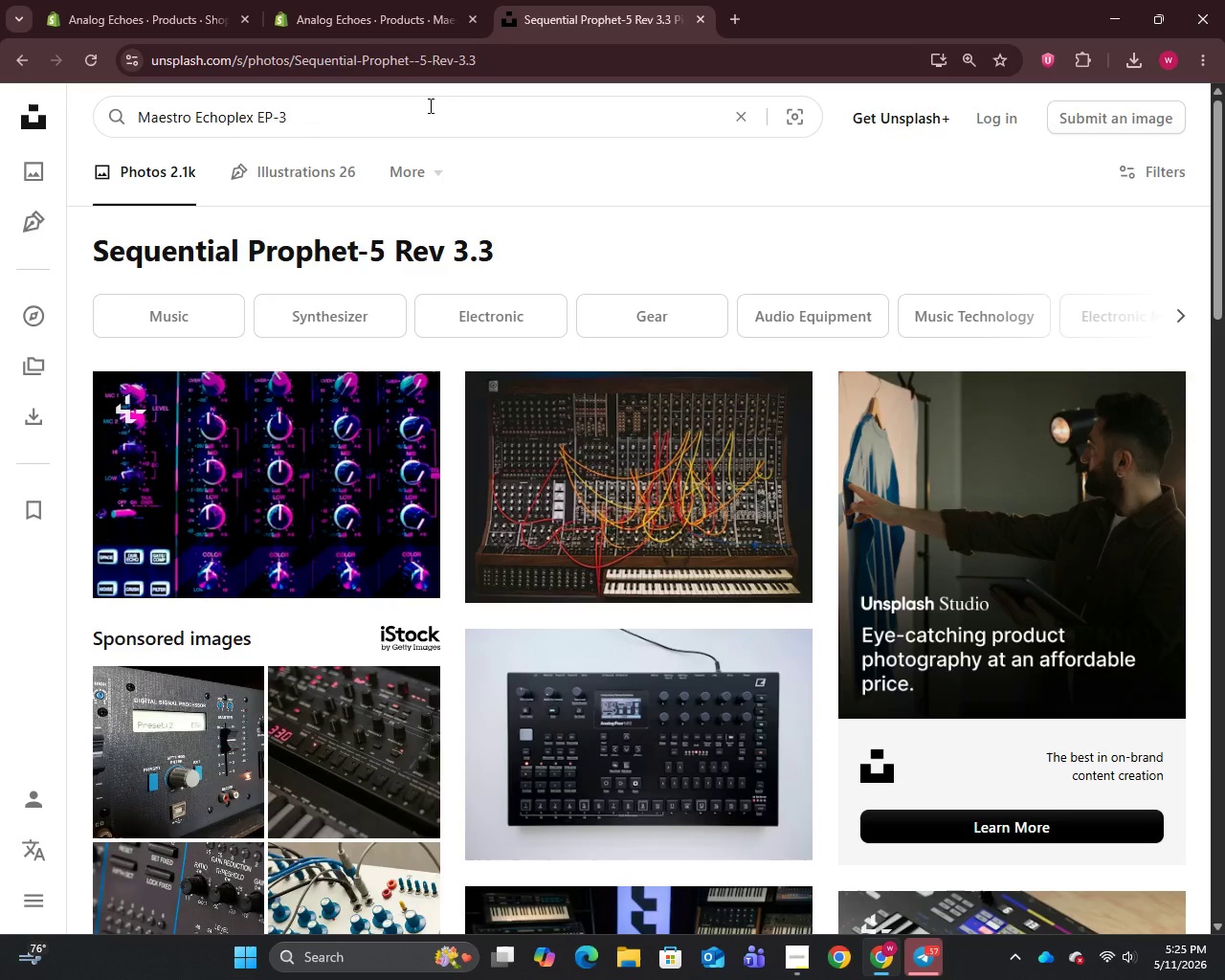 
key(Enter)
 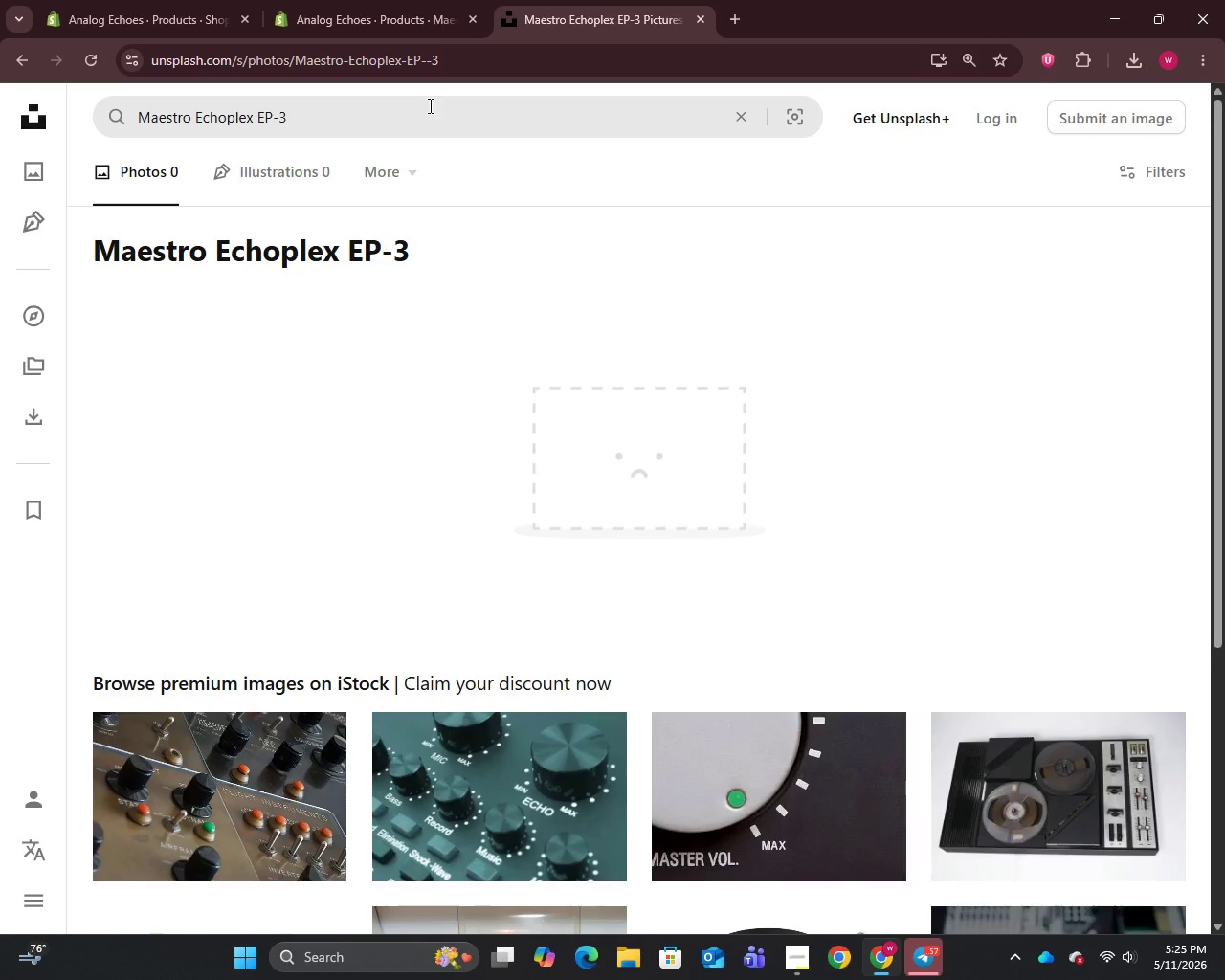 
scroll: coordinate [514, 347], scroll_direction: down, amount: 4.0
 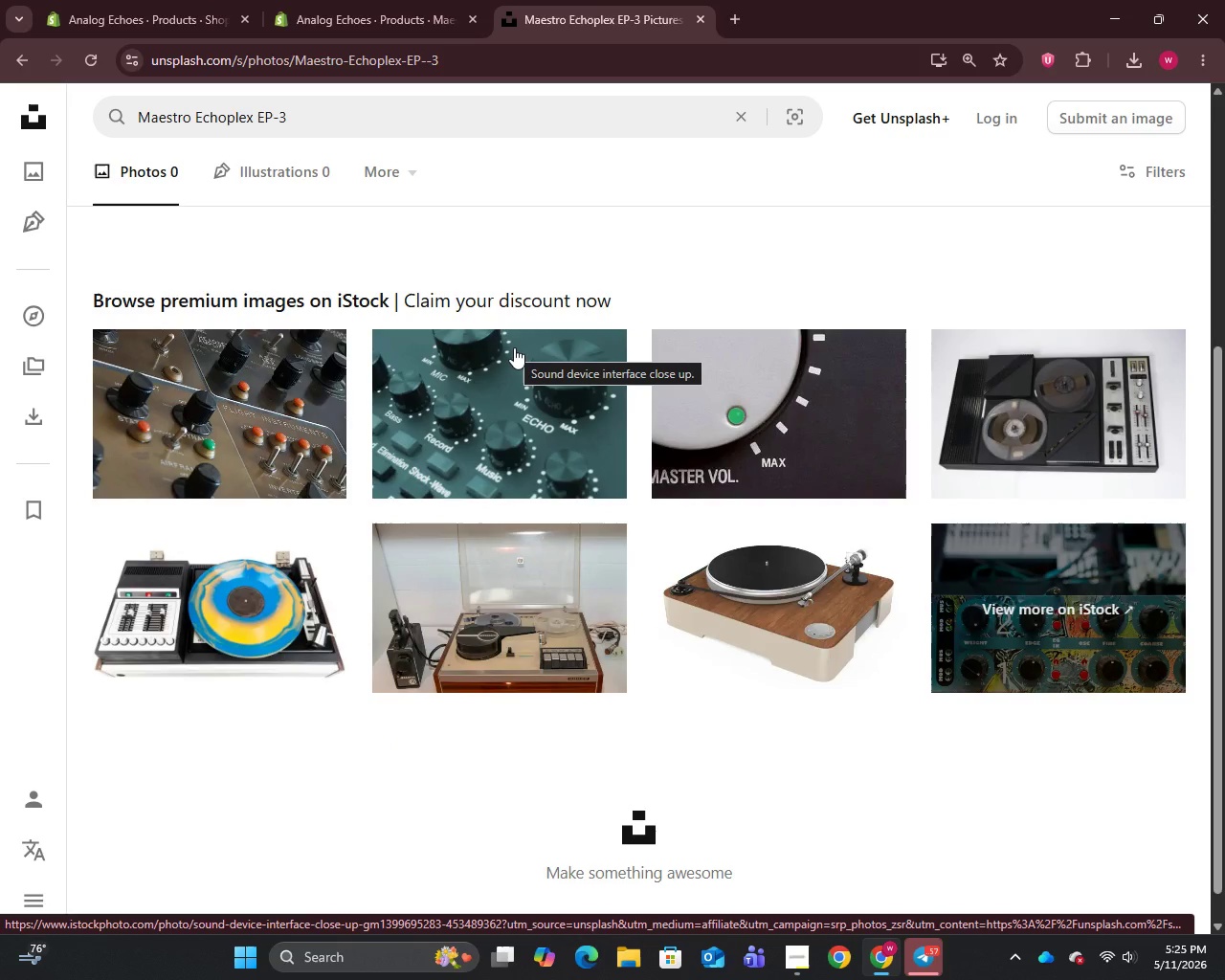 
right_click([254, 589])
 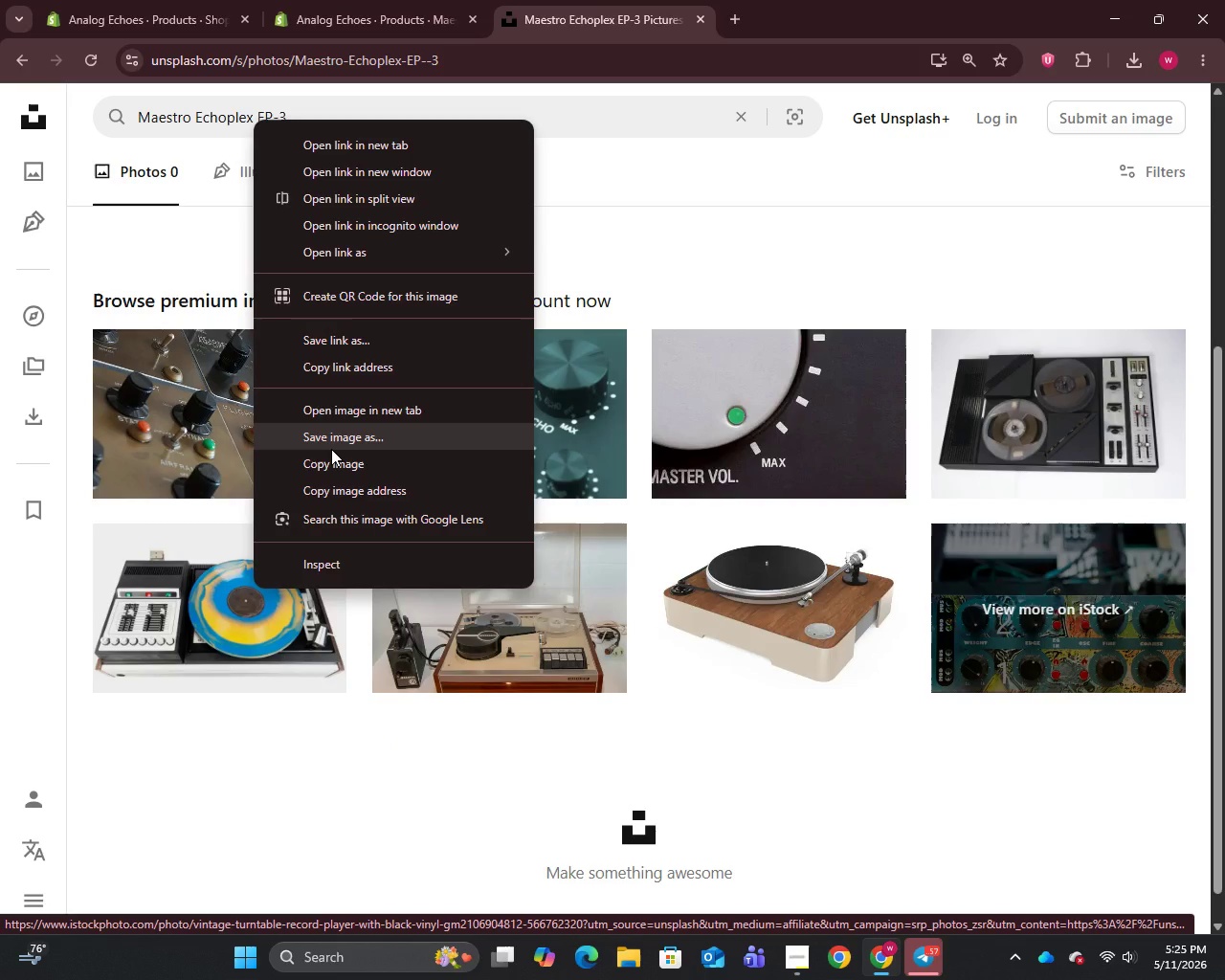 
left_click([331, 449])
 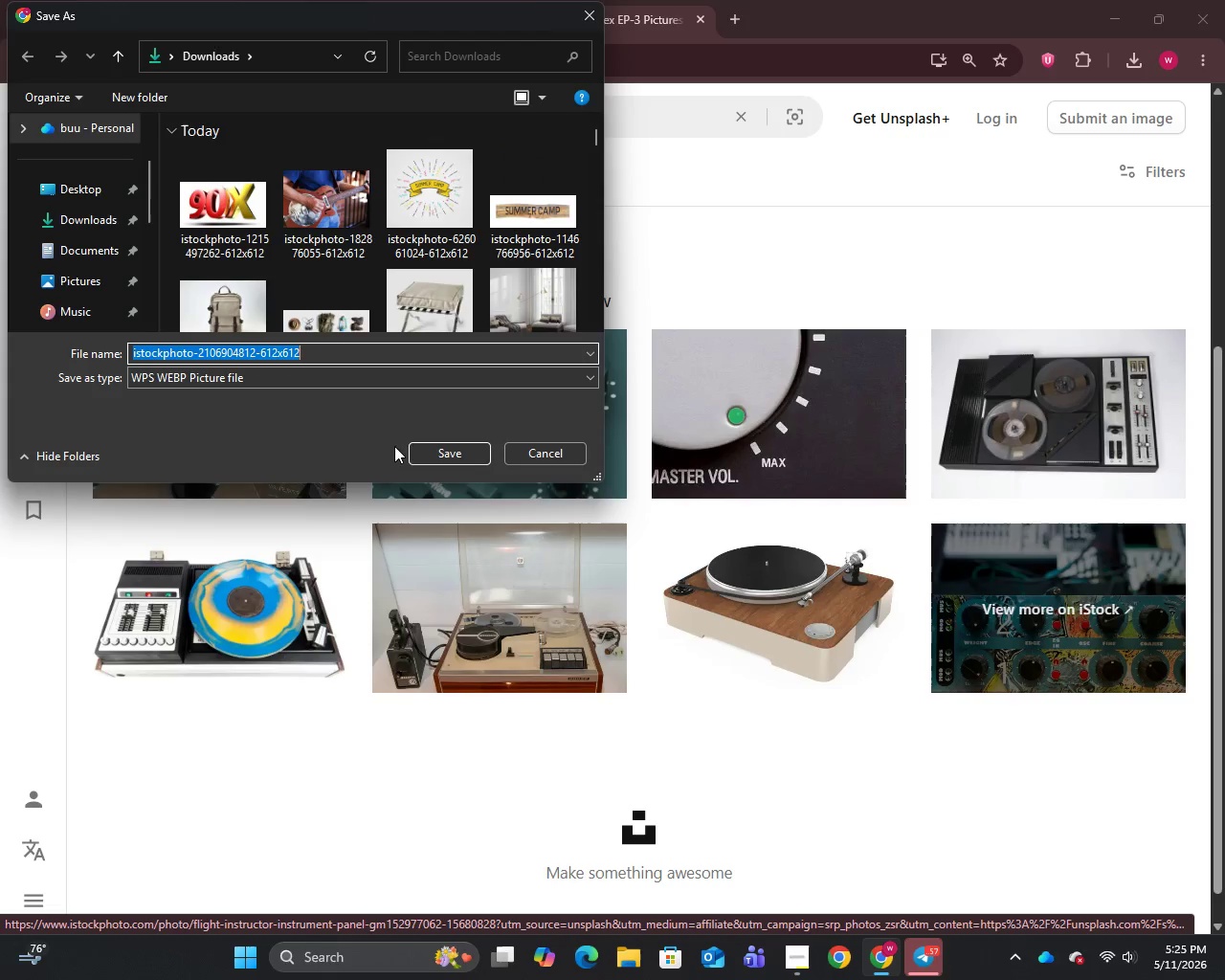 
left_click([436, 455])
 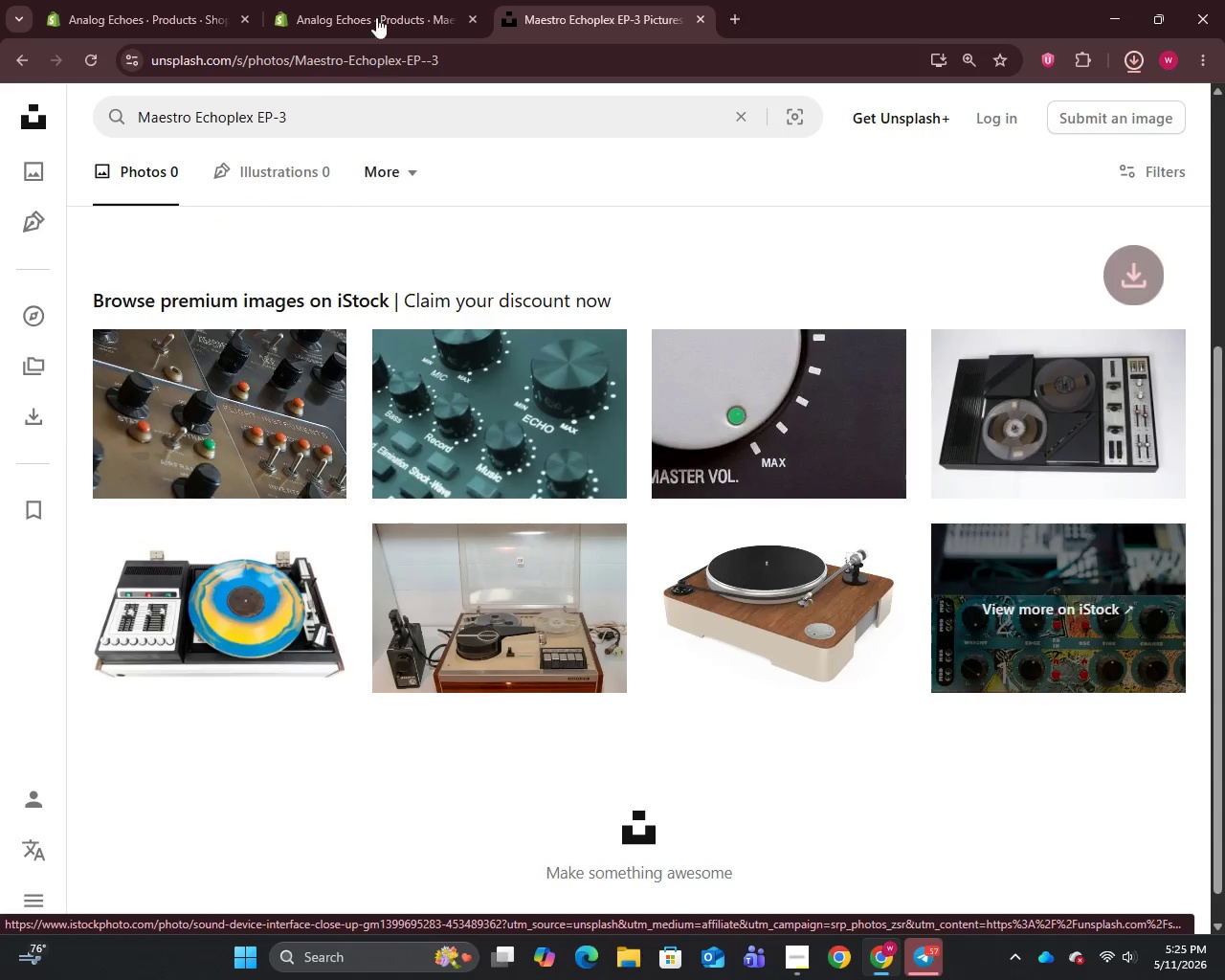 
left_click([376, 6])
 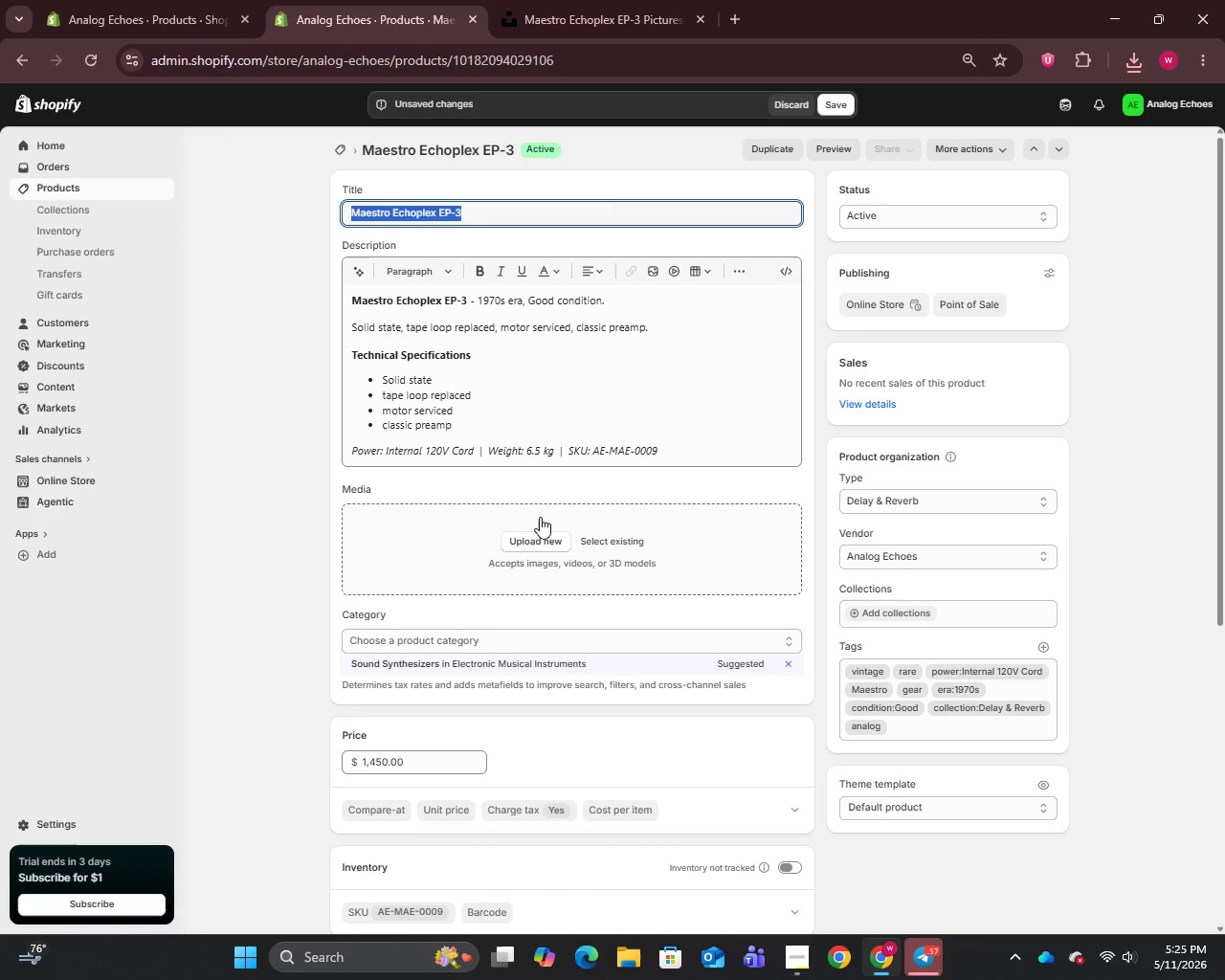 
left_click([538, 536])
 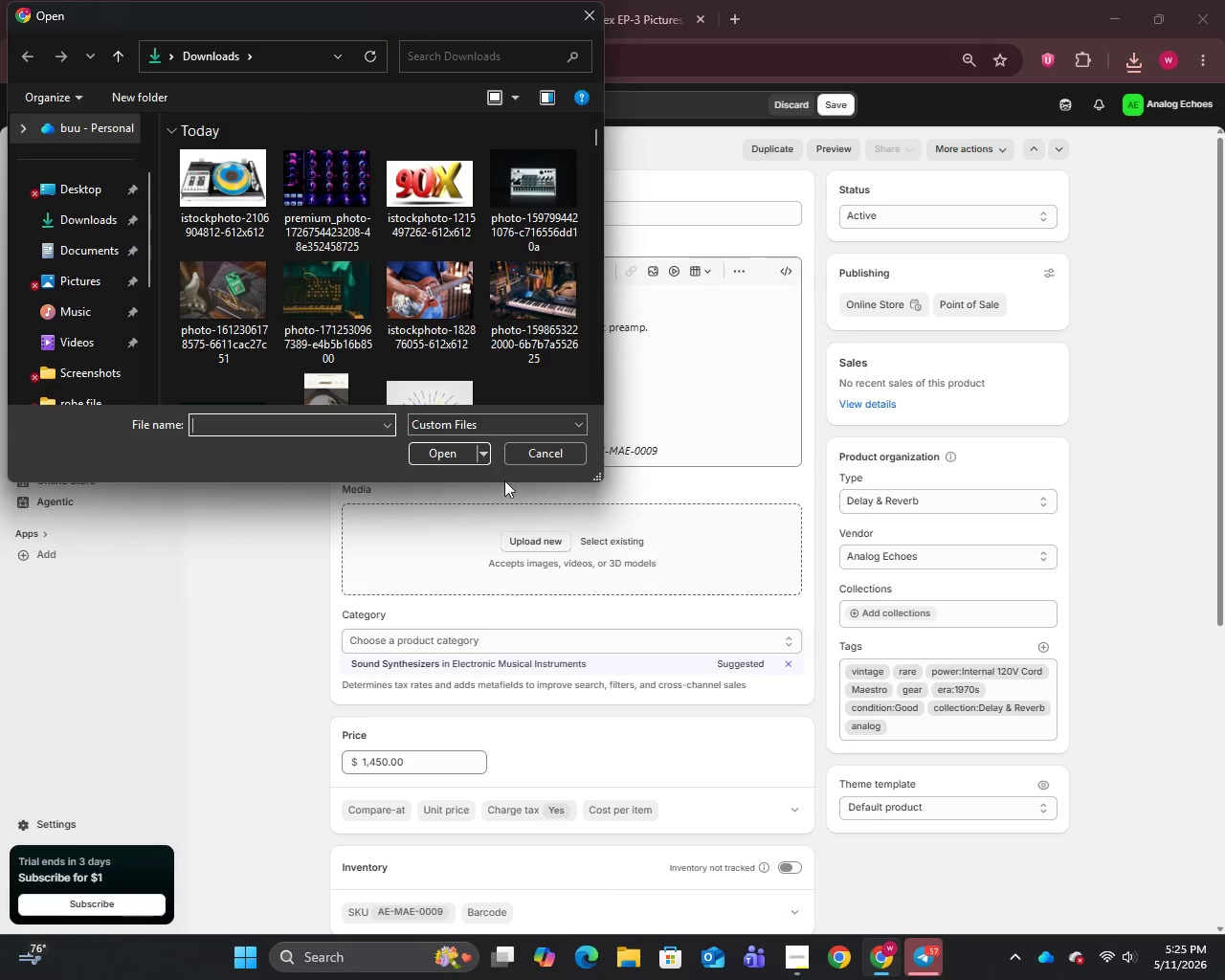 
left_click([218, 202])
 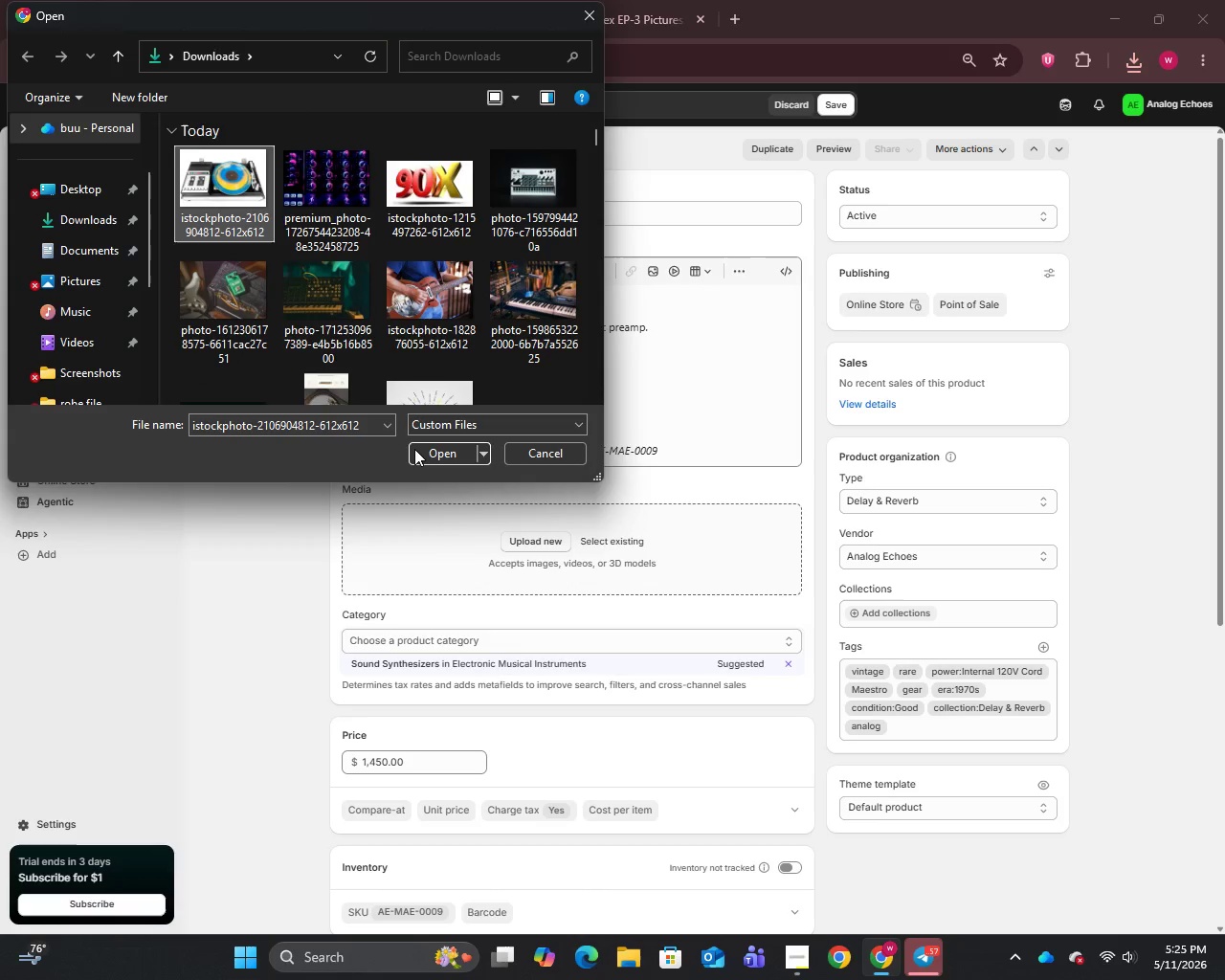 
left_click([422, 451])
 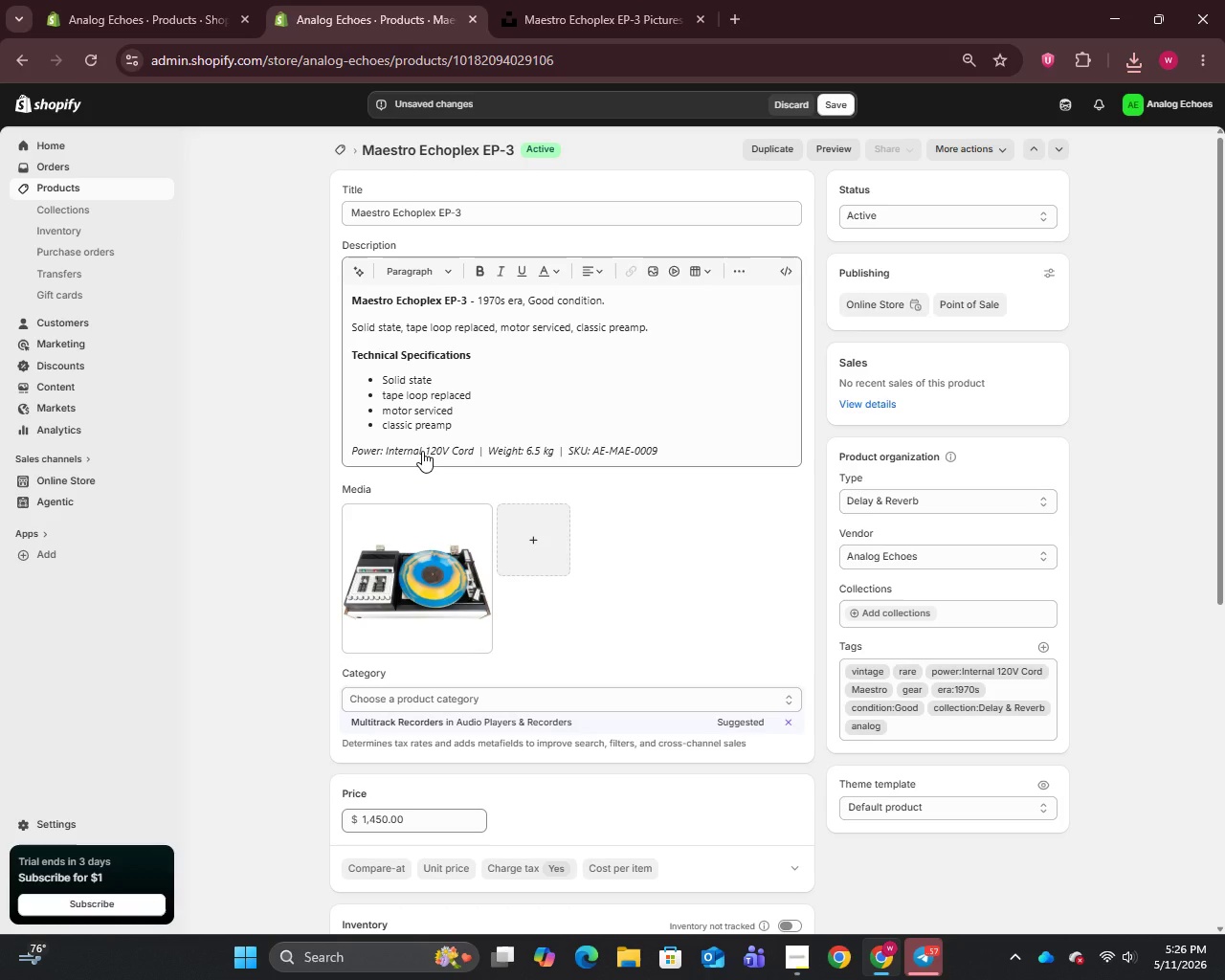 
wait(19.31)
 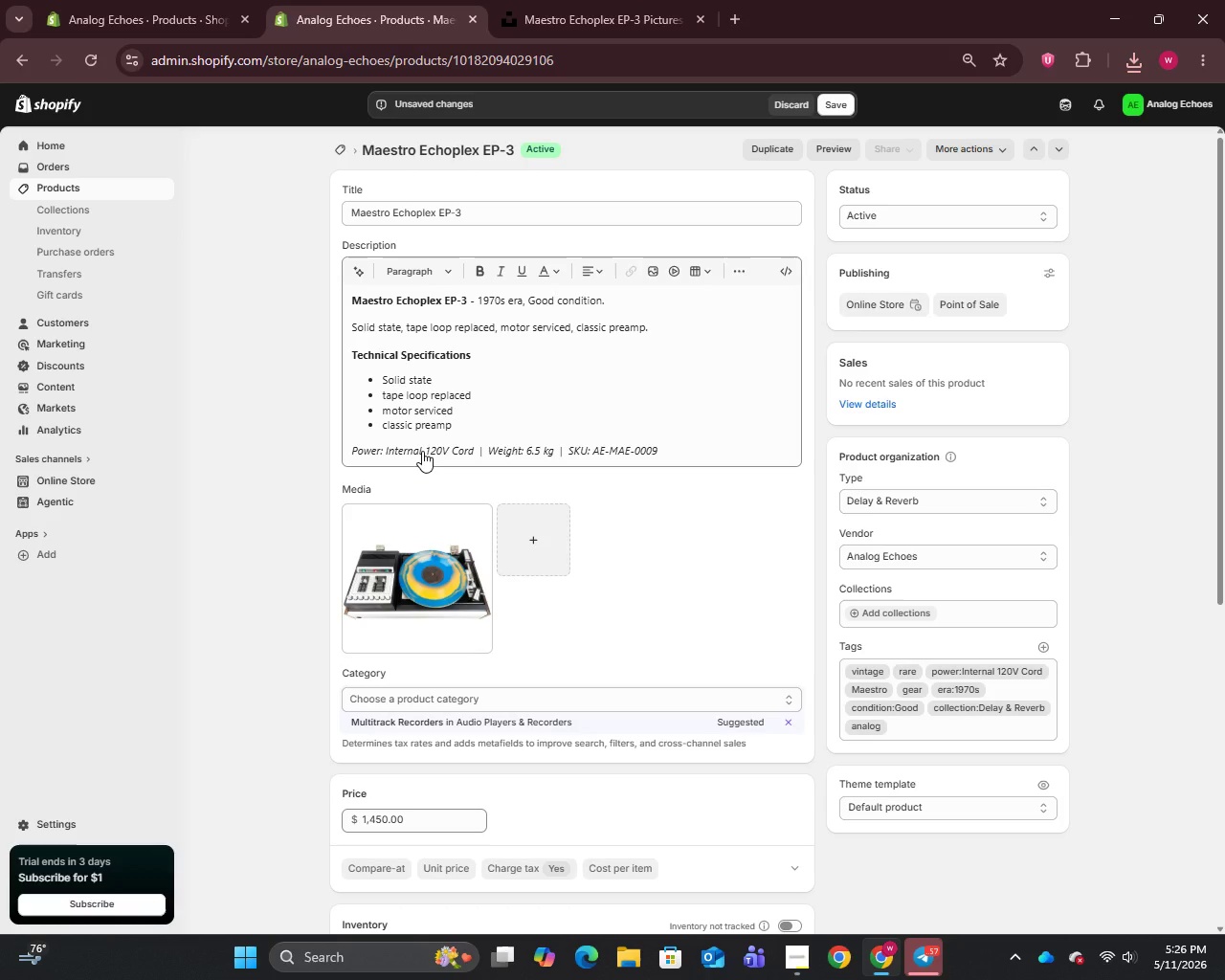 
left_click([414, 584])
 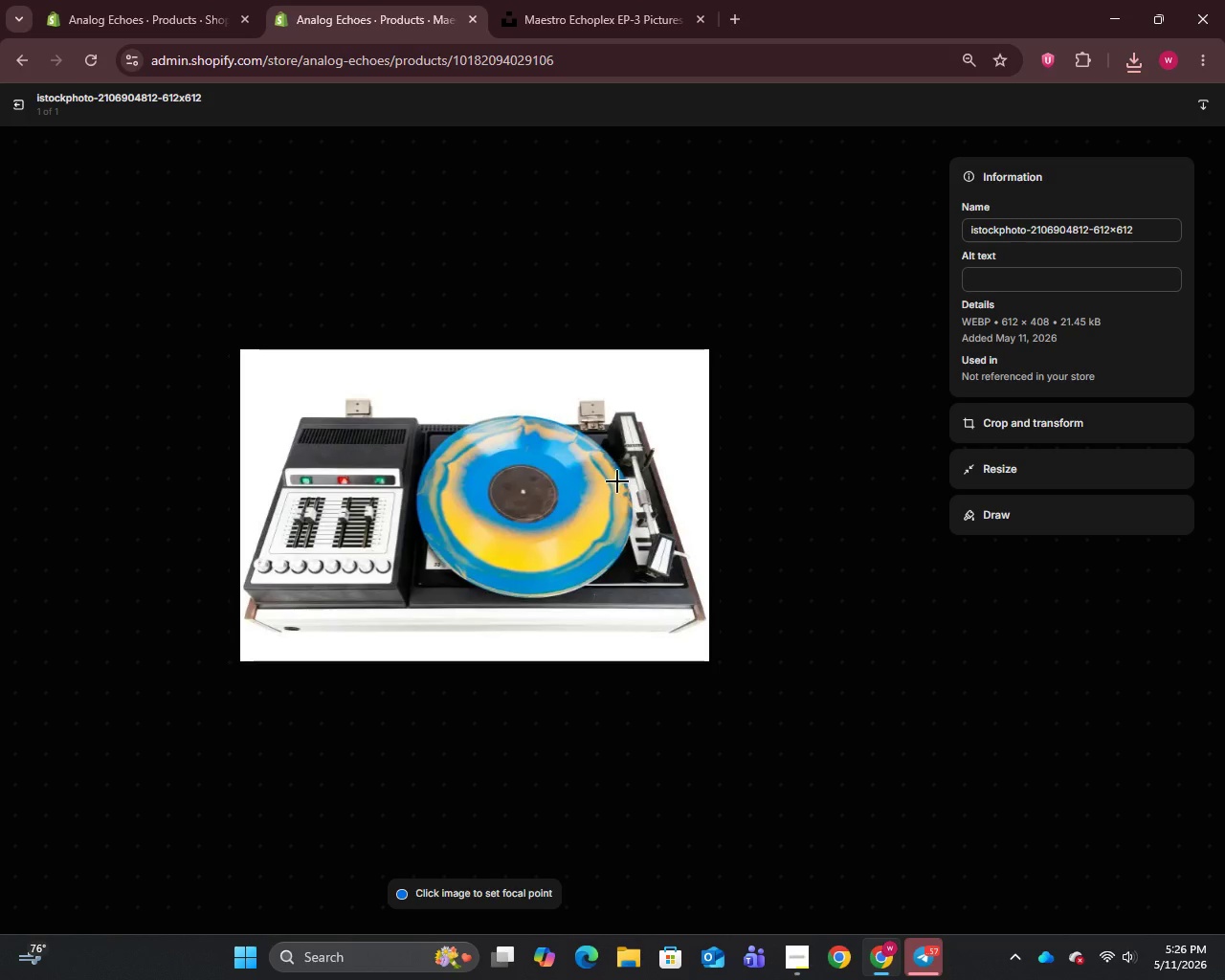 
left_click([1026, 232])
 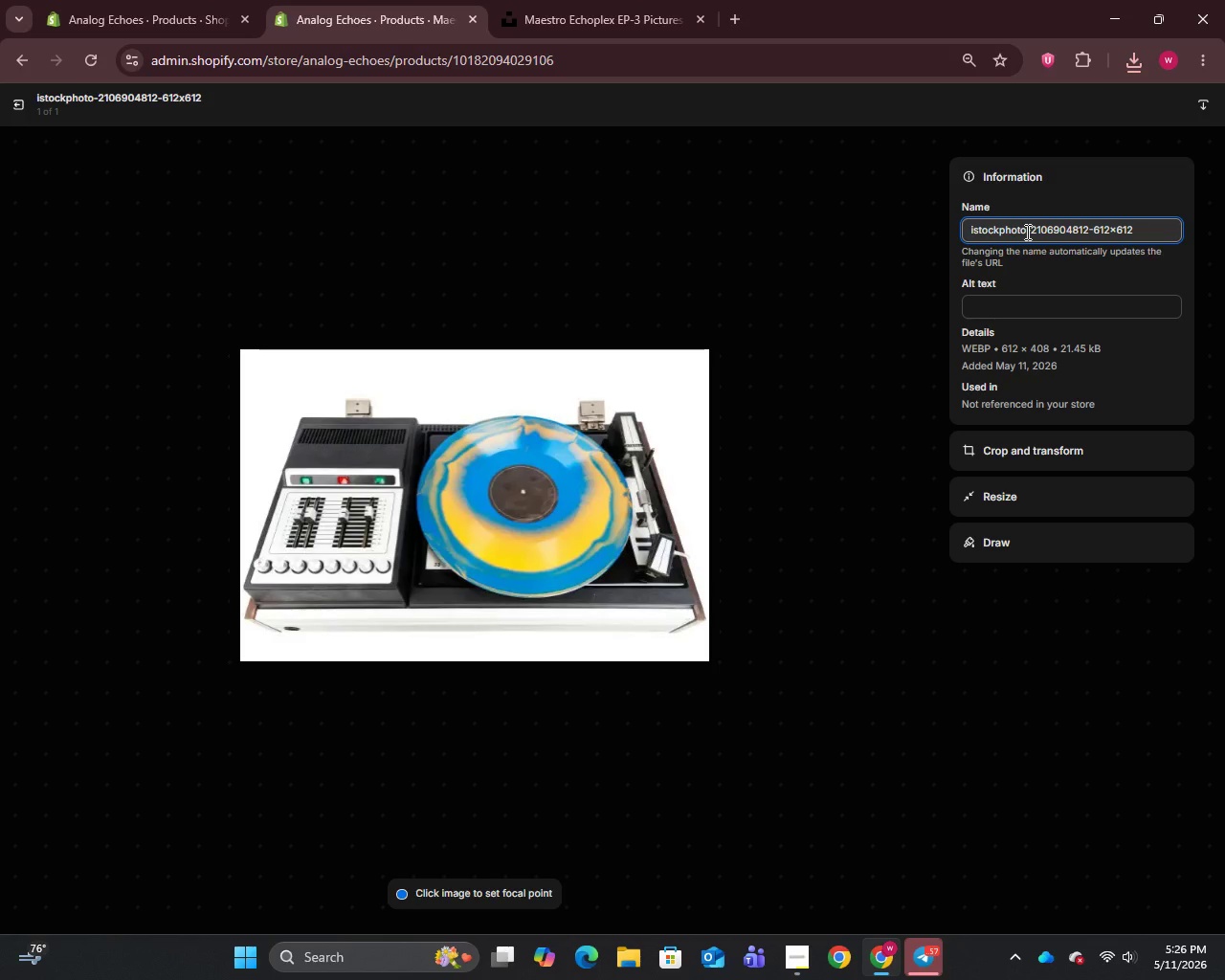 
hold_key(key=A, duration=0.33)
 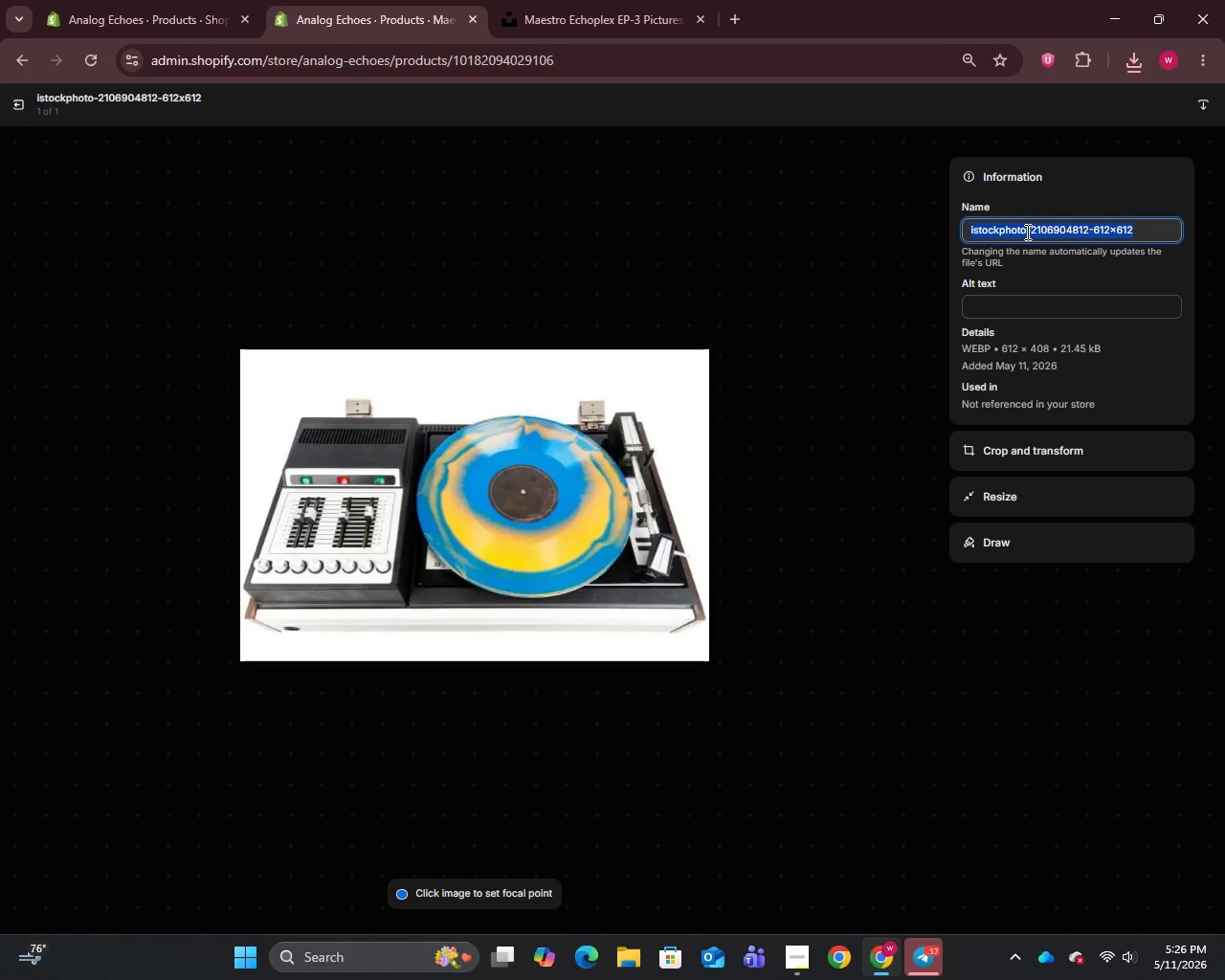 
key(Control+V)
 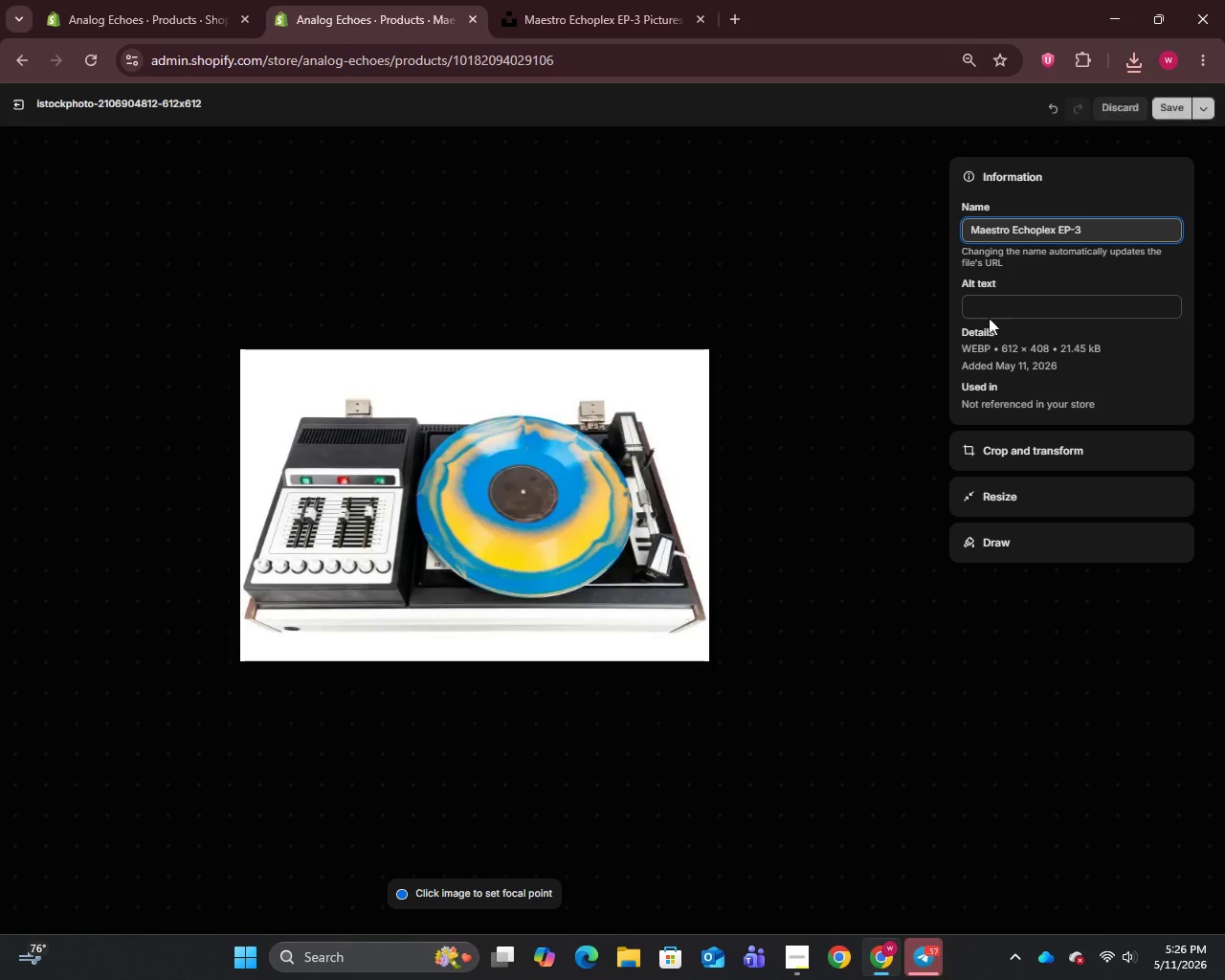 
left_click([988, 300])
 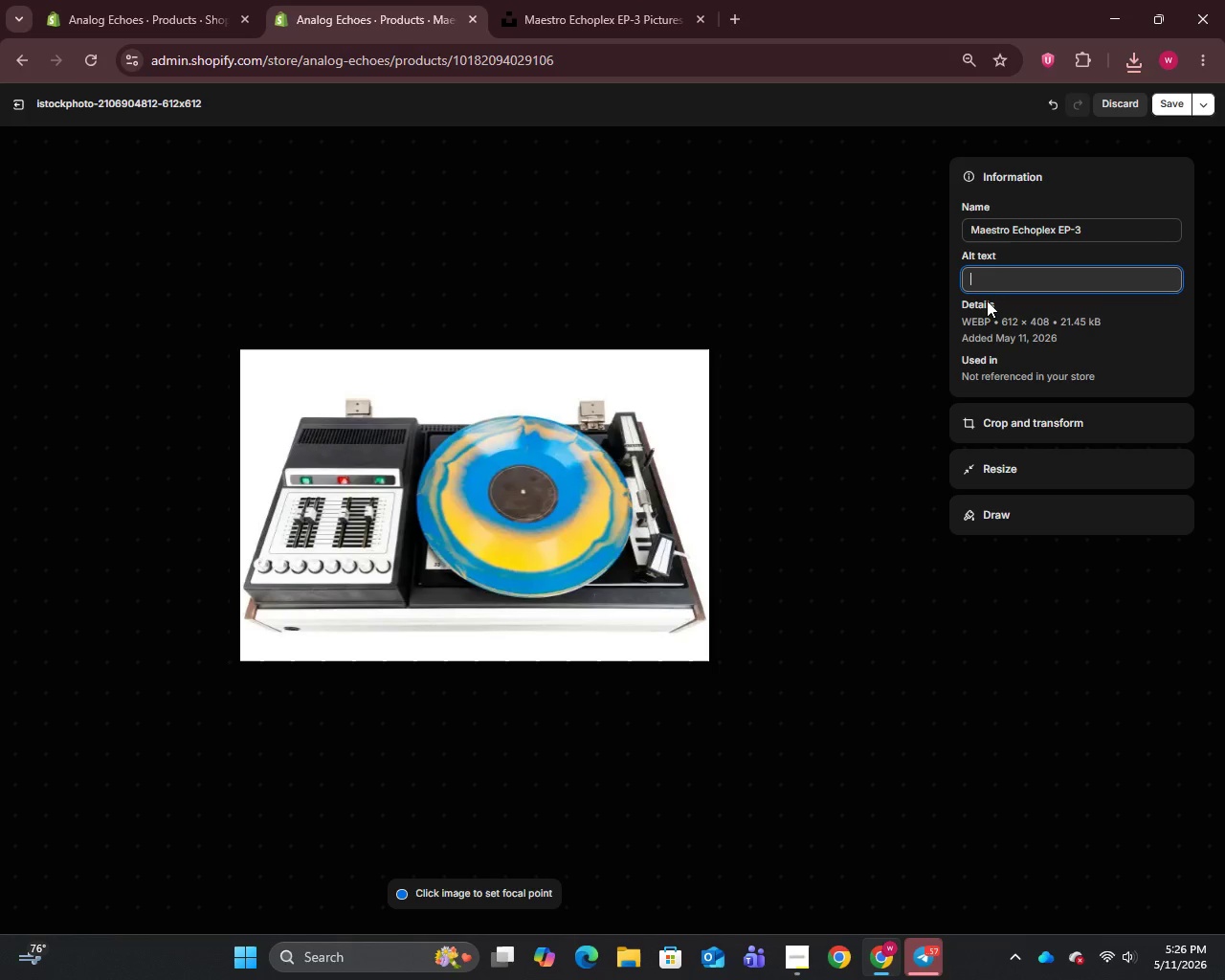 
wait(8.12)
 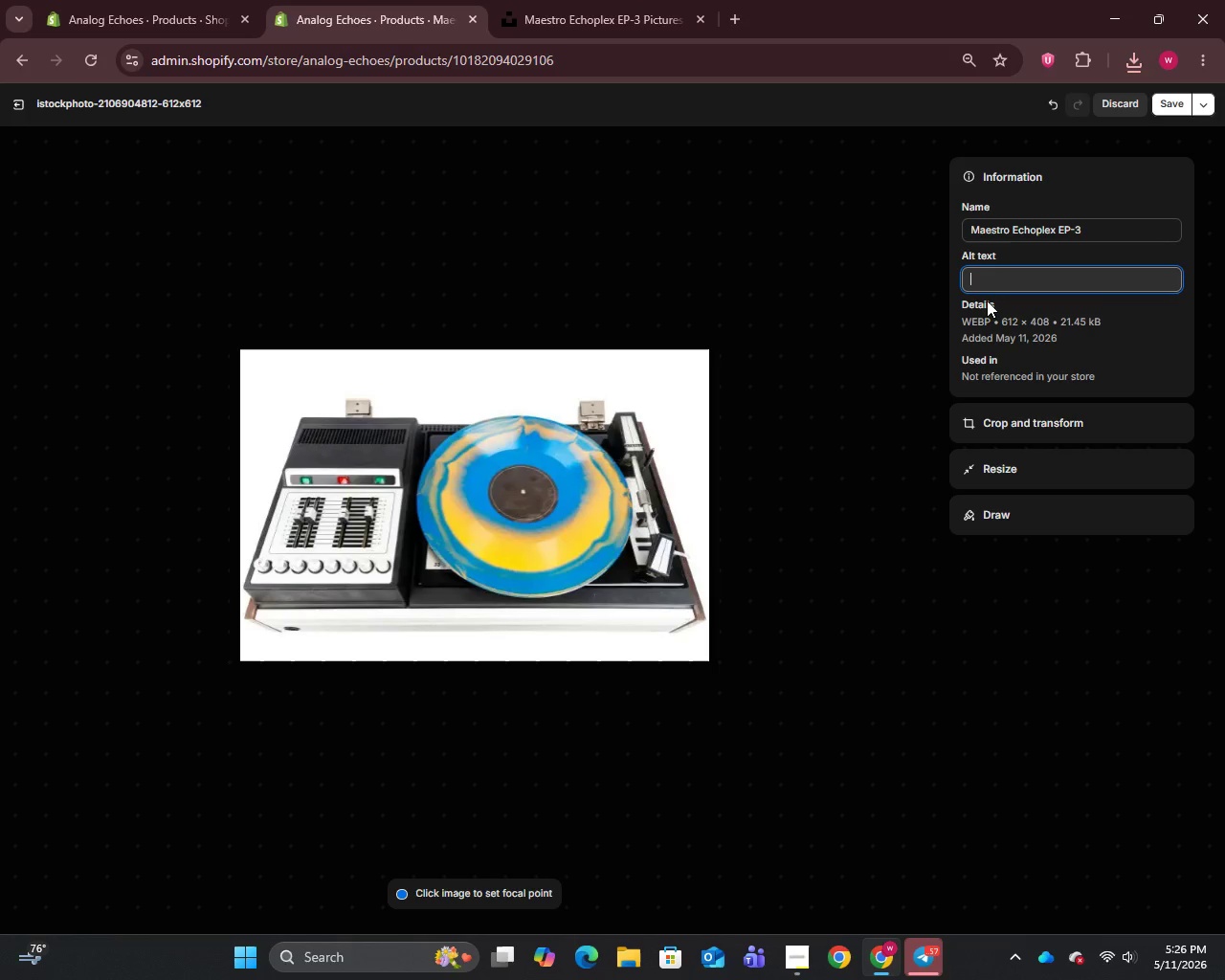 
type(Maestro Echoplex EP-3 tape delay unit with serviced motor and tape loop replaced )
 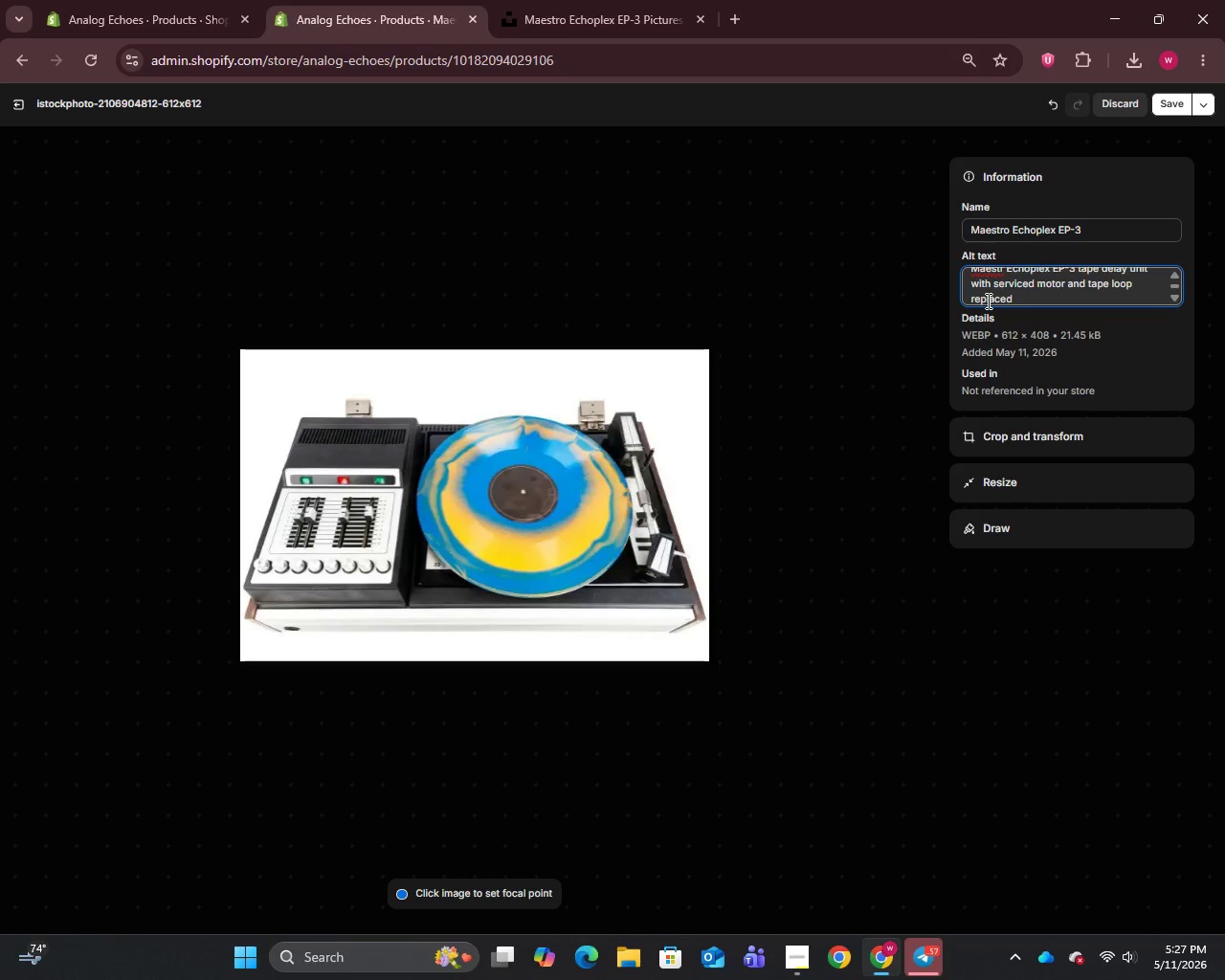 
scroll: coordinate [1013, 286], scroll_direction: up, amount: 2.0
 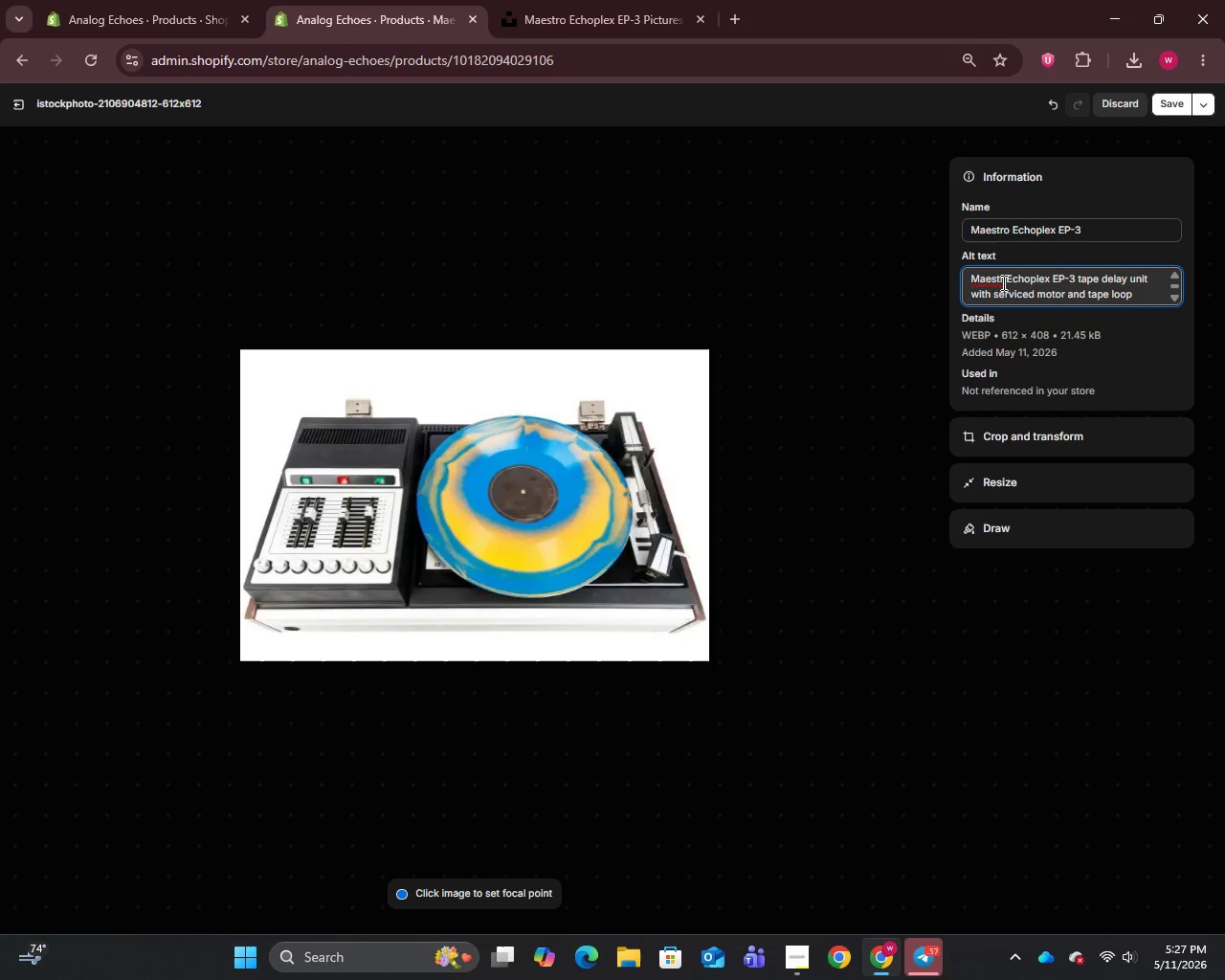 
left_click([1004, 279])
 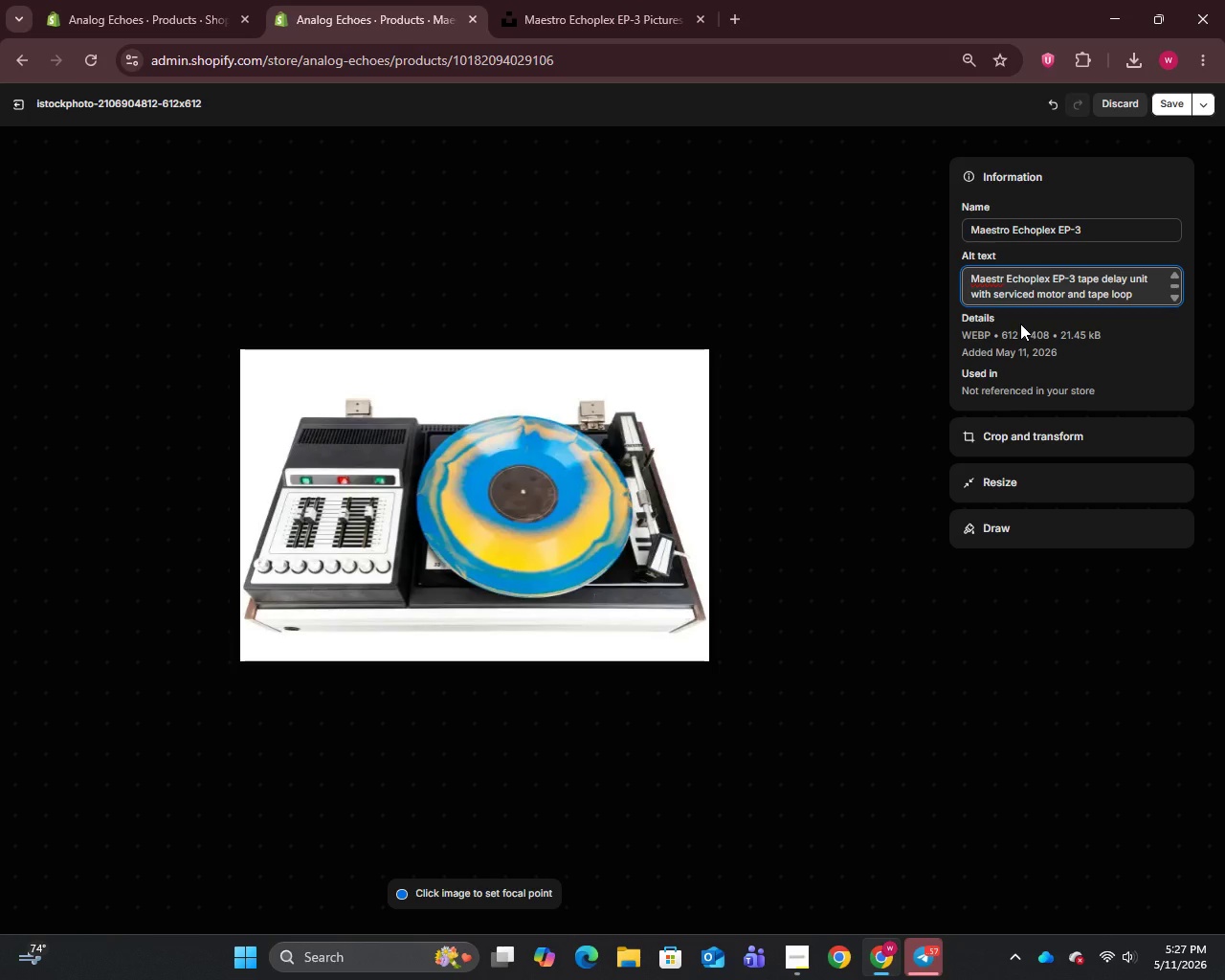 
key(O)
 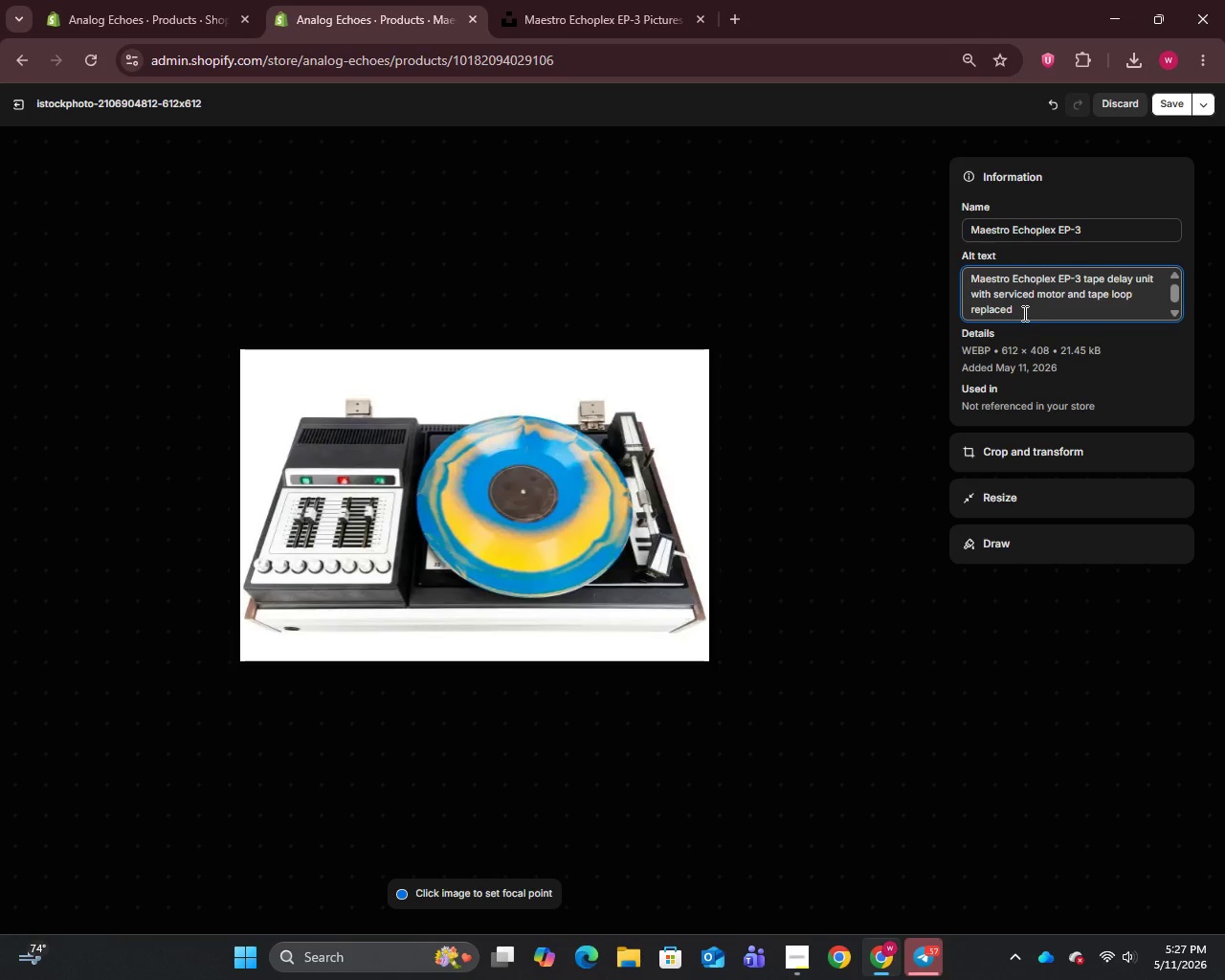 
left_click([1021, 313])
 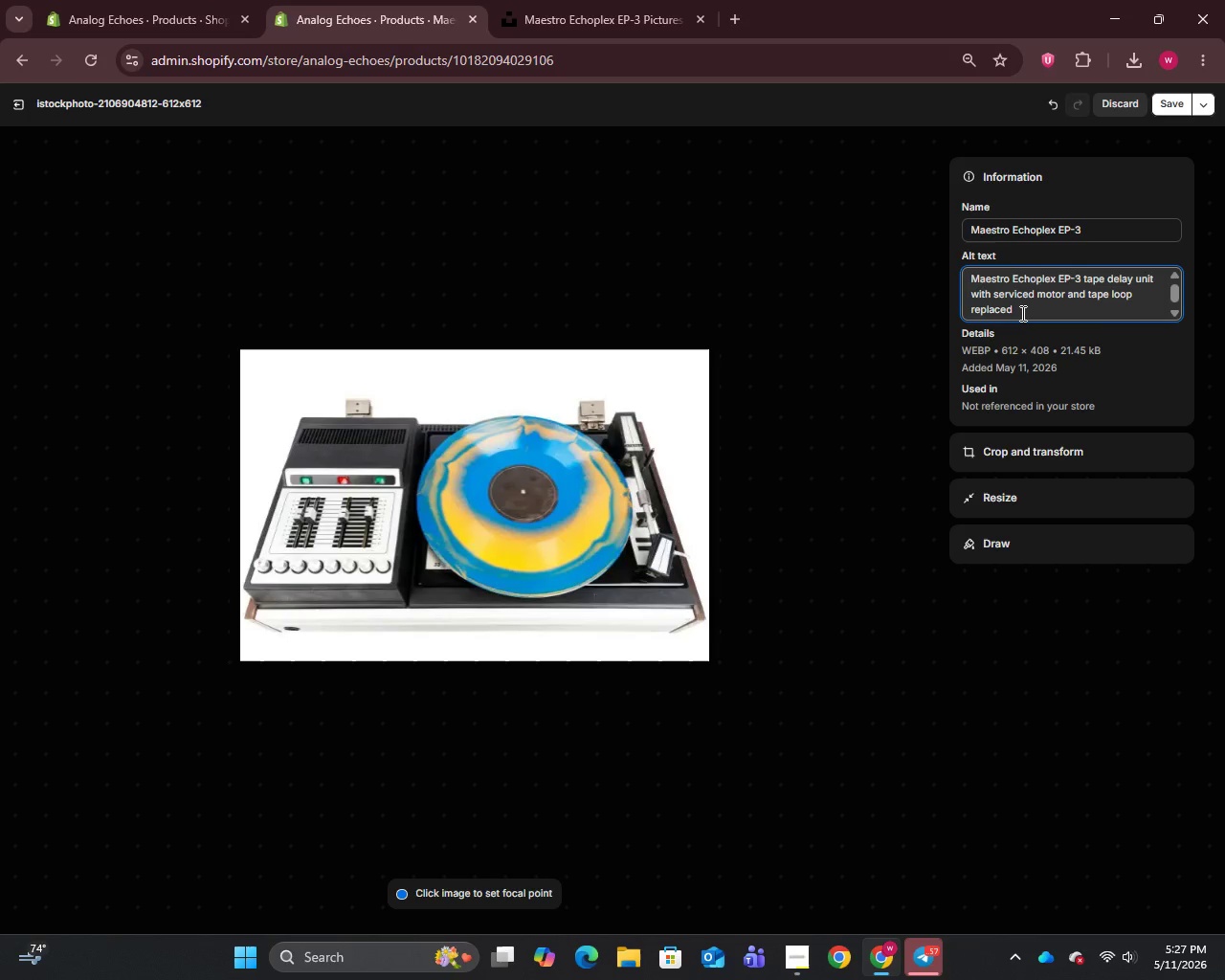 
wait(17.2)
 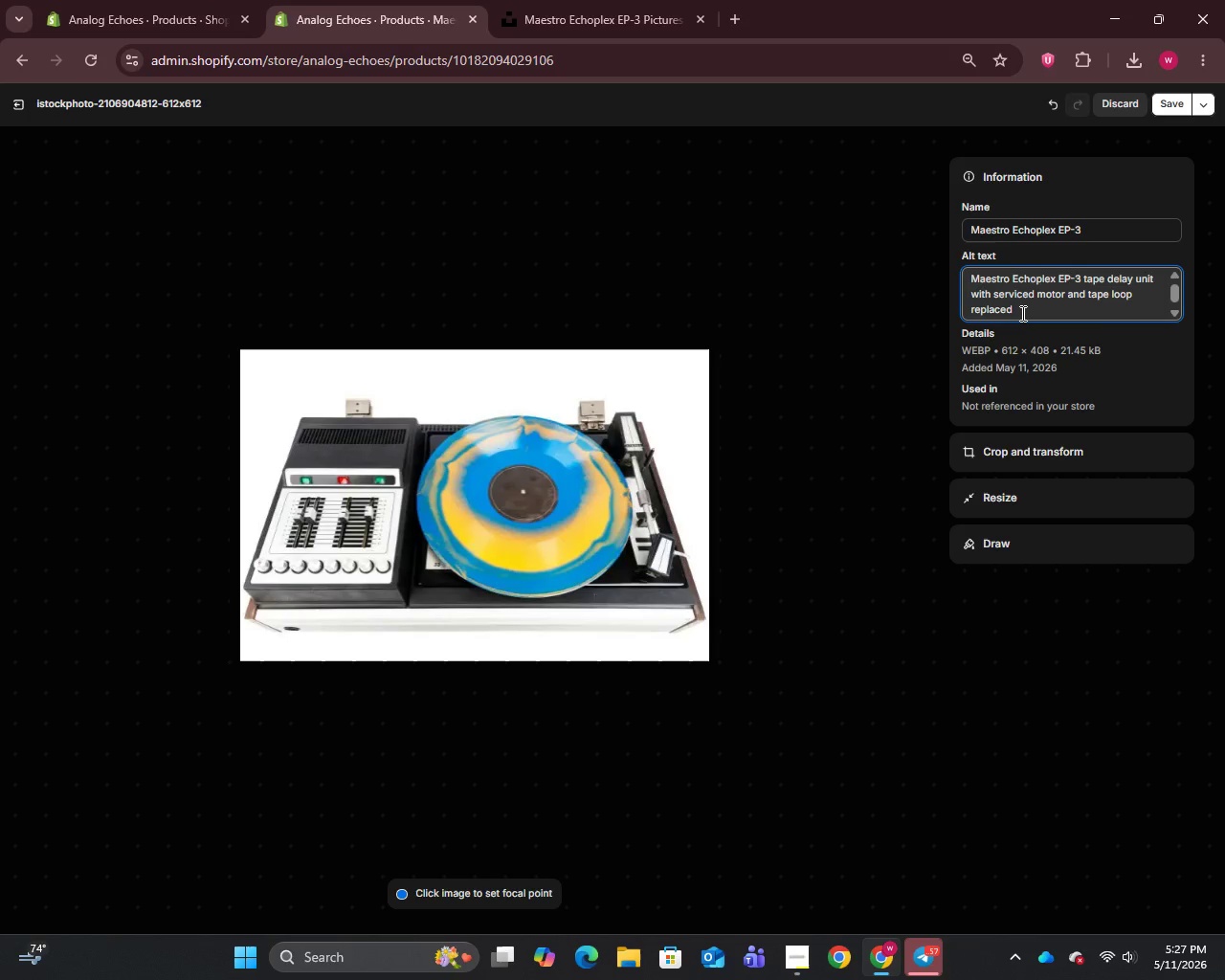 
type(- Good condition)
 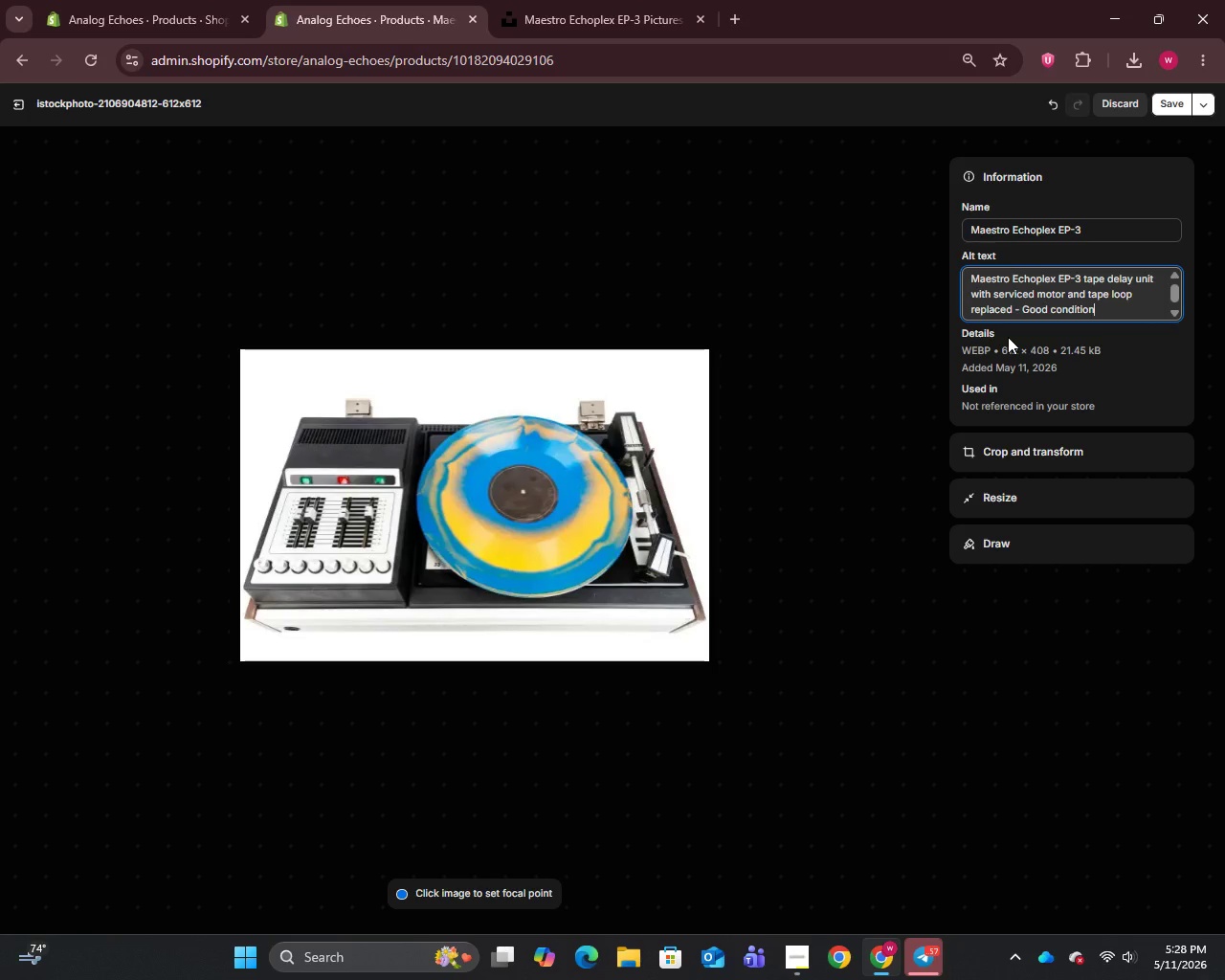 
wait(8.05)
 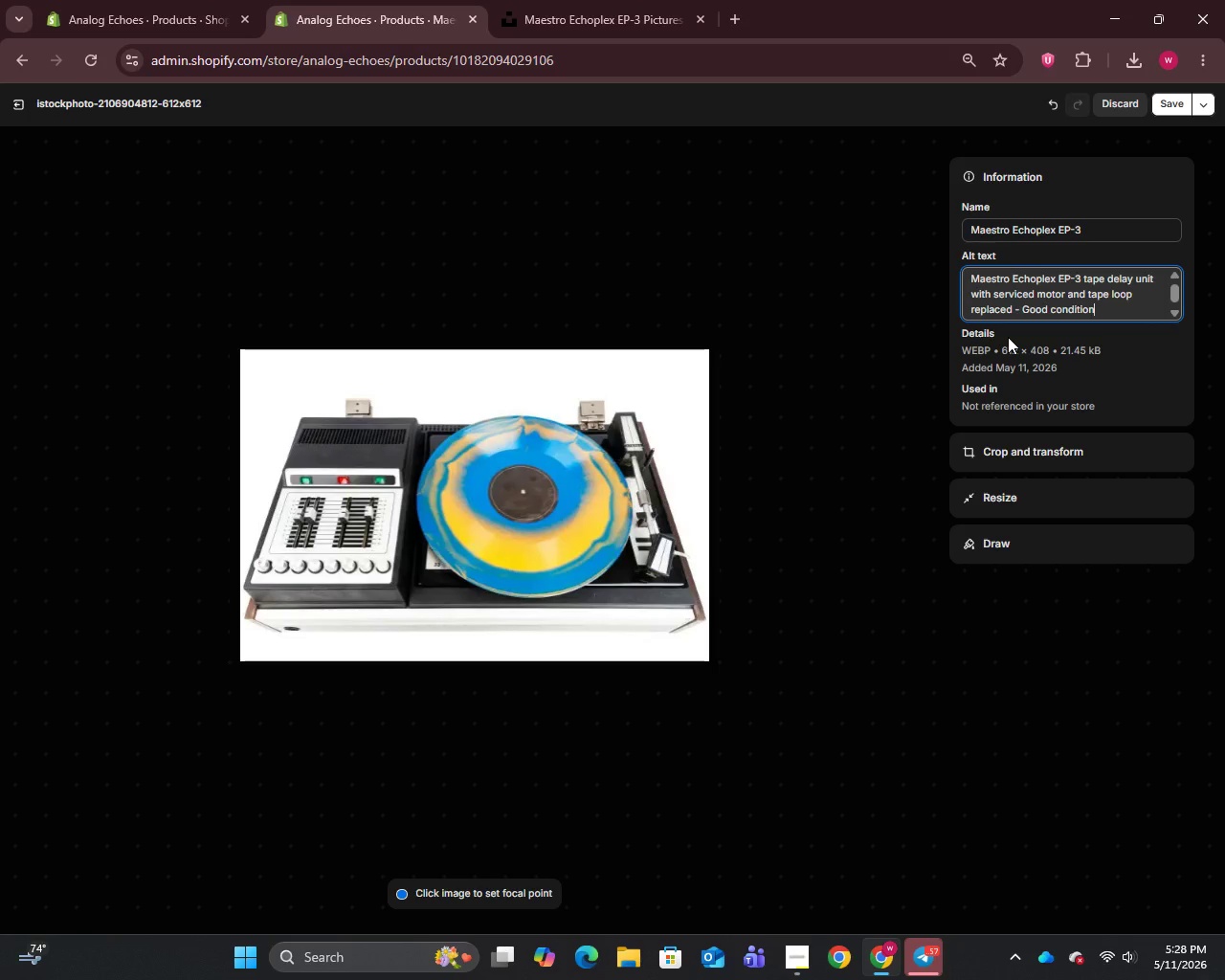 
left_click([1171, 103])
 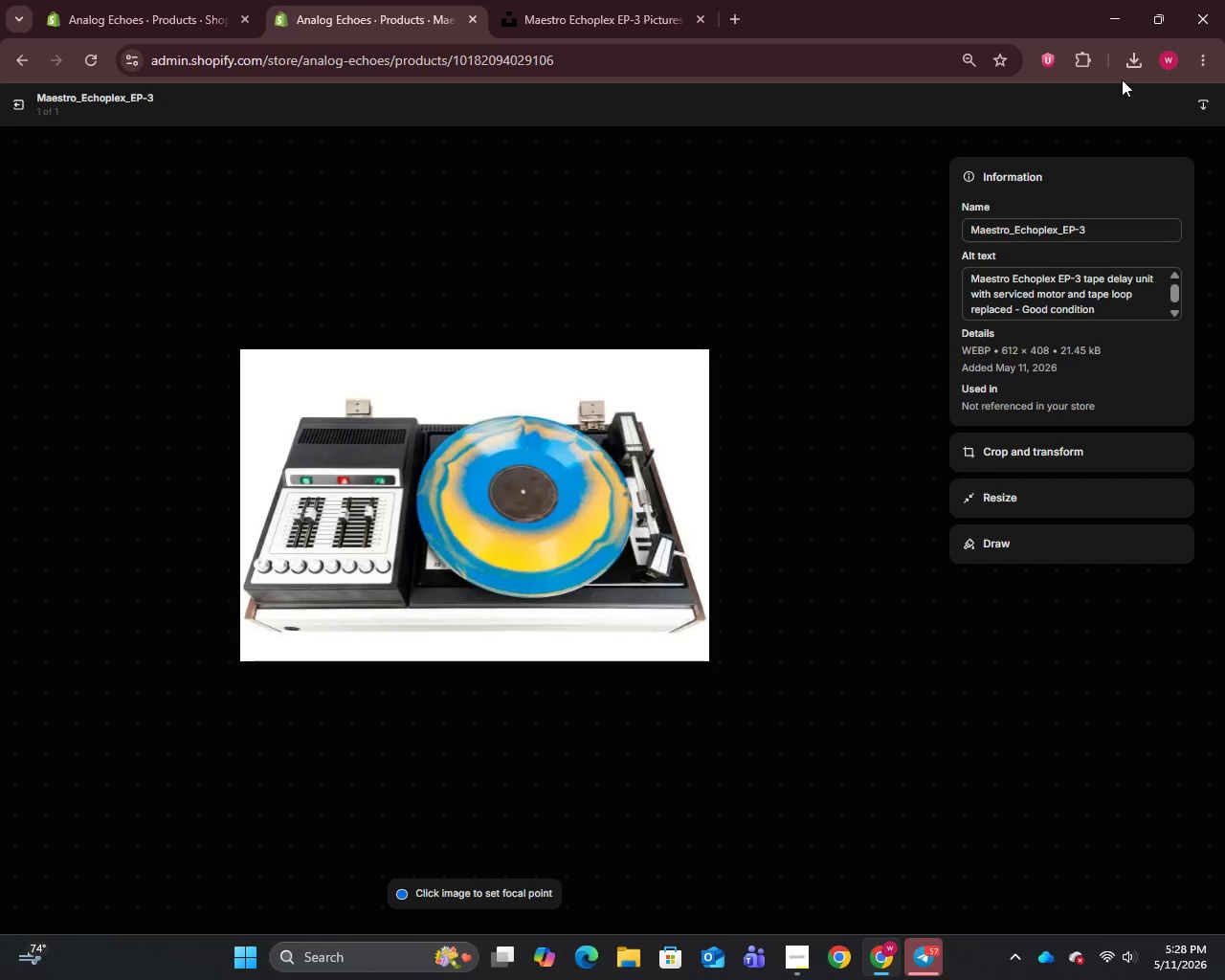 
wait(7.09)
 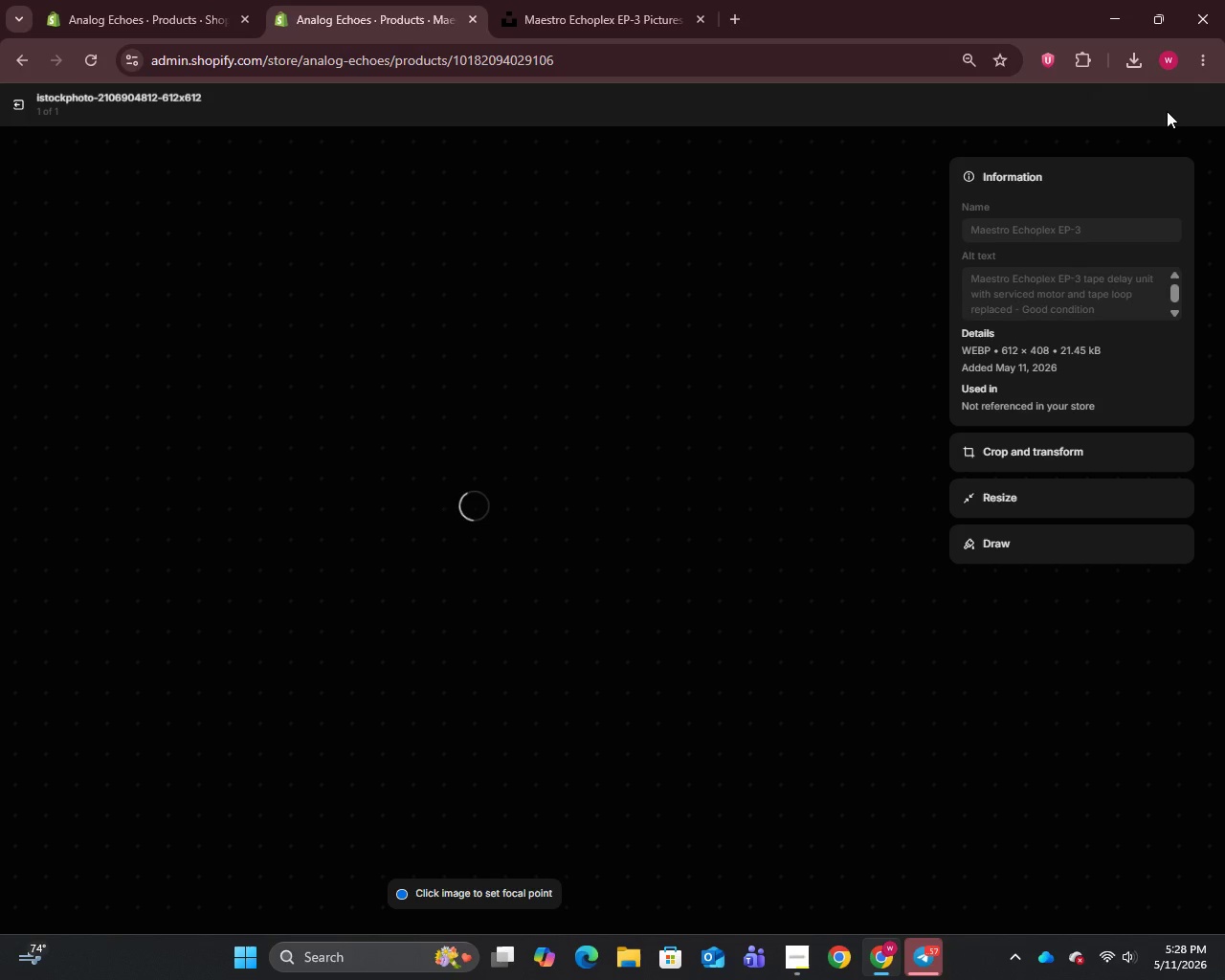 
left_click([11, 105])
 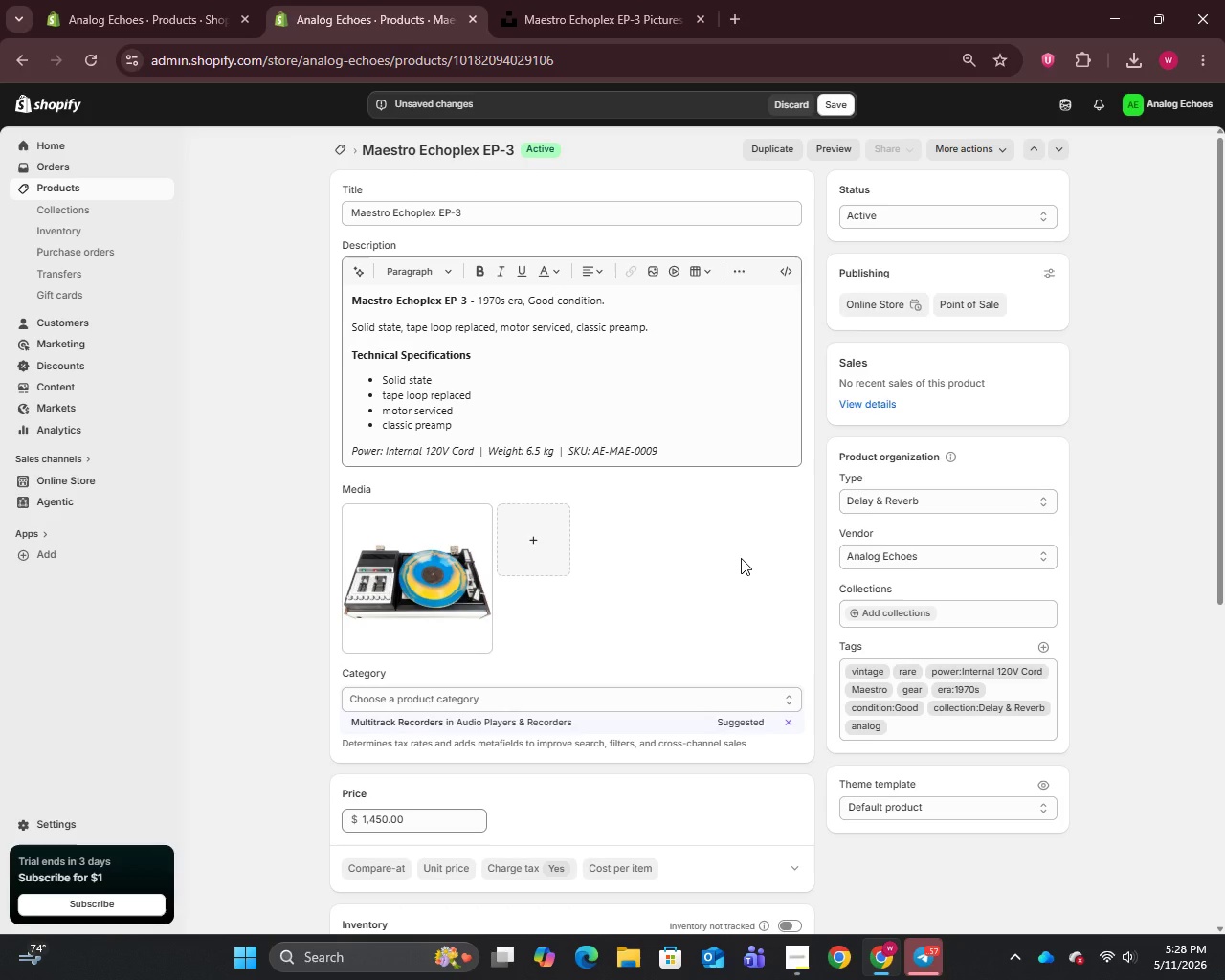 
scroll: coordinate [741, 558], scroll_direction: down, amount: 4.0
 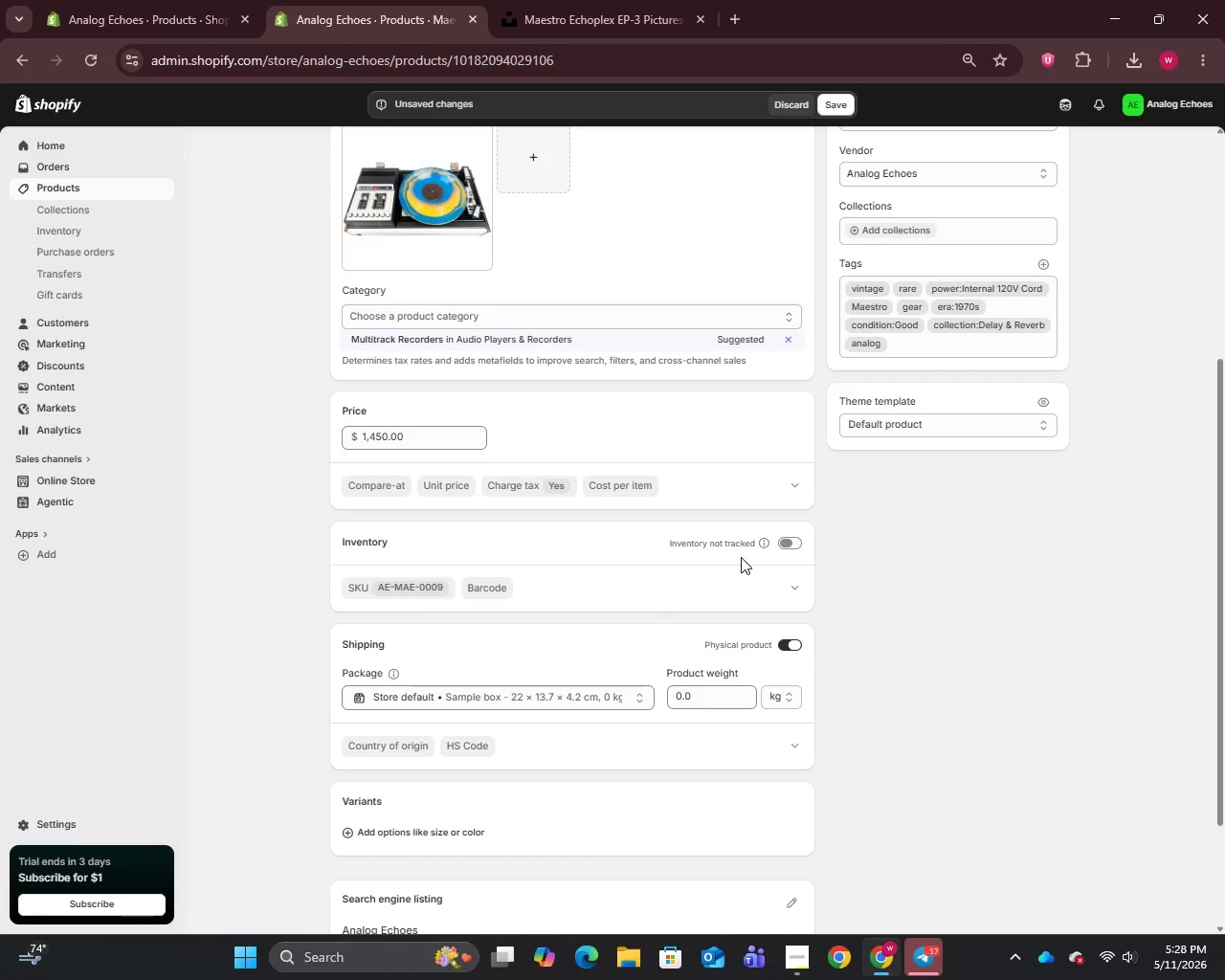 
left_click([791, 739])
 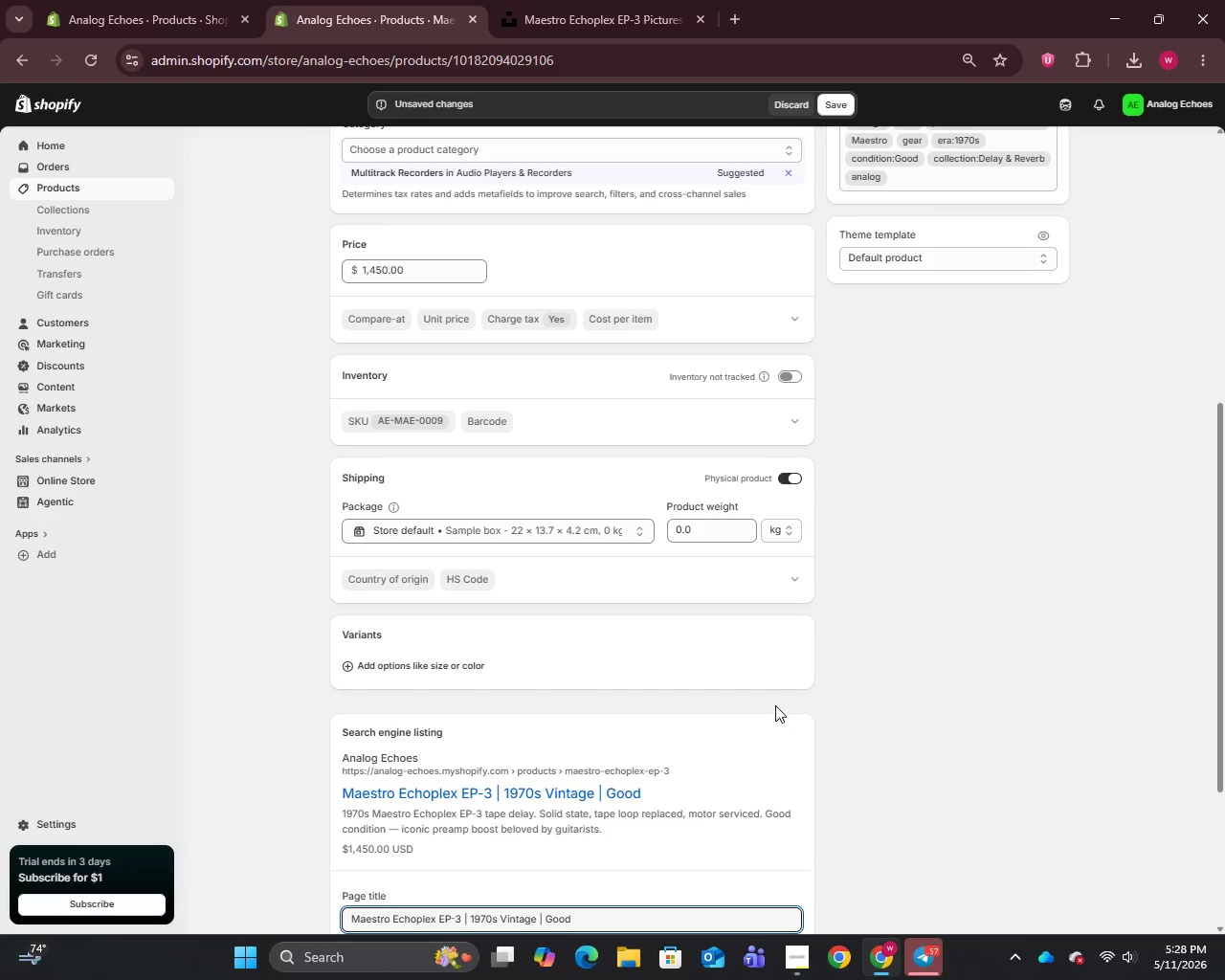 
scroll: coordinate [741, 556], scroll_direction: down, amount: 4.0
 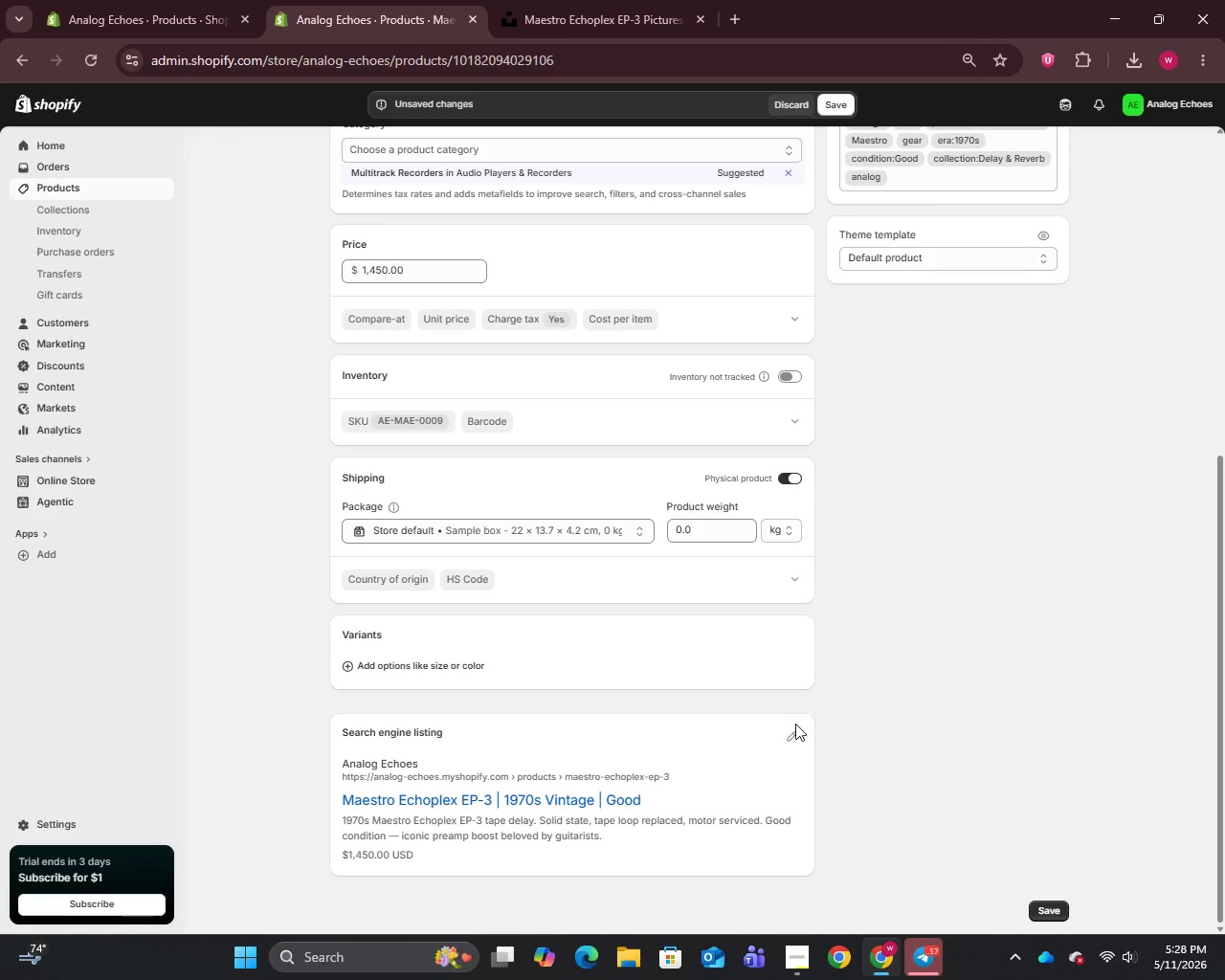 
left_click([432, 734])
 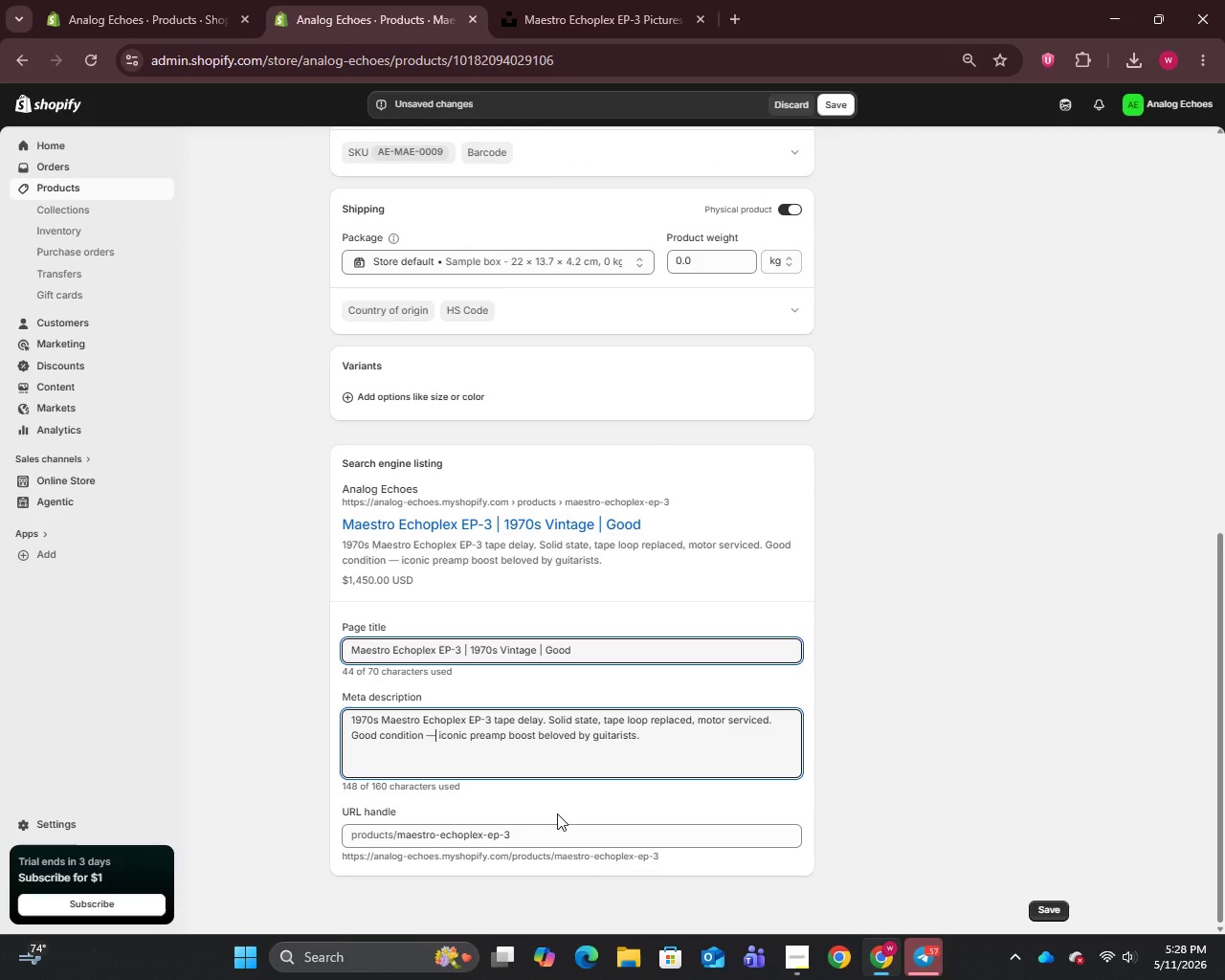 
scroll: coordinate [767, 694], scroll_direction: down, amount: 5.0
 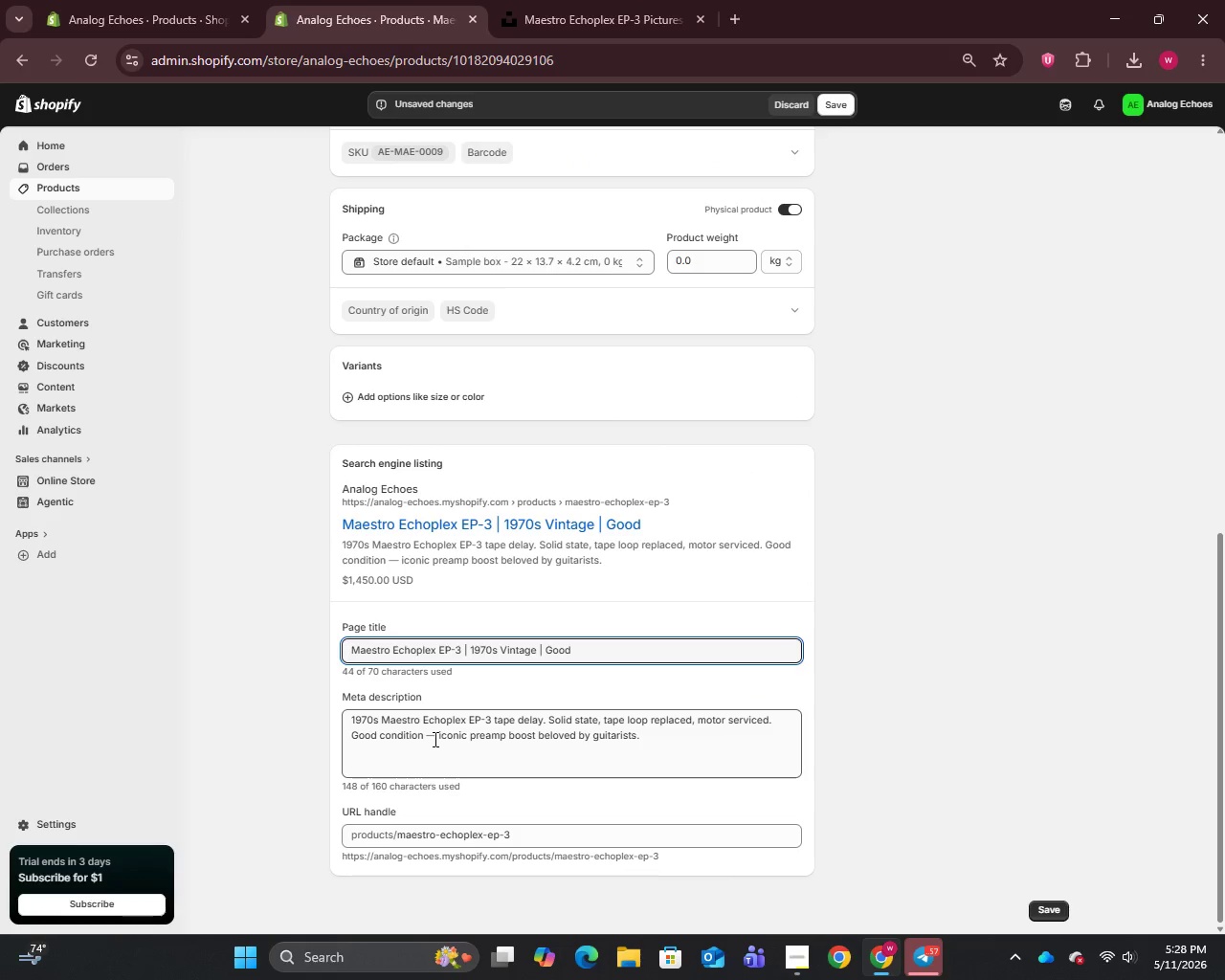 
wait(9.14)
 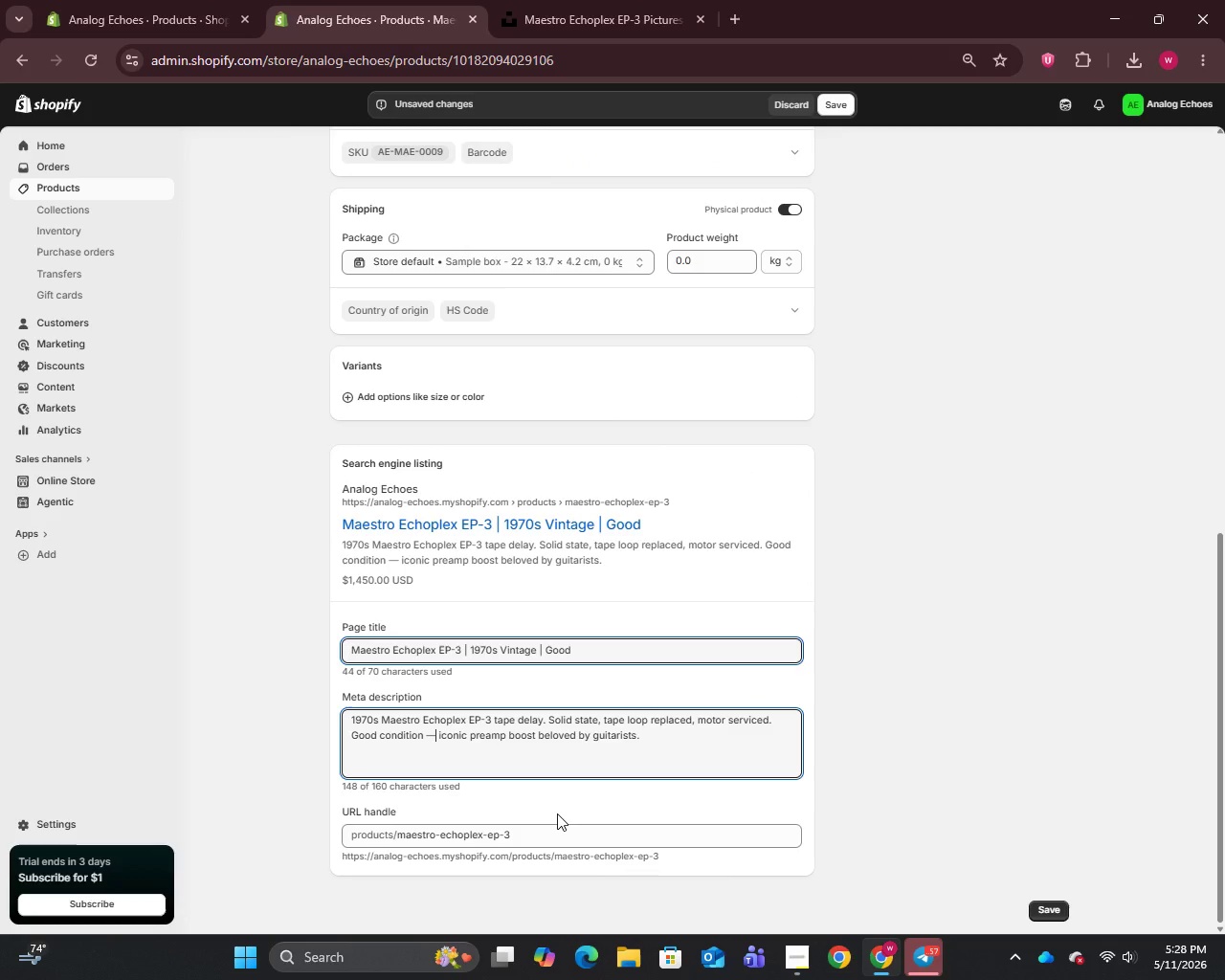 
key(Backspace)
 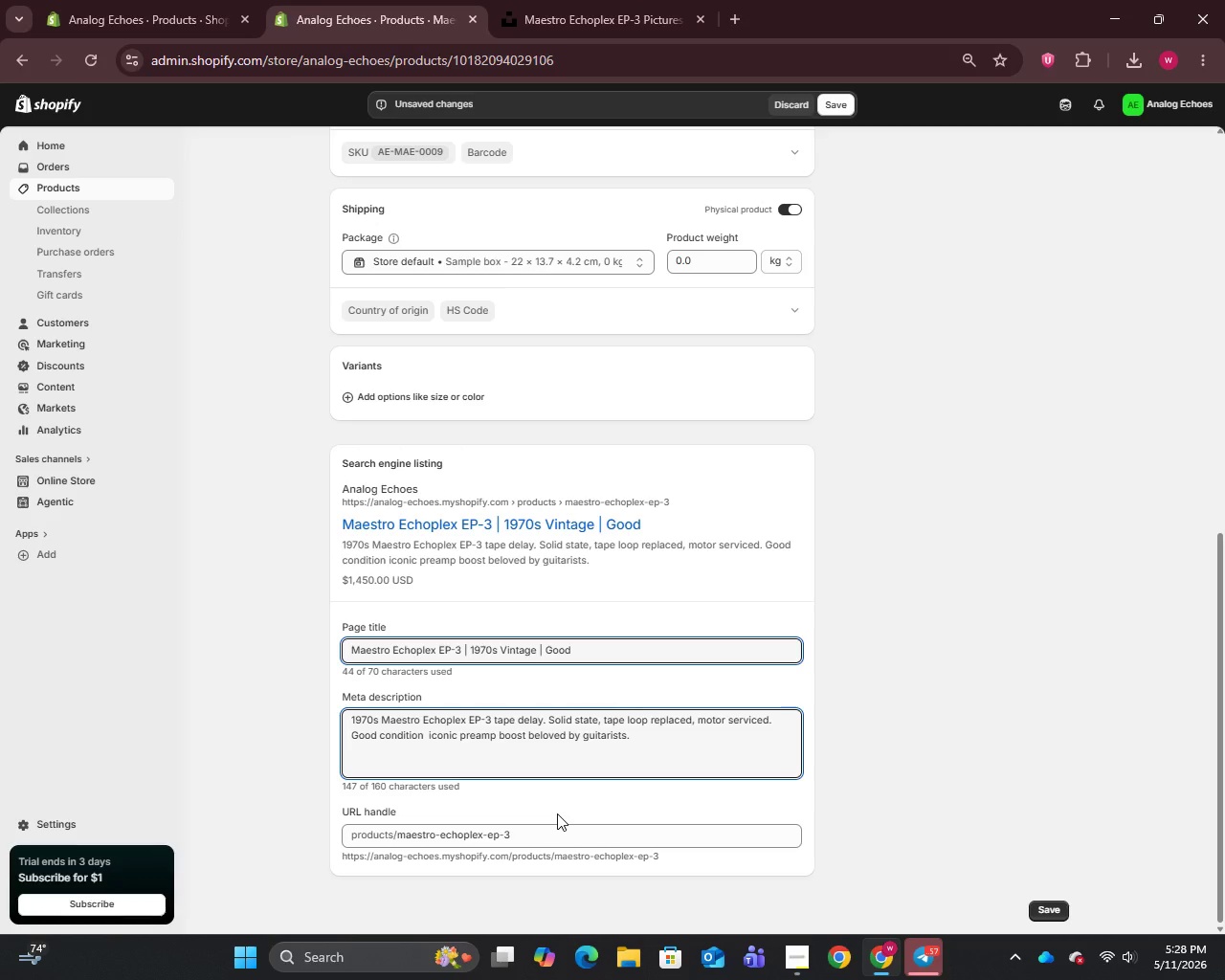 
key(Backspace)
 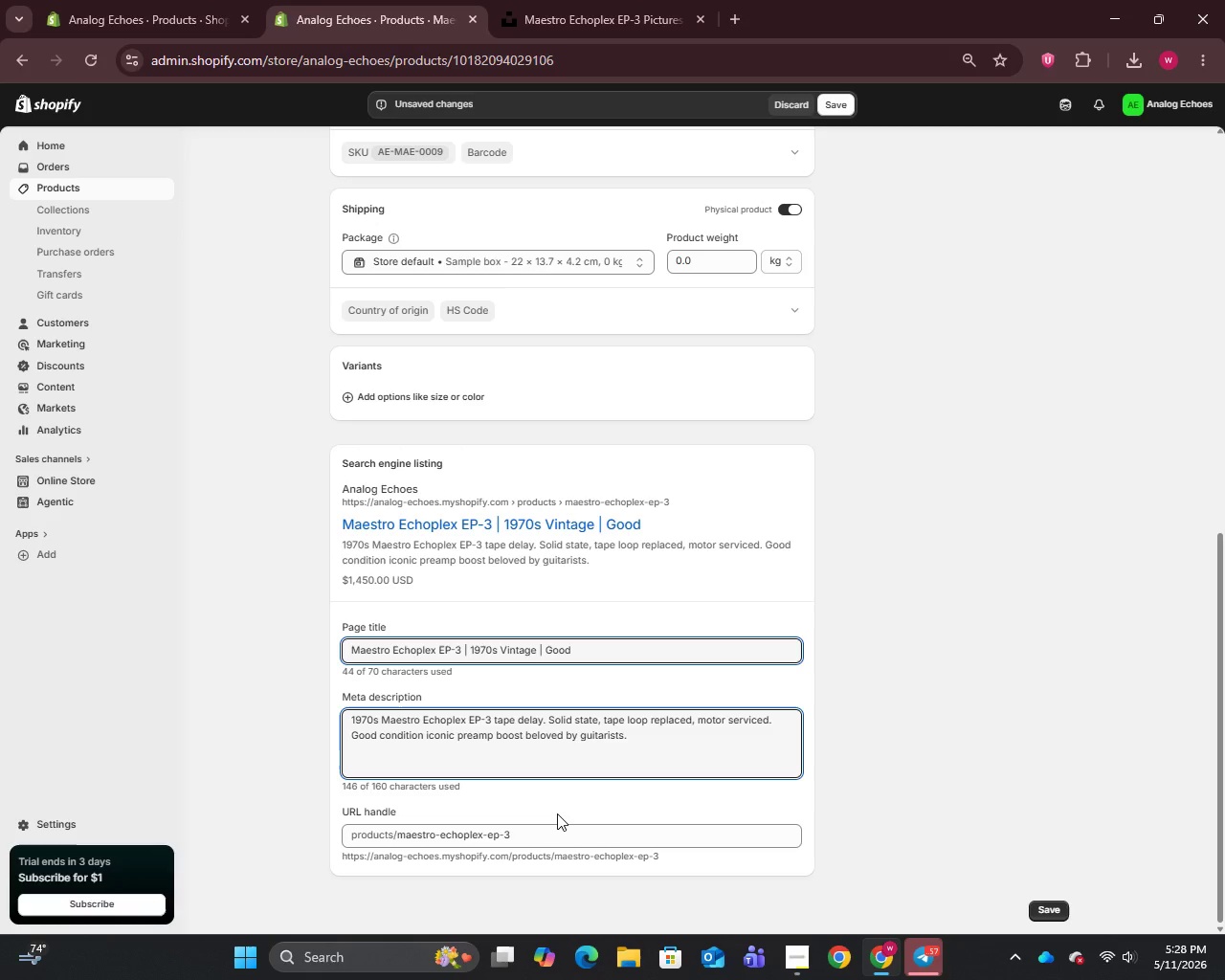 
key(Comma)
 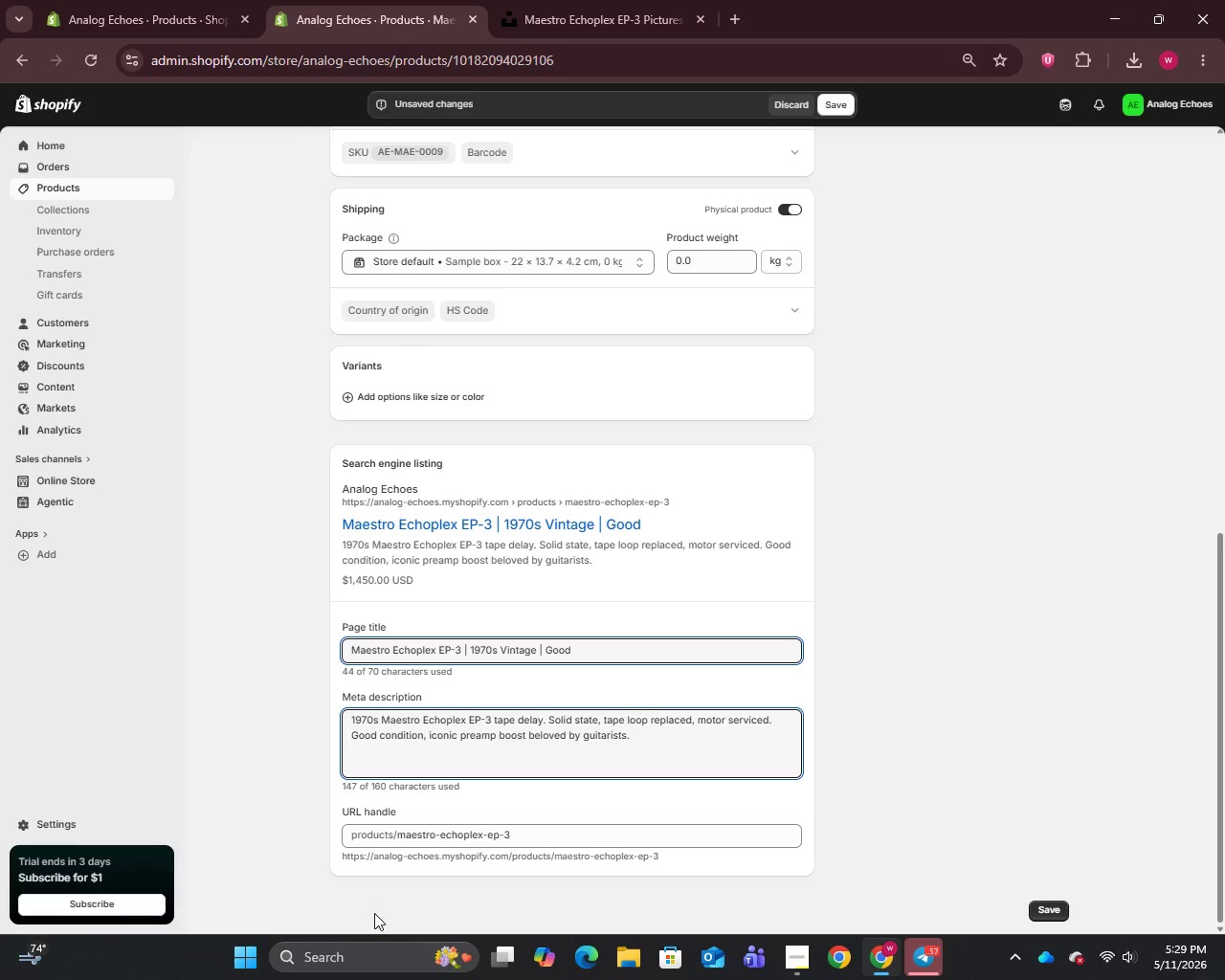 
wait(65.73)
 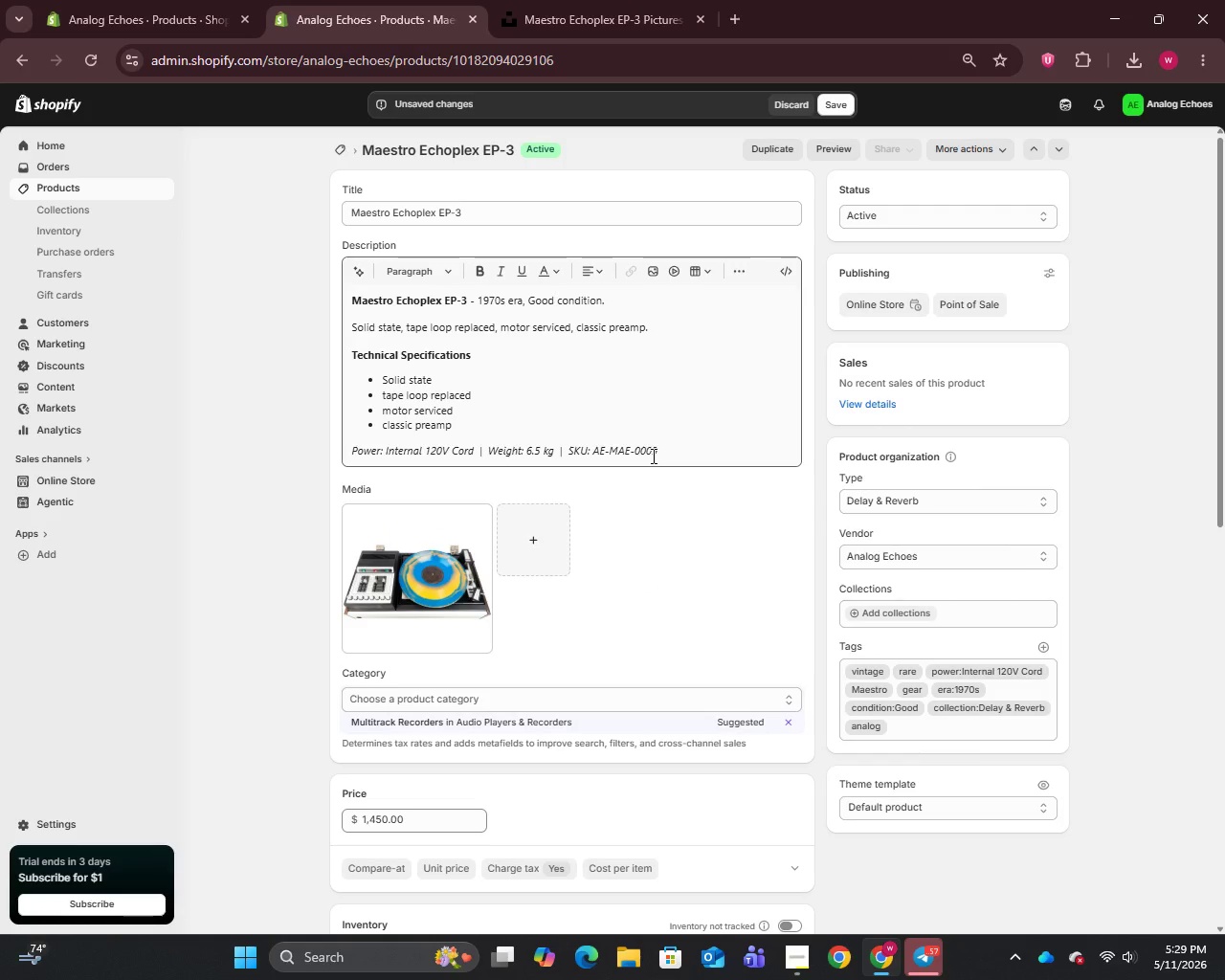 
left_click([653, 448])
 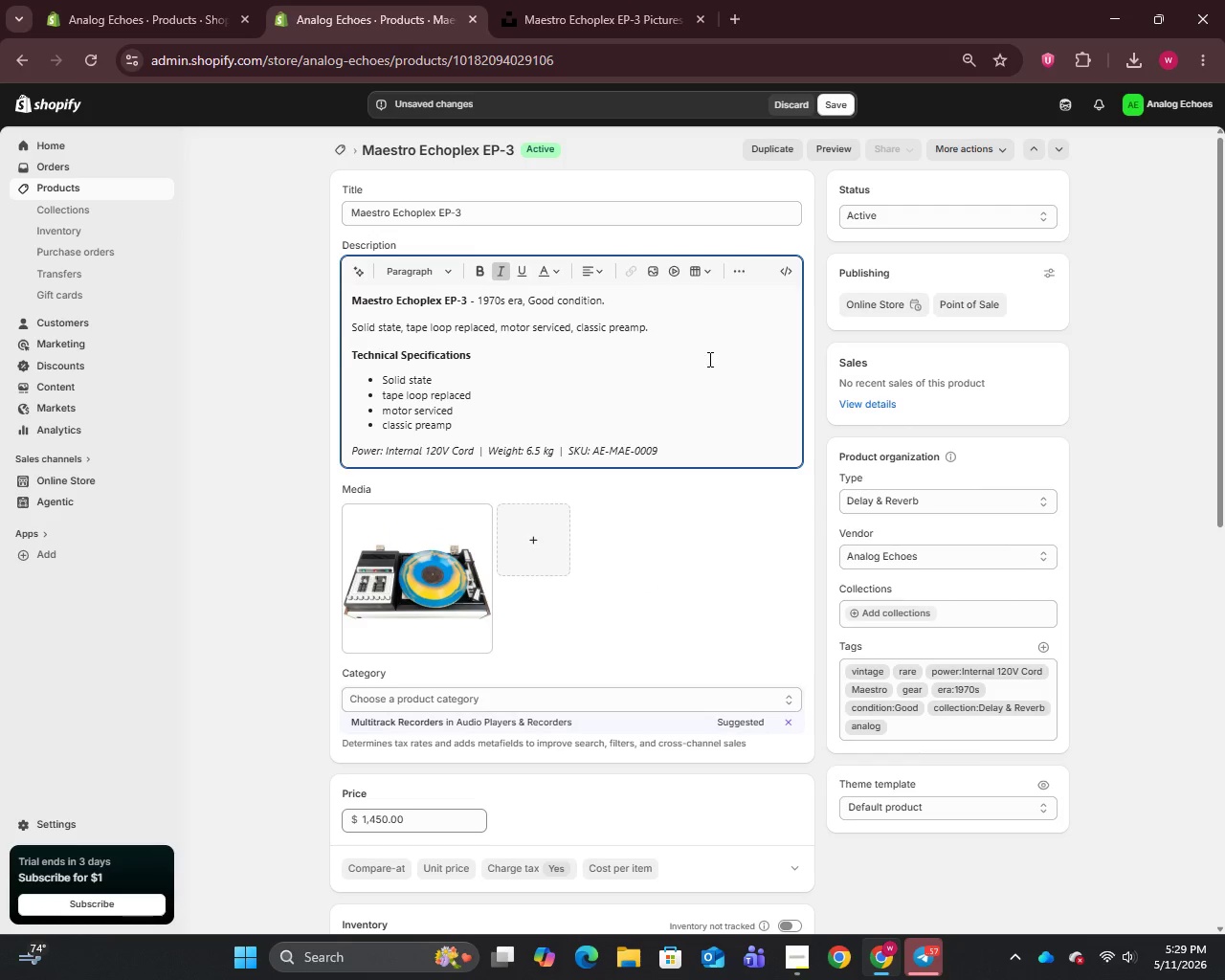 
scroll: coordinate [703, 372], scroll_direction: up, amount: 19.0
 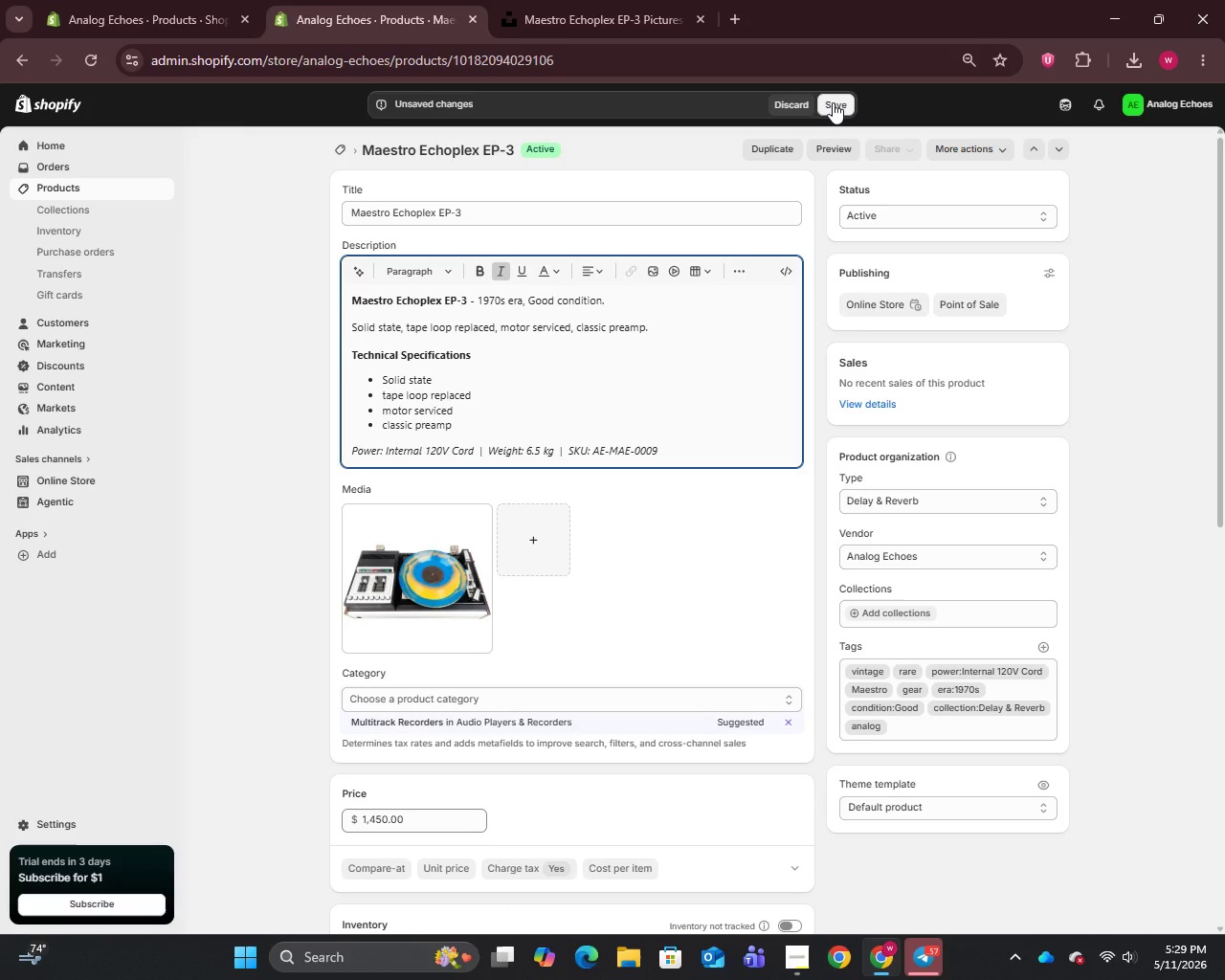 
left_click([833, 102])
 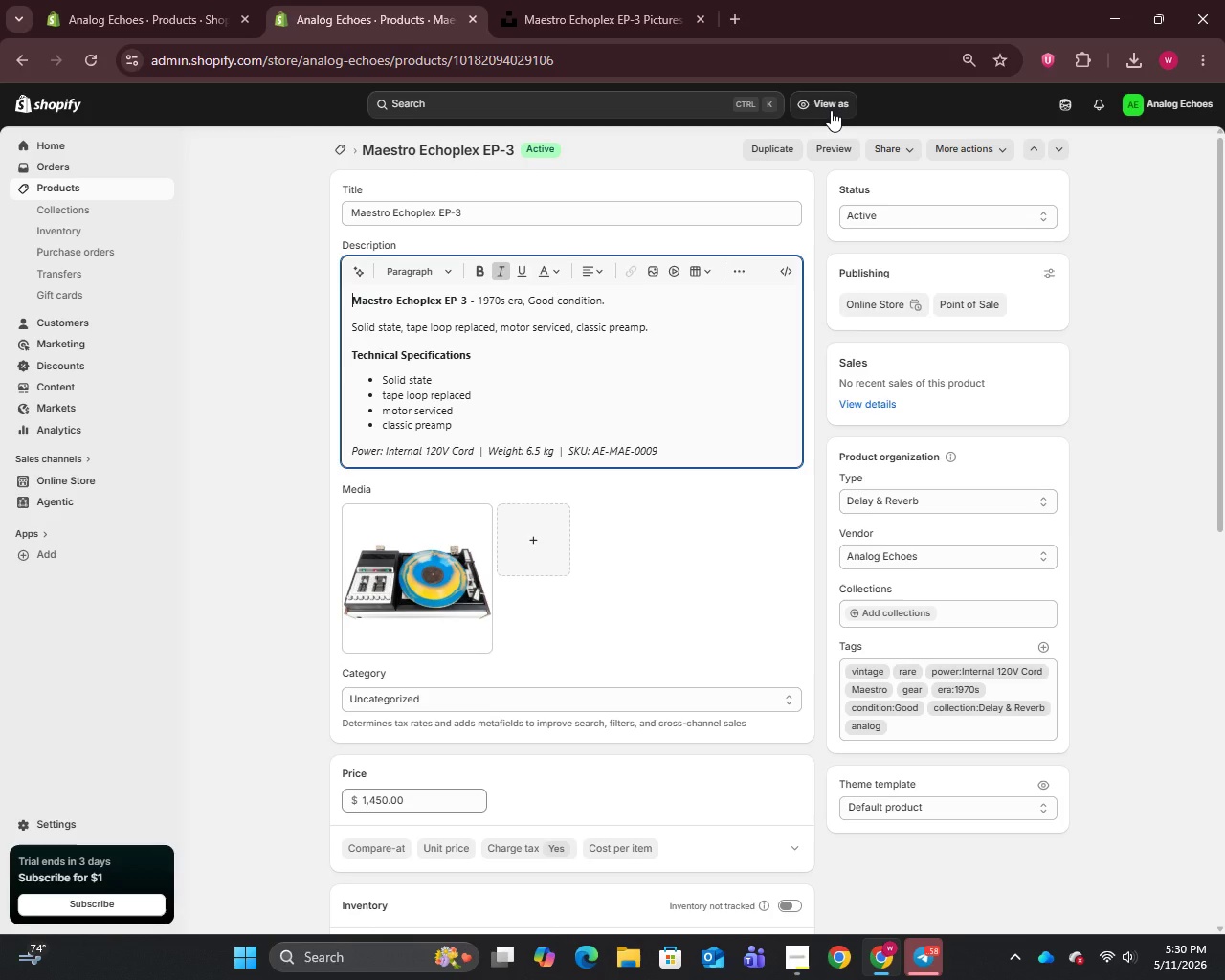 
wait(32.56)
 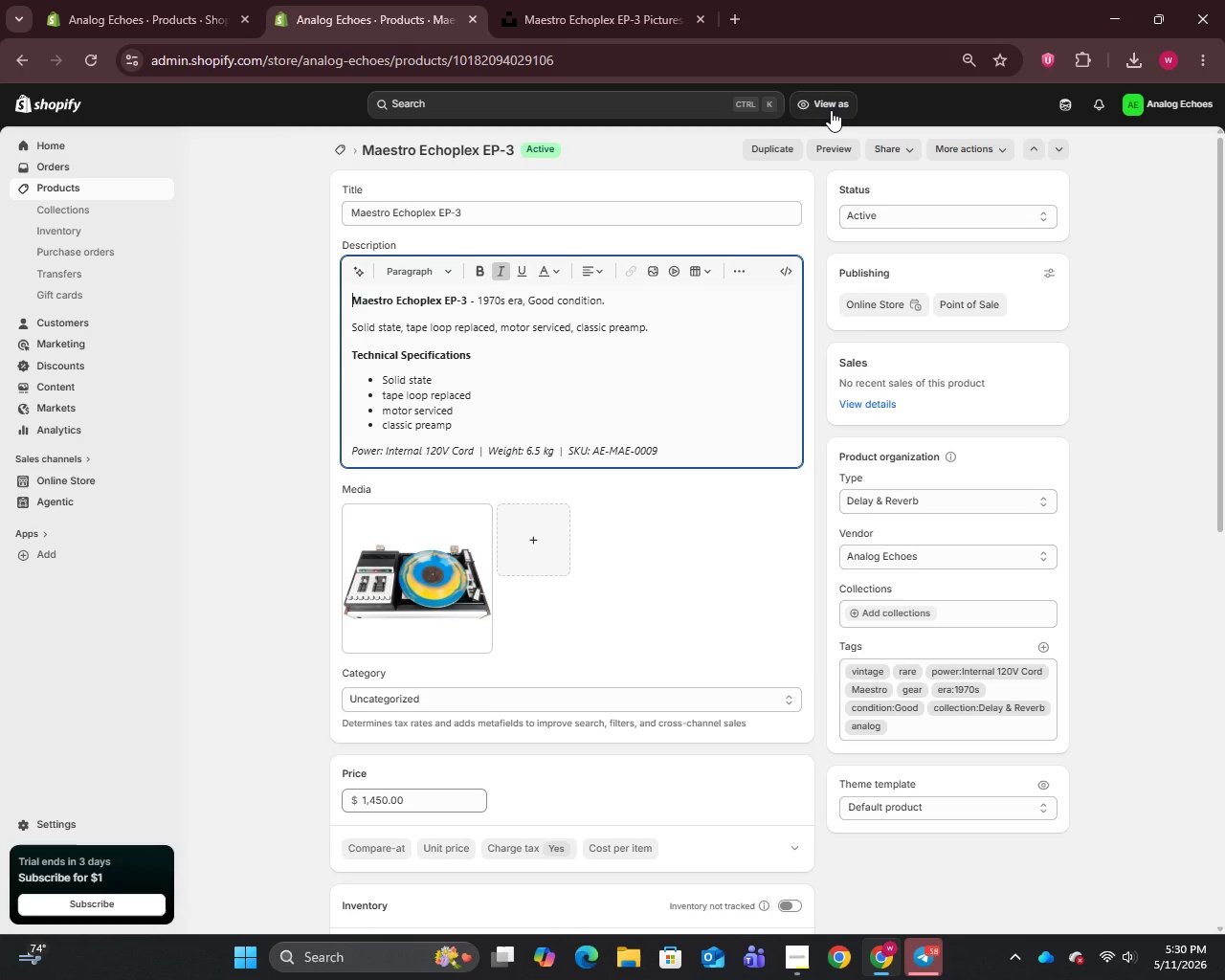 
left_click([52, 187])
 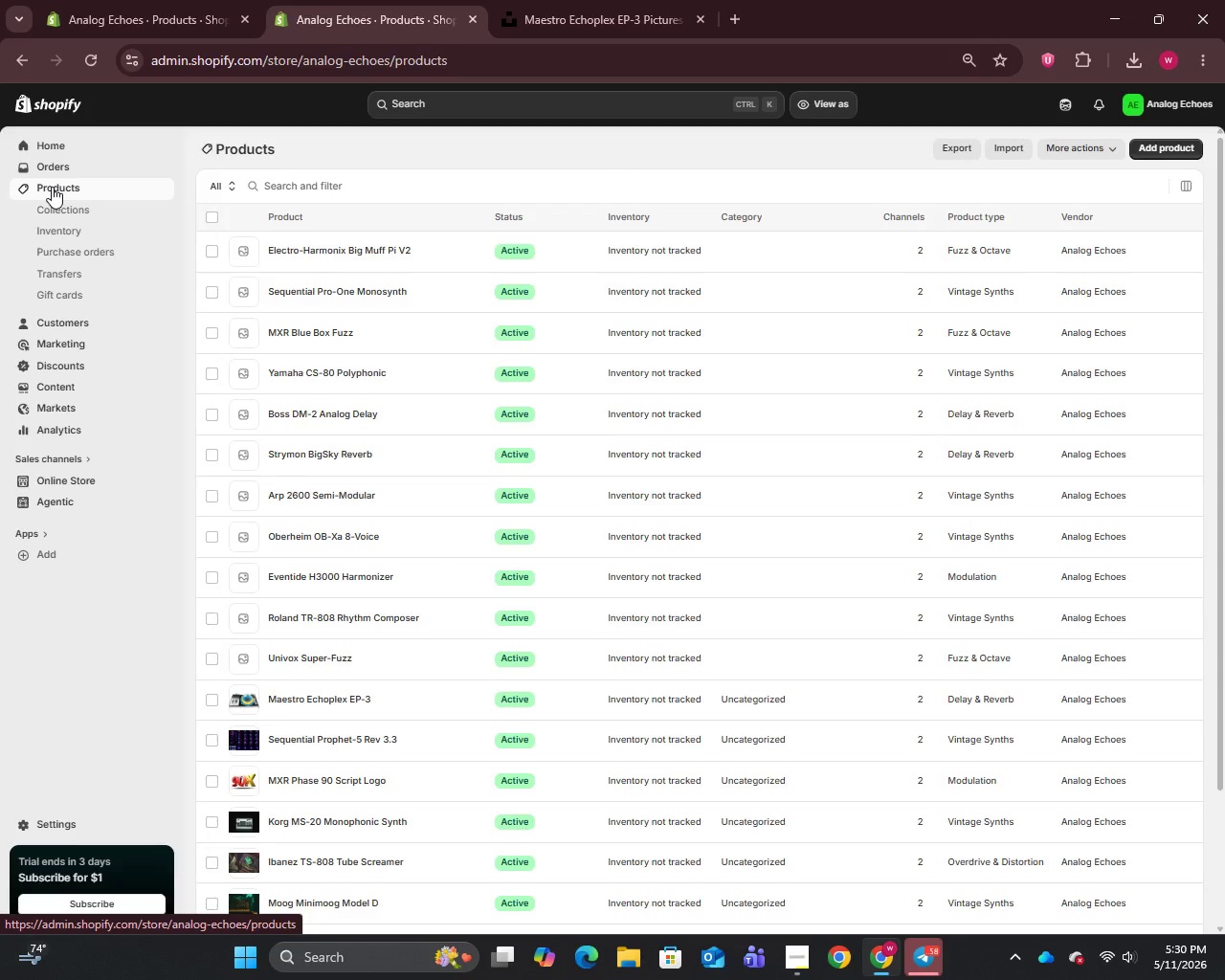 
wait(8.88)
 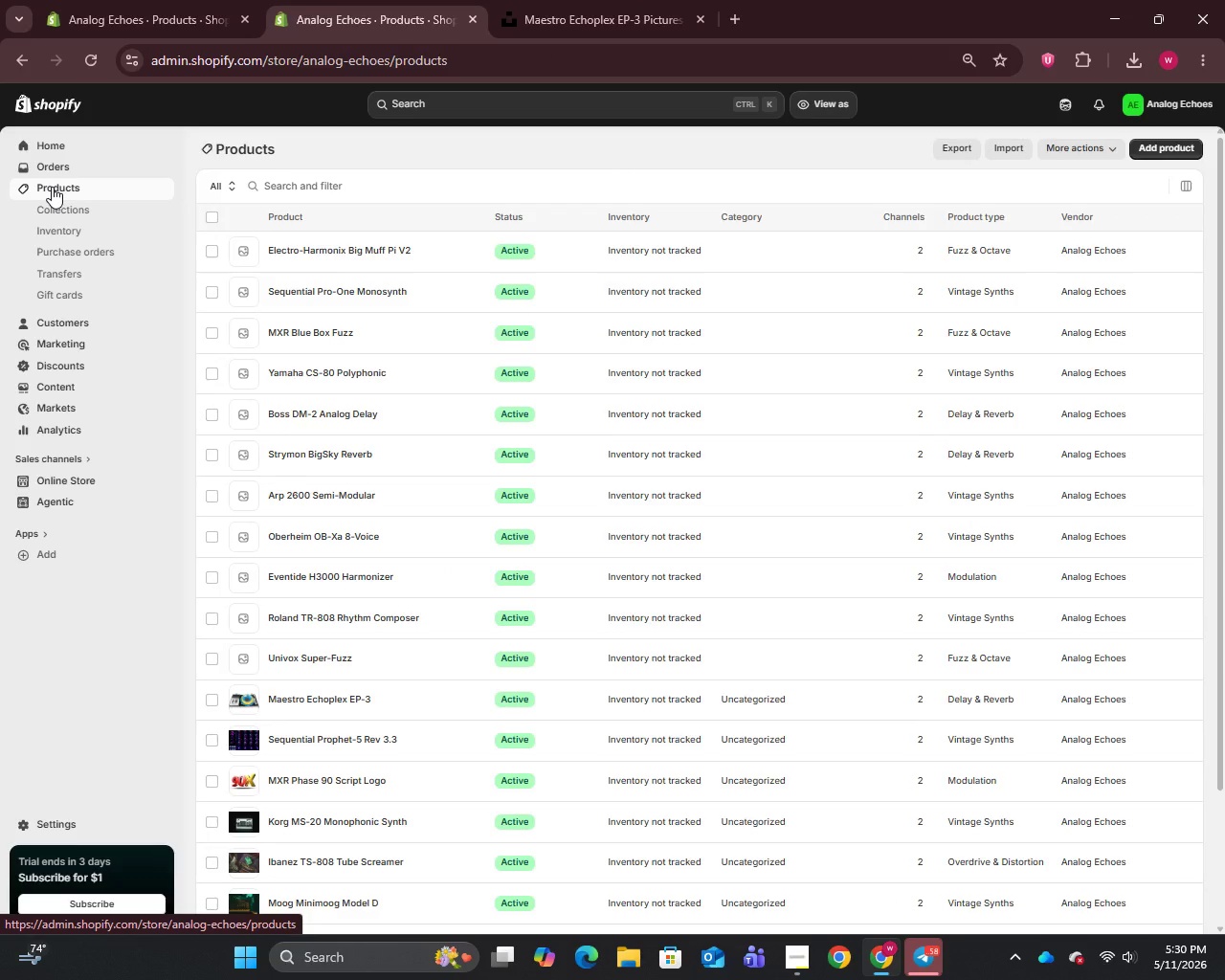 
left_click([305, 655])
 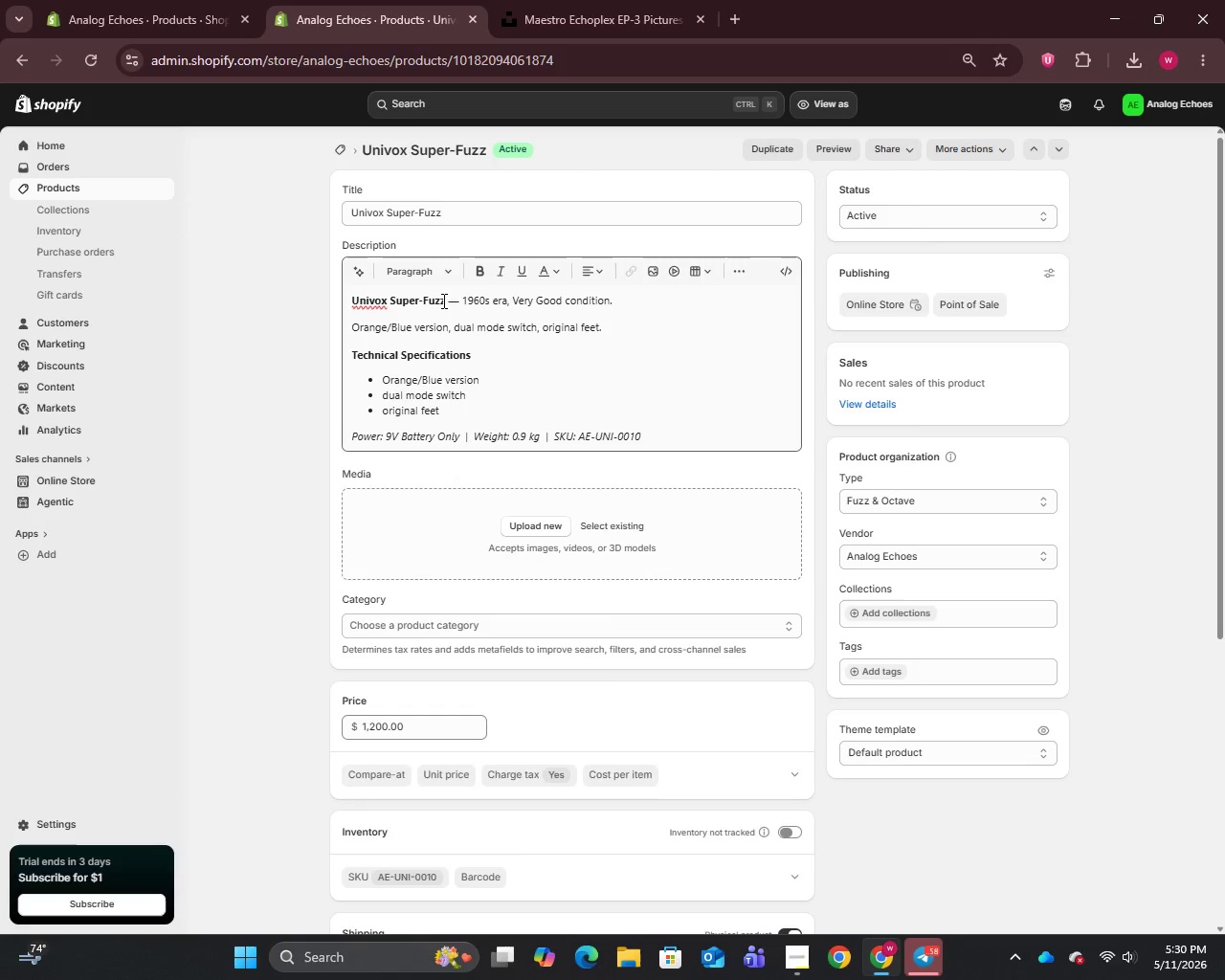 
left_click([458, 299])
 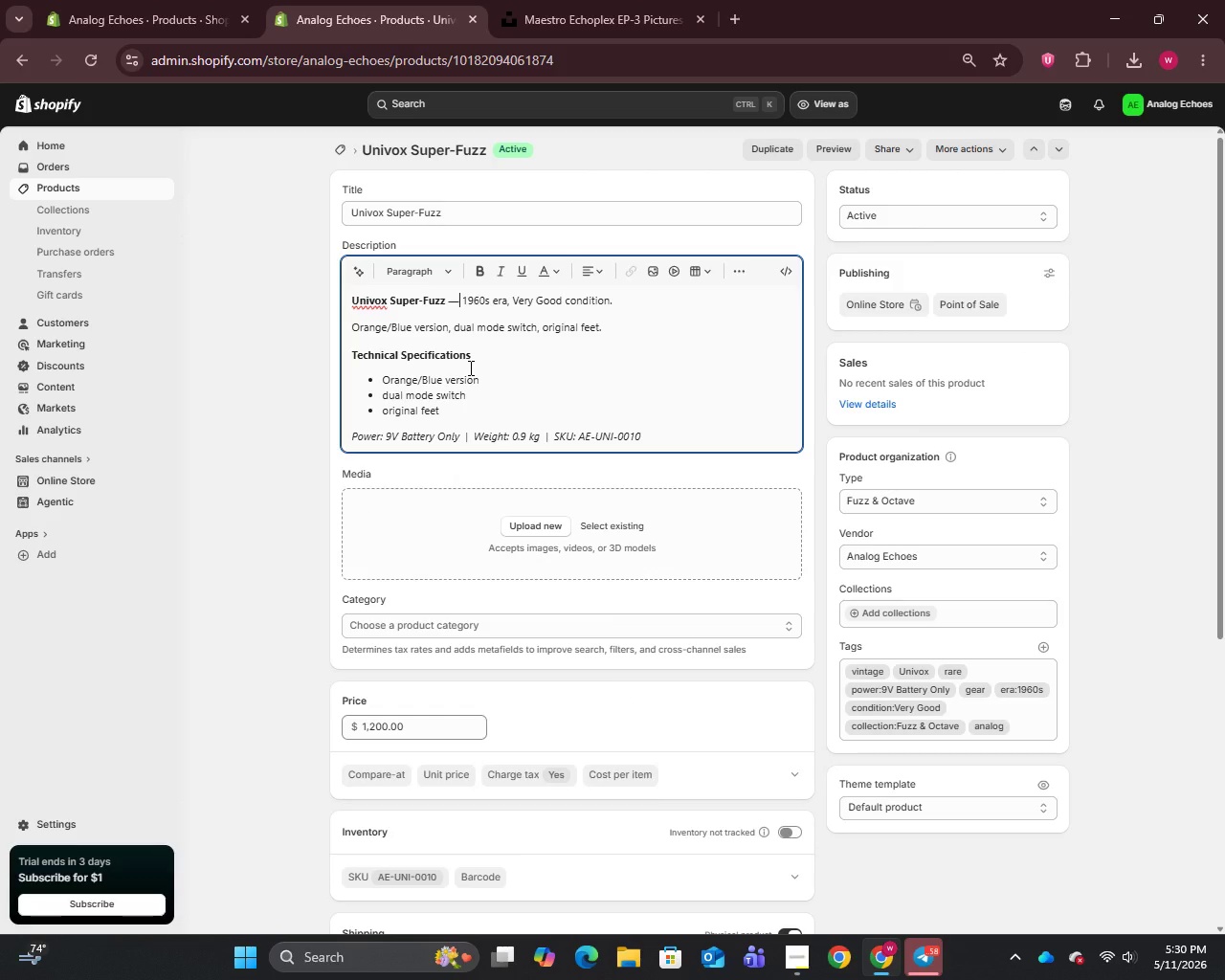 
key(Backspace)
 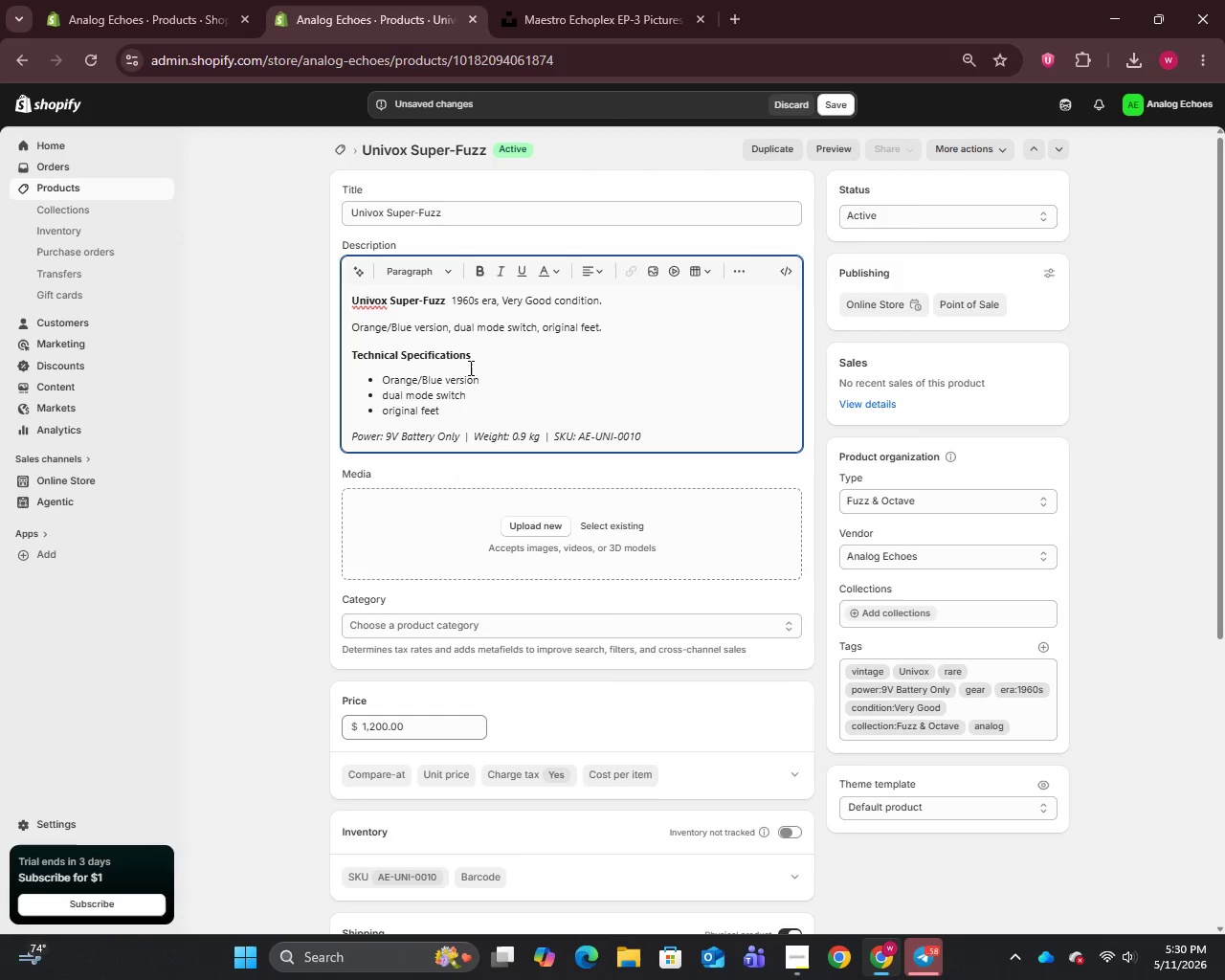 
key(Minus)
 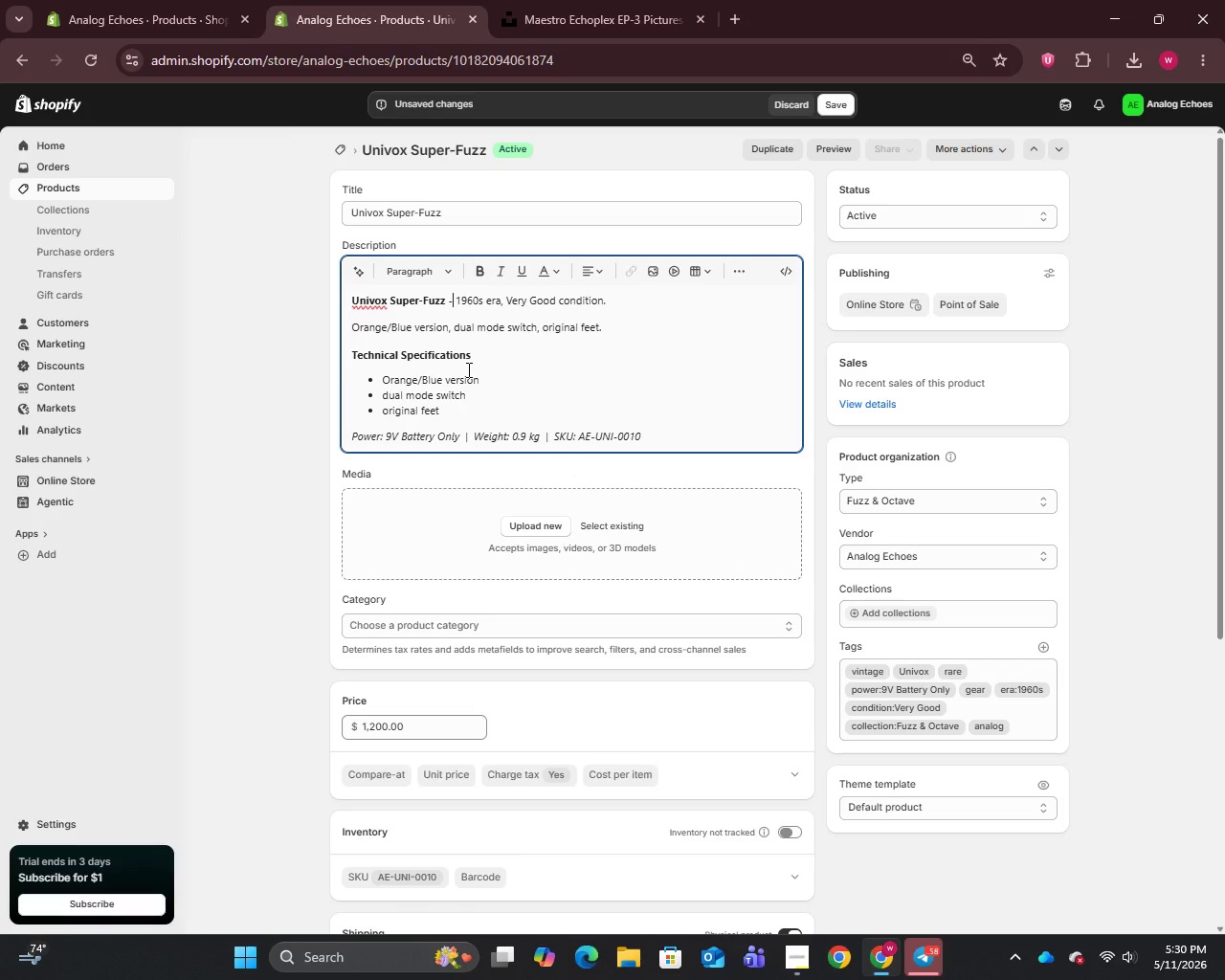 
wait(11.69)
 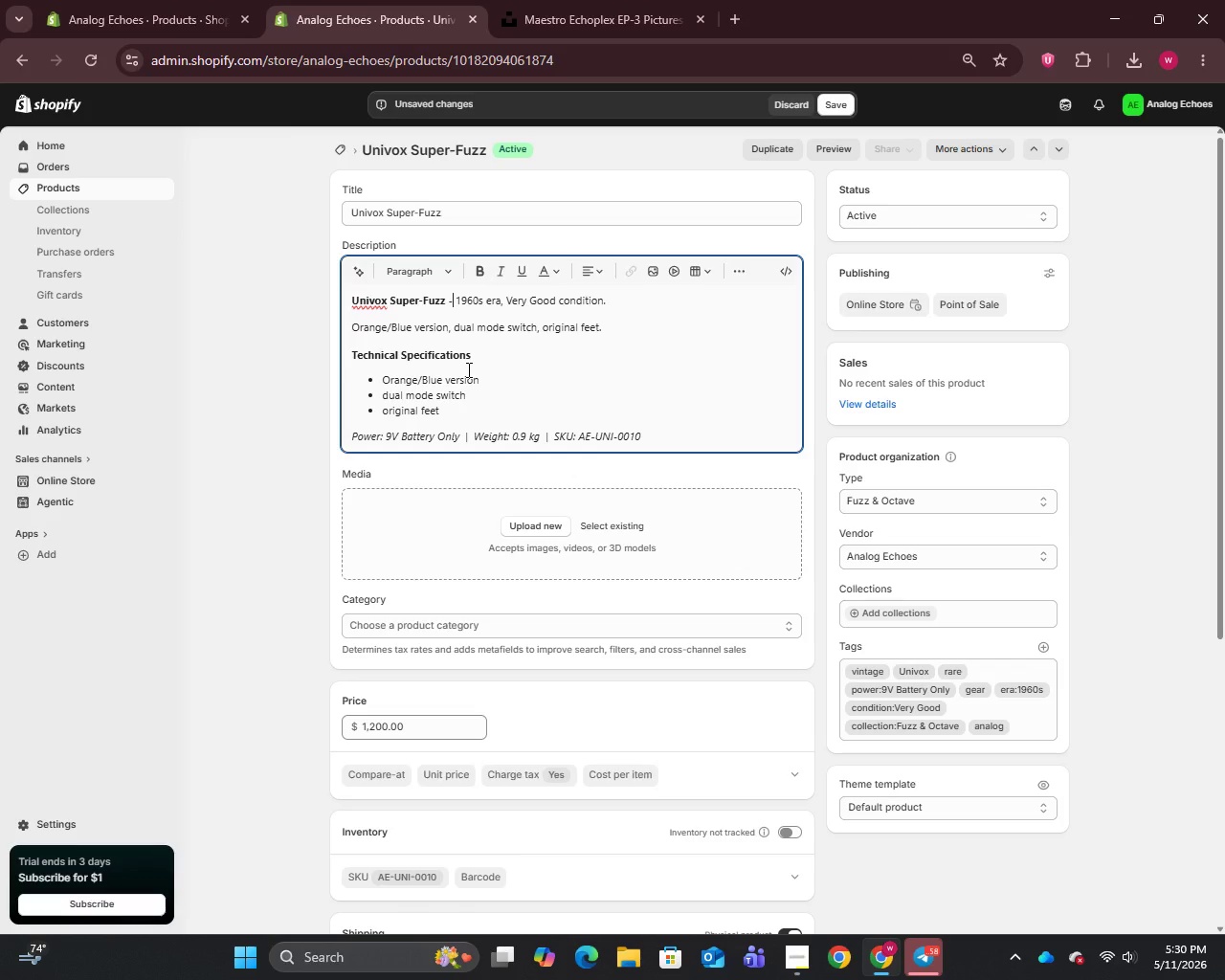 
scroll: coordinate [460, 503], scroll_direction: down, amount: 7.0
 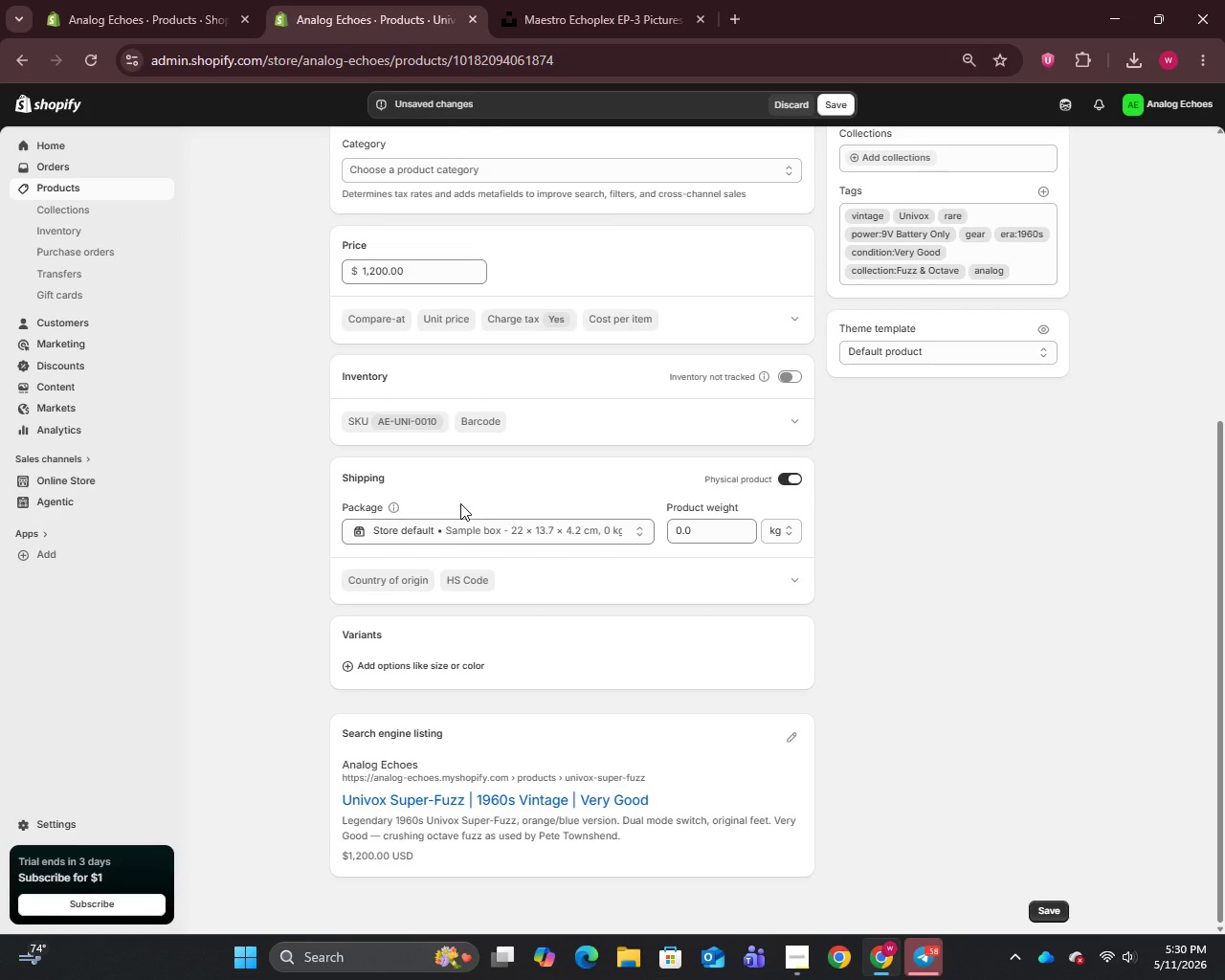 
scroll: coordinate [460, 503], scroll_direction: up, amount: 10.0
 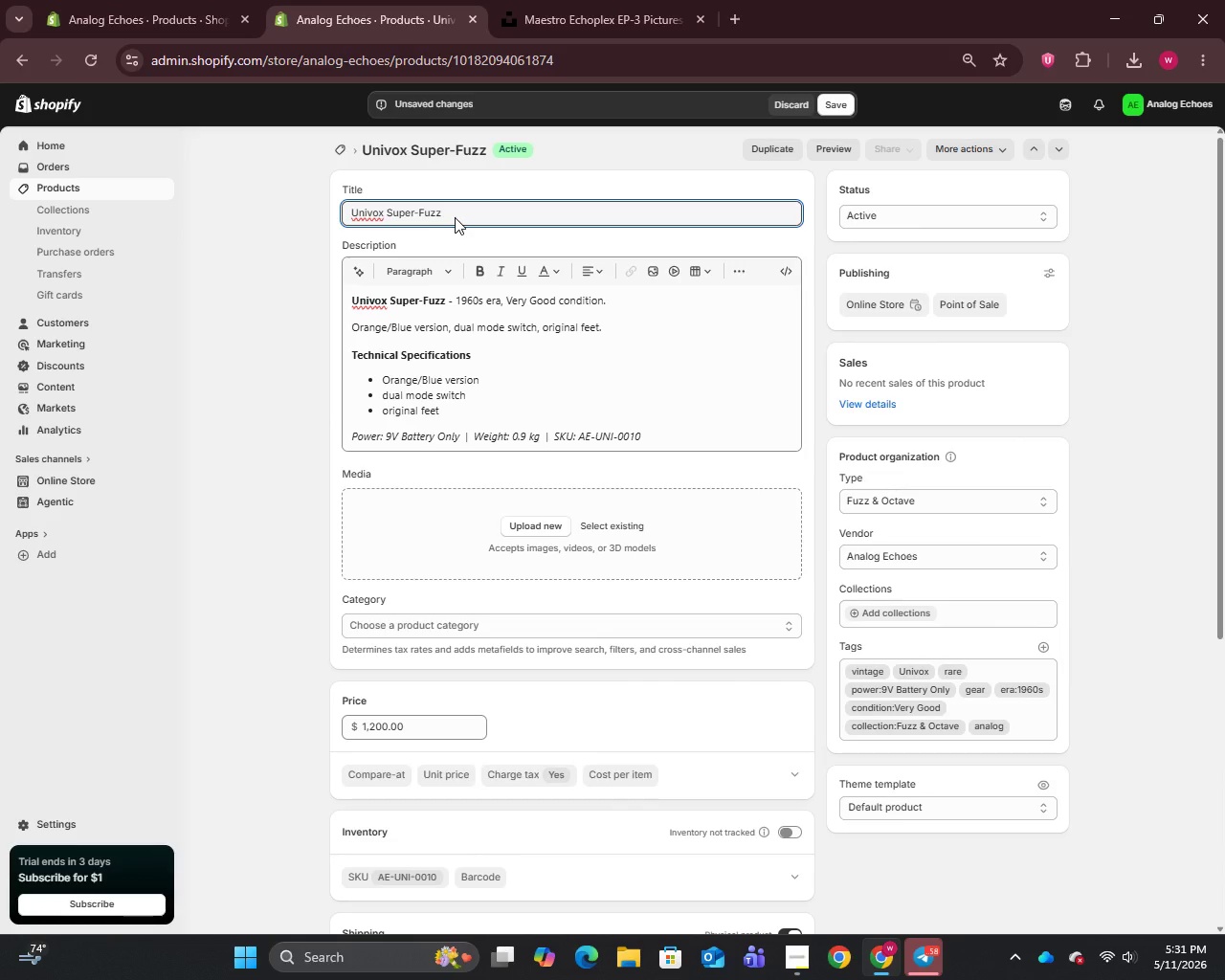 
key(Control+A)
 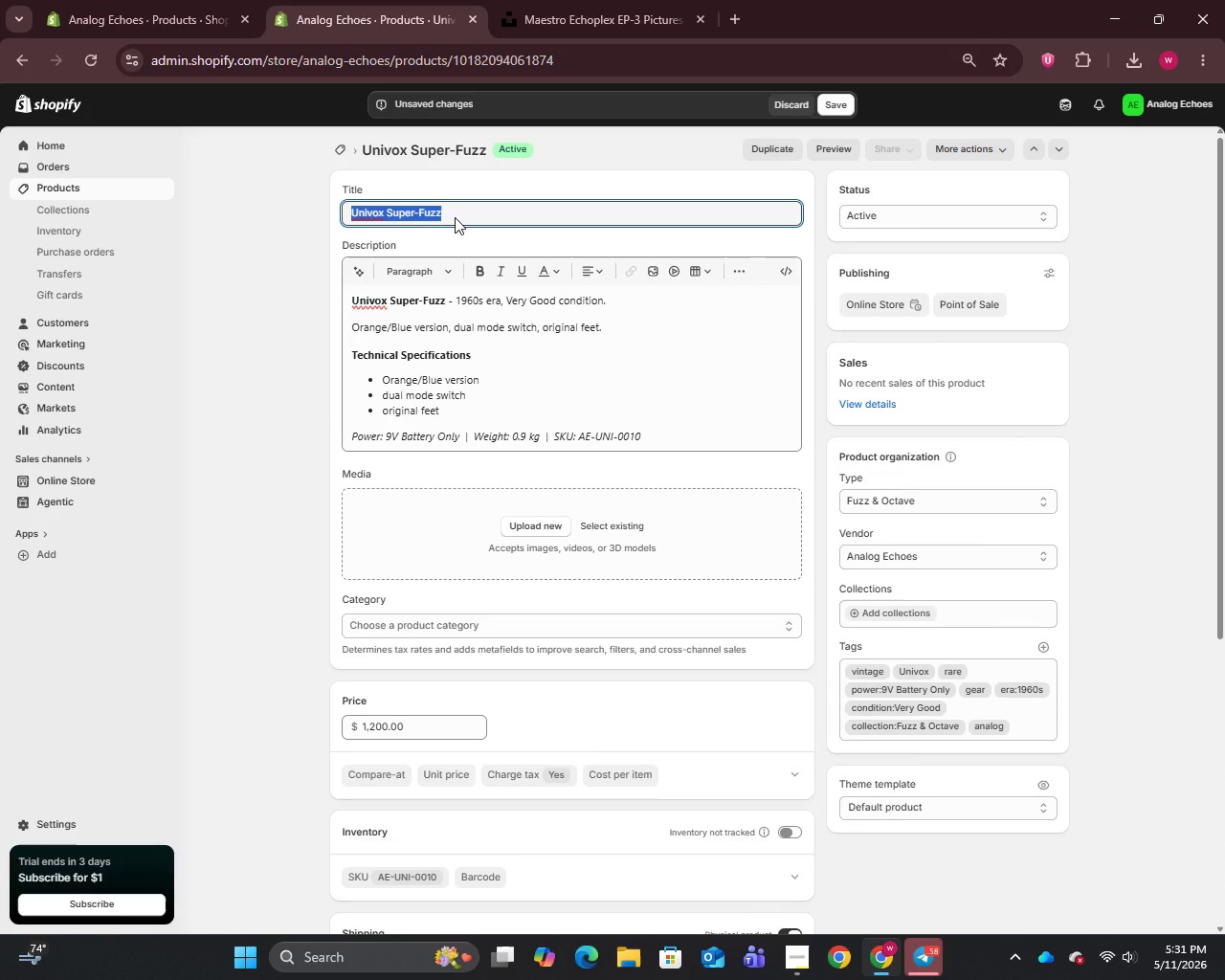 
key(Control+C)
 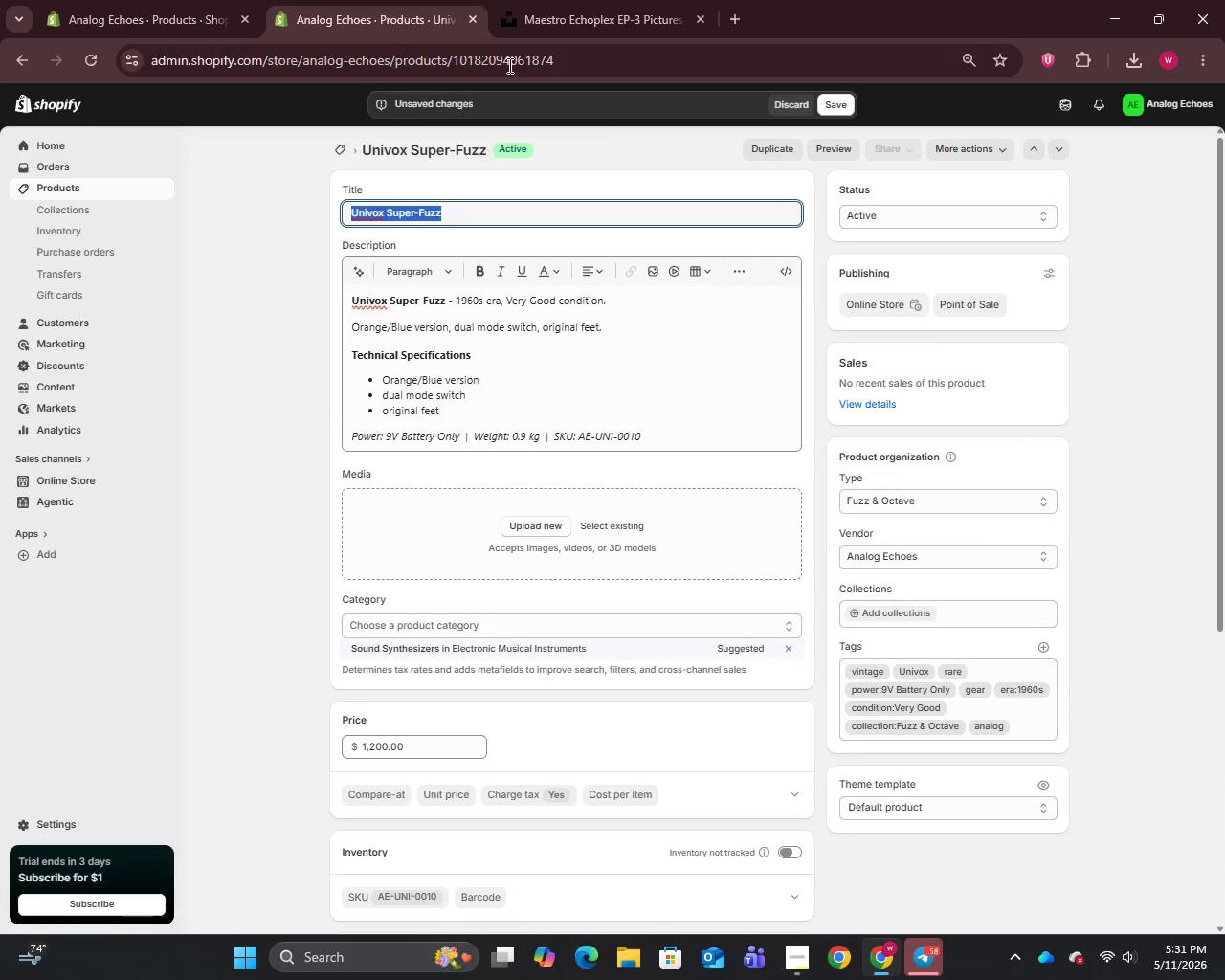 
left_click([552, 0])
 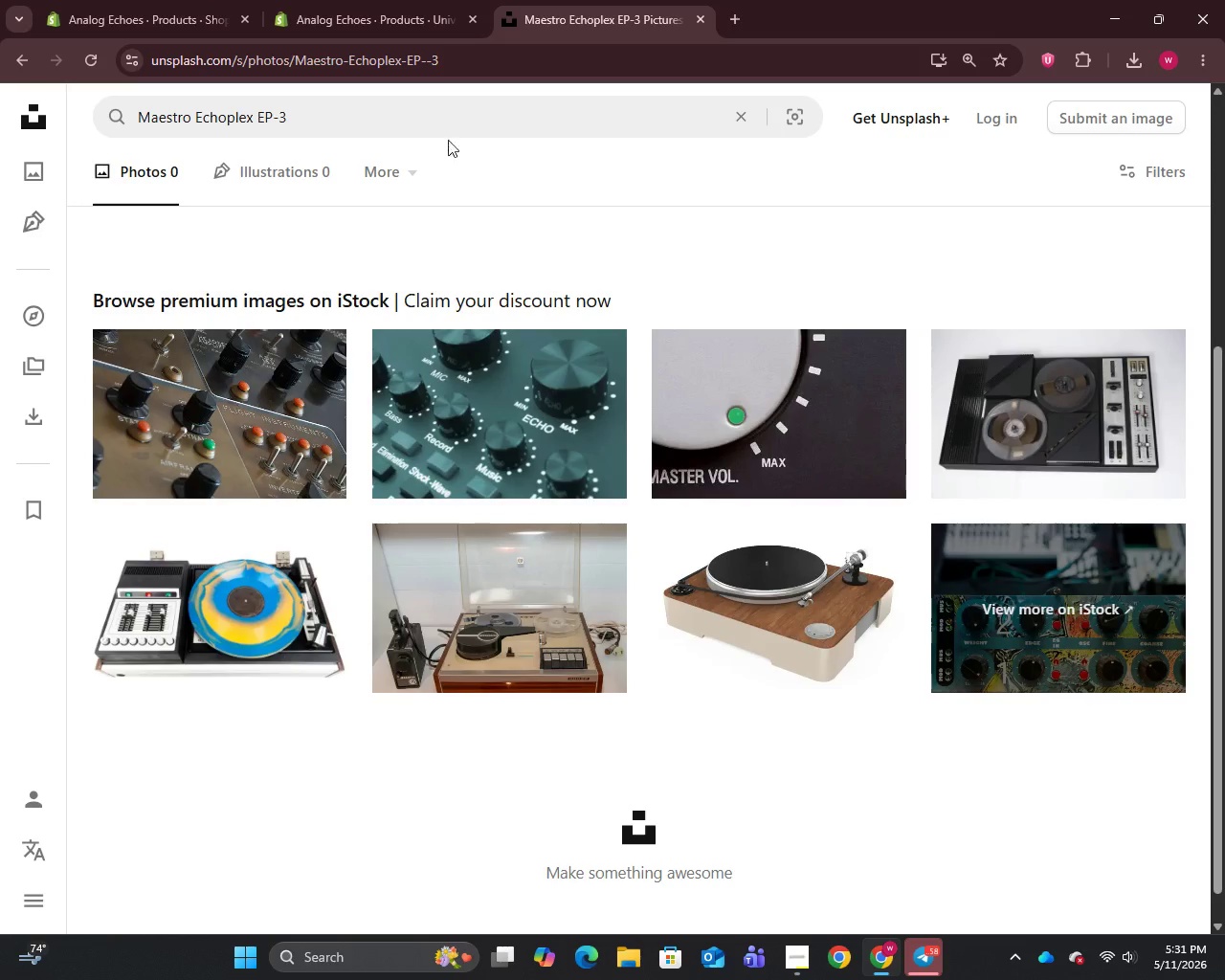 
left_click([435, 106])
 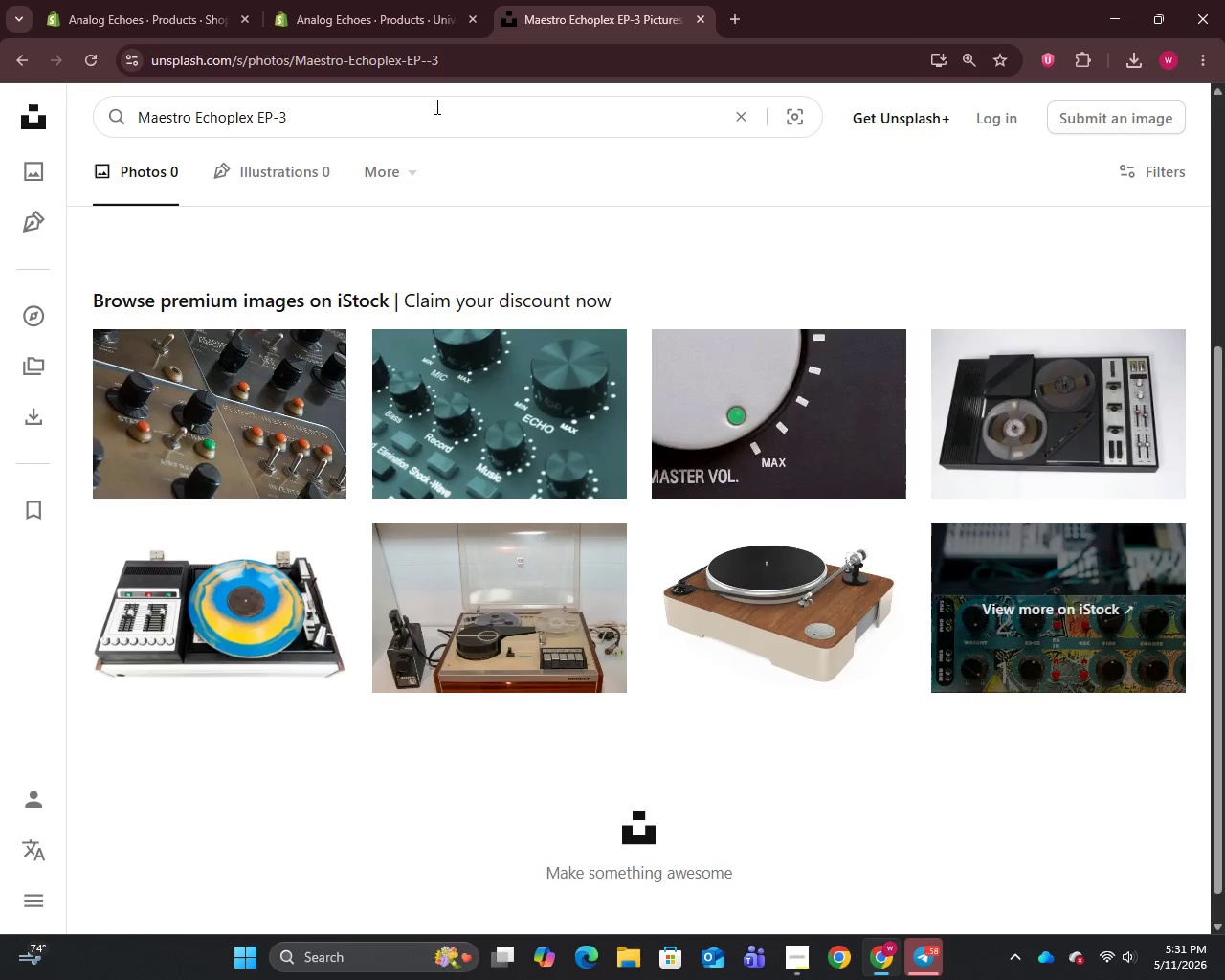 
key(Control+A)
 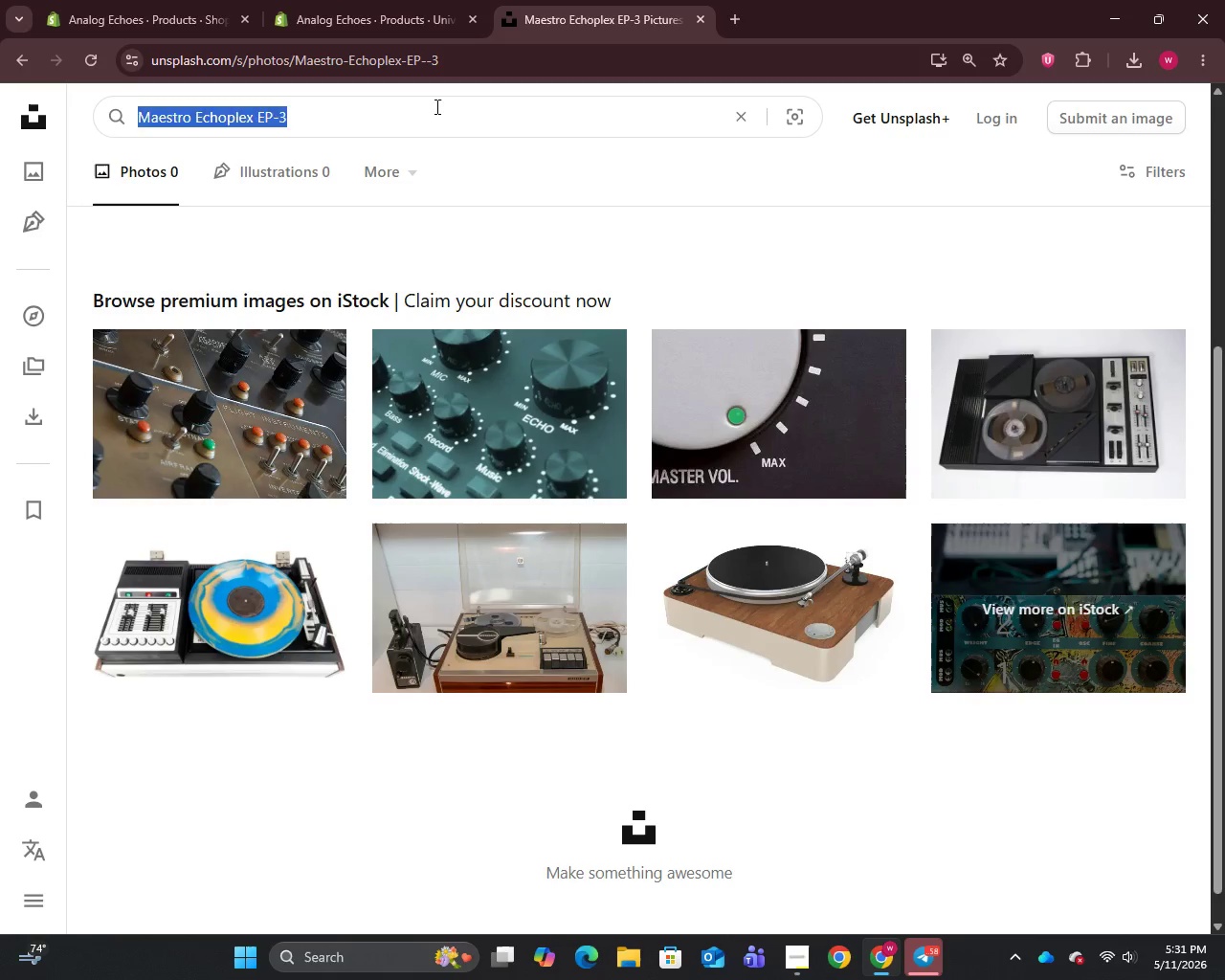 
key(Control+V)
 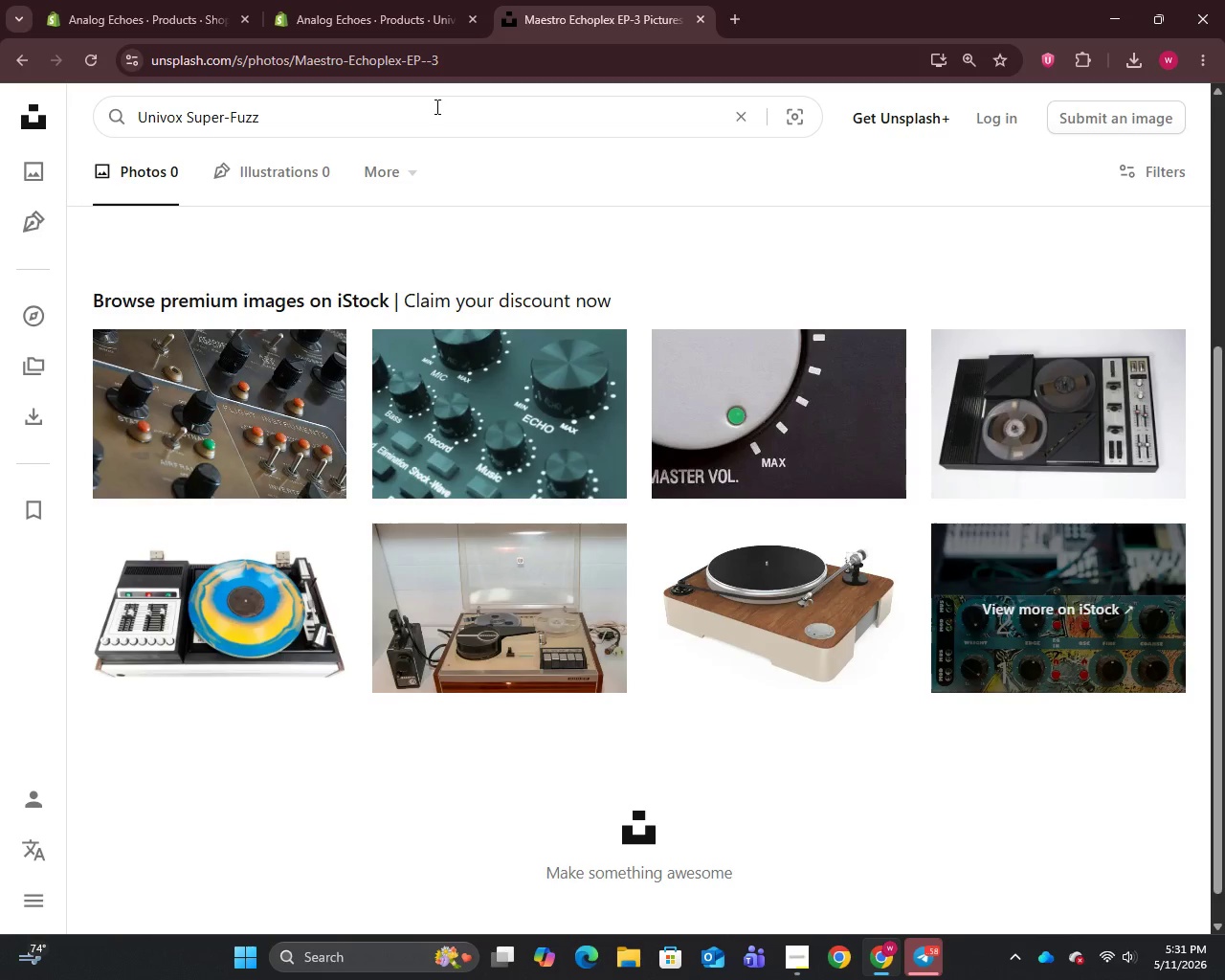 
key(Enter)
 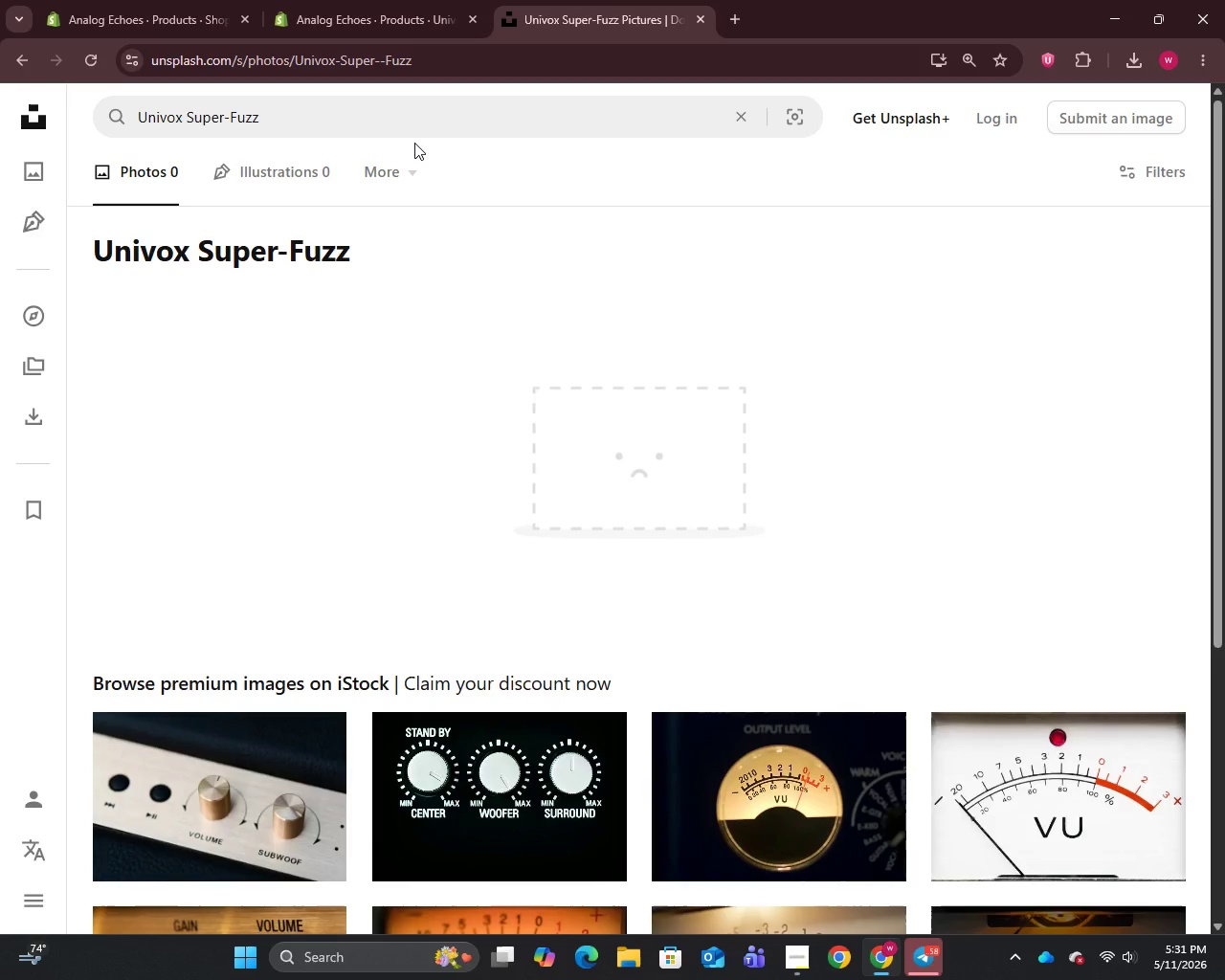 
wait(5.36)
 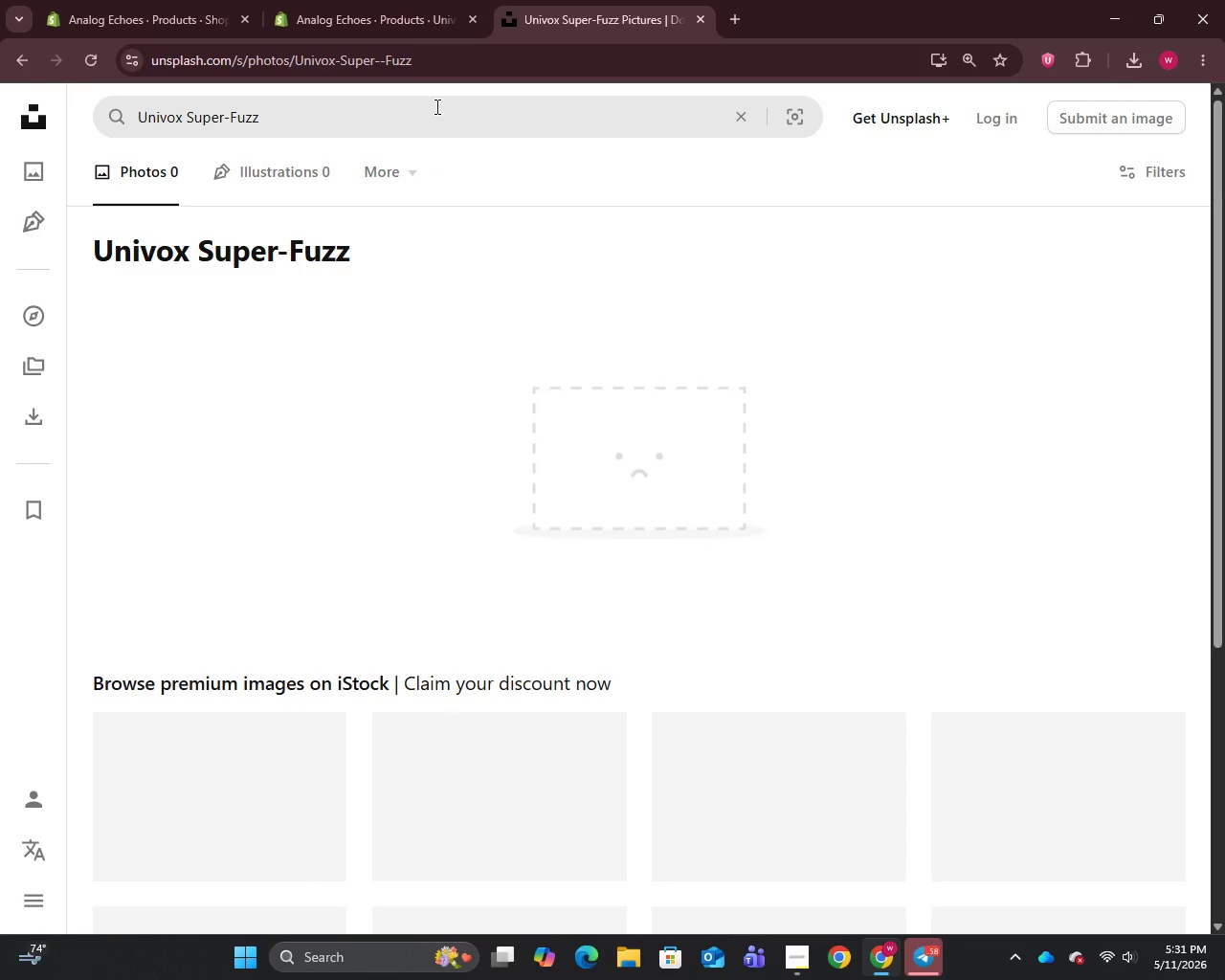 
scroll: coordinate [450, 297], scroll_direction: down, amount: 3.0
 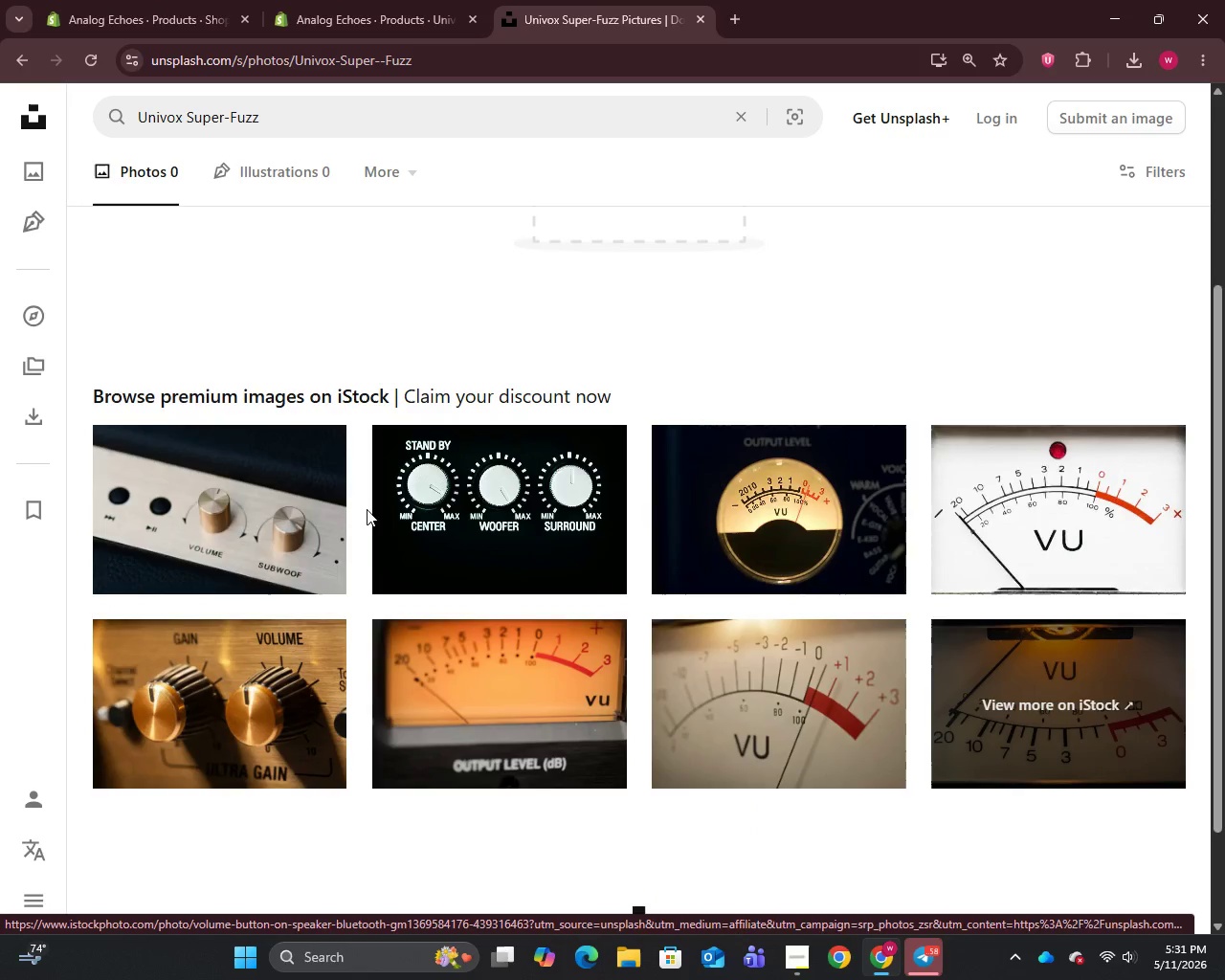 
wait(5.09)
 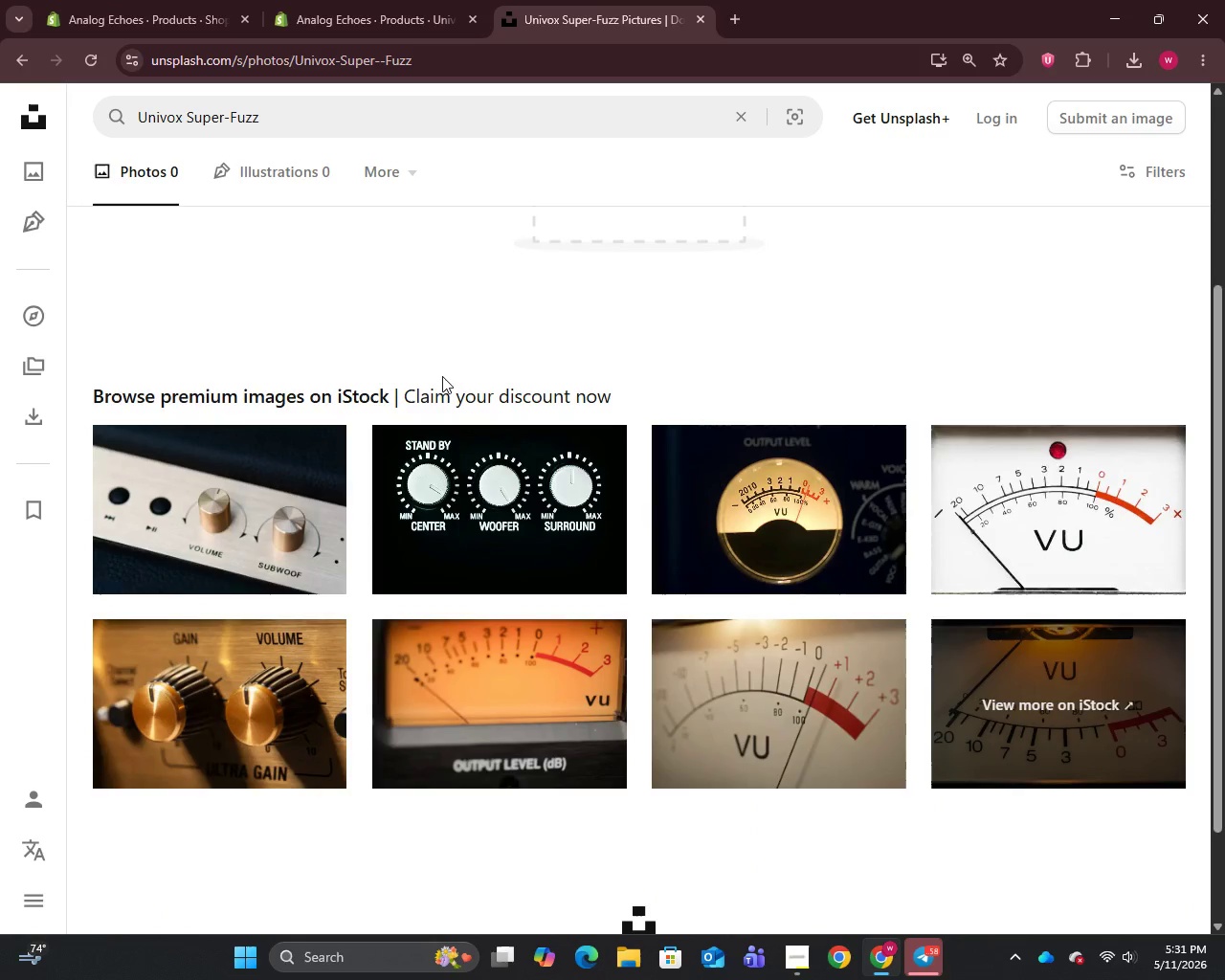 
right_click([324, 505])
 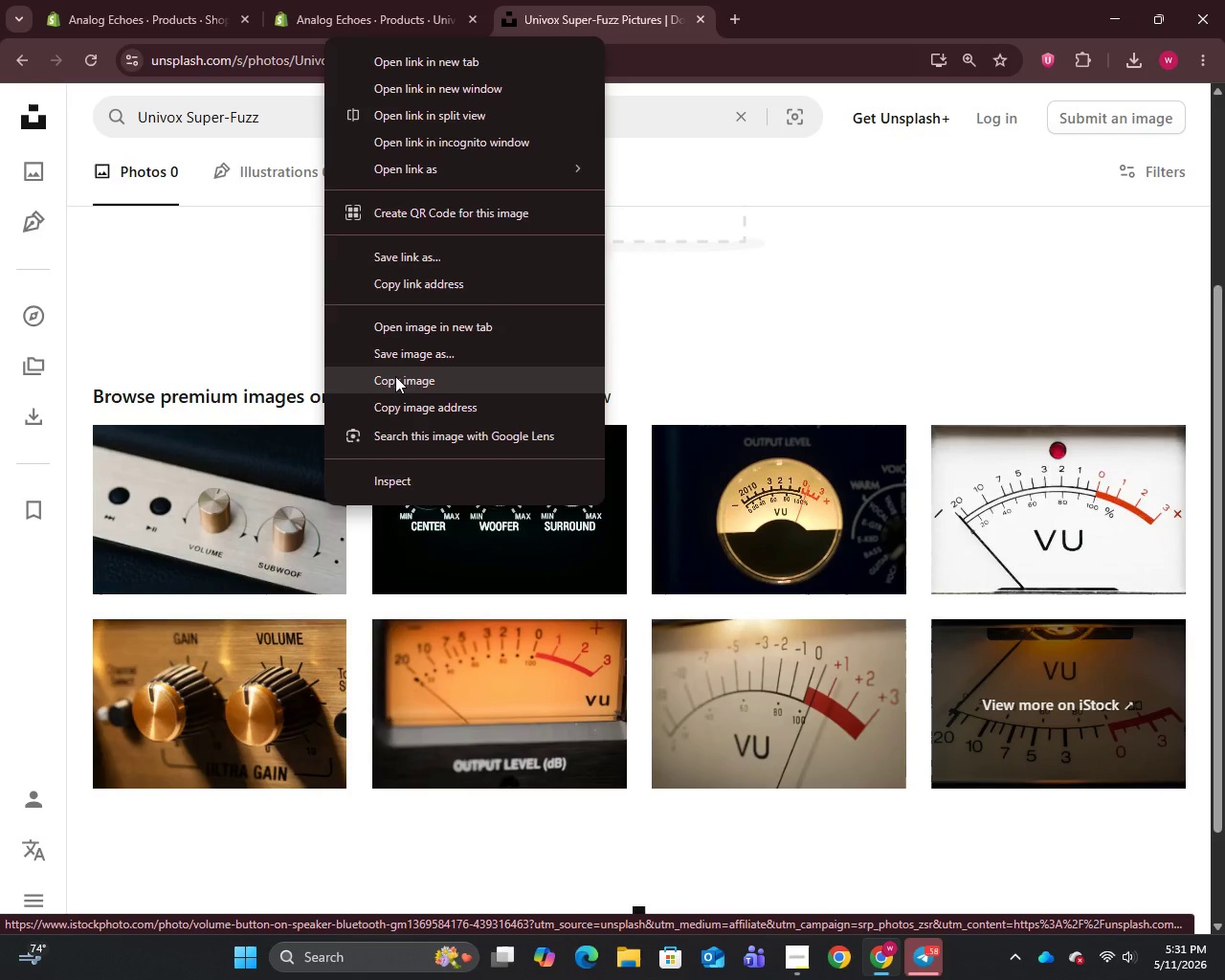 
left_click([408, 356])
 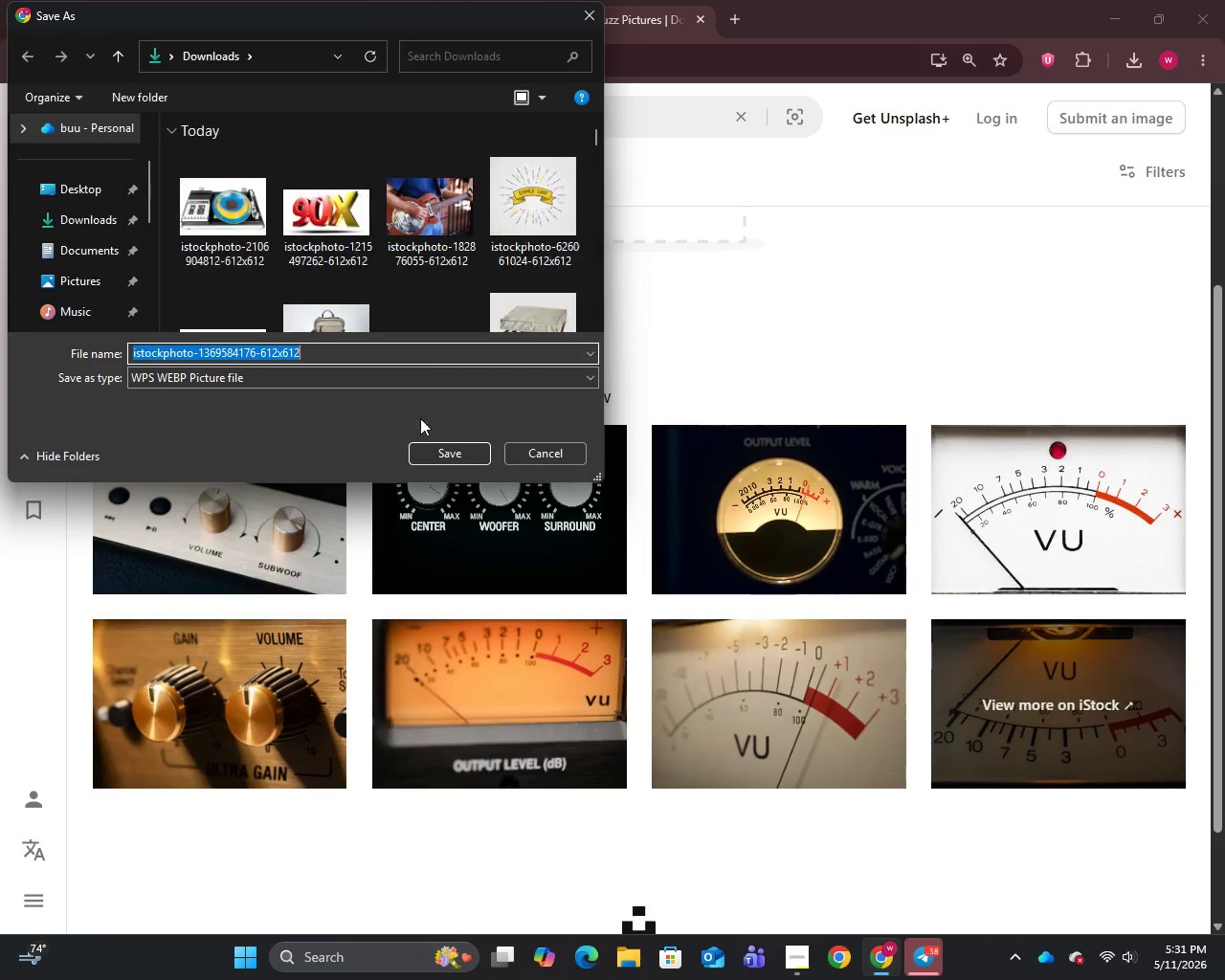 
left_click([440, 449])
 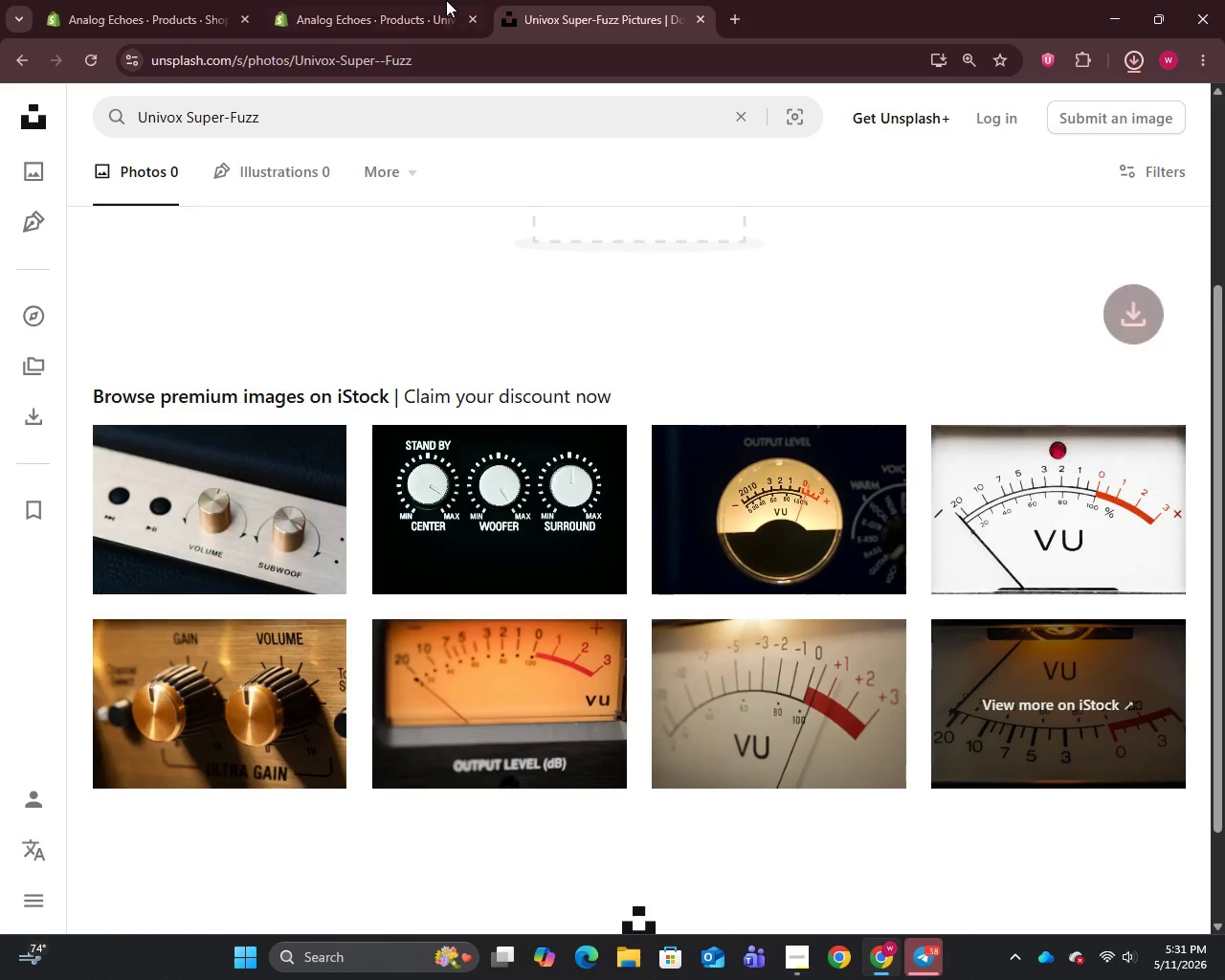 
left_click([432, 0])
 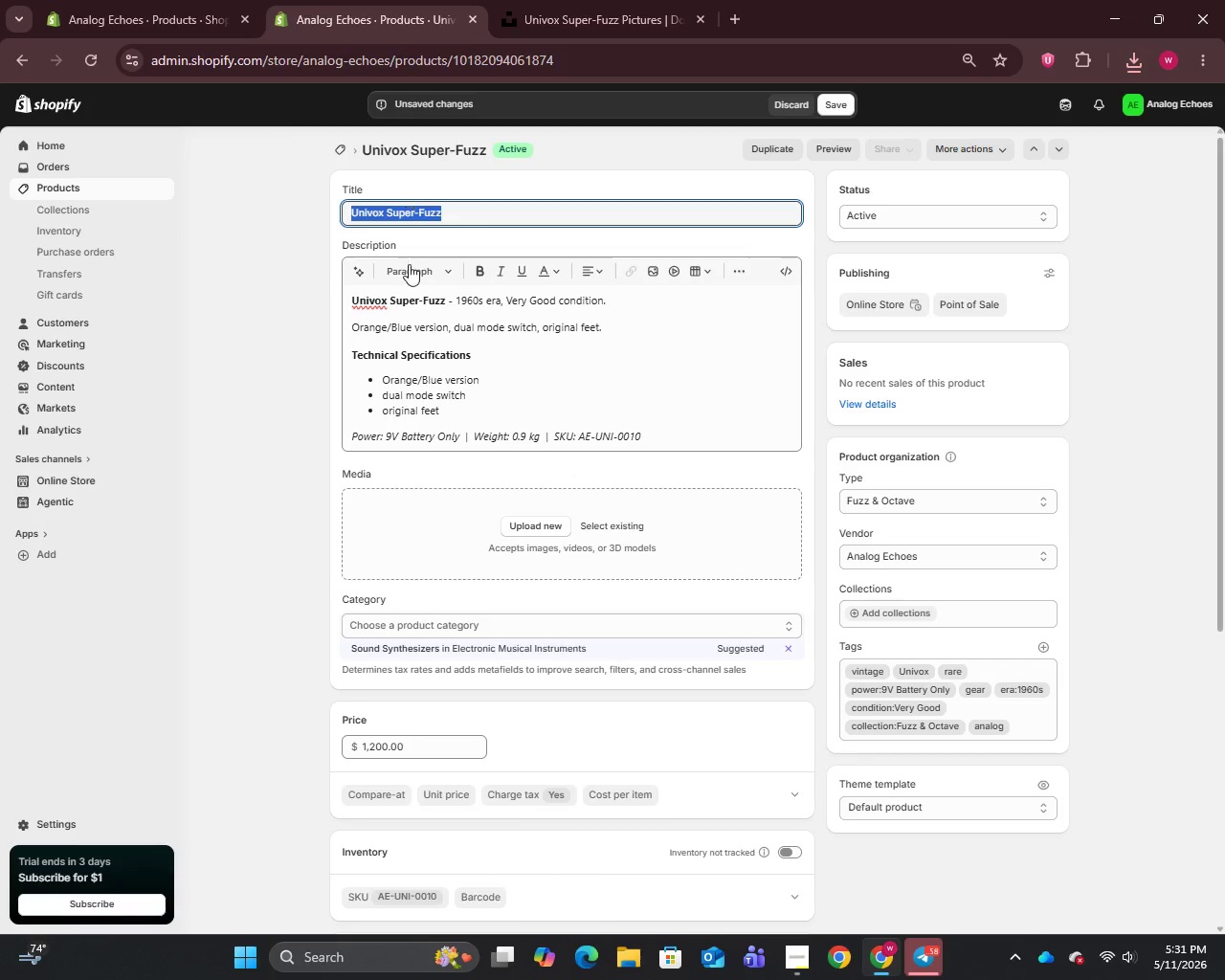 
left_click([519, 528])
 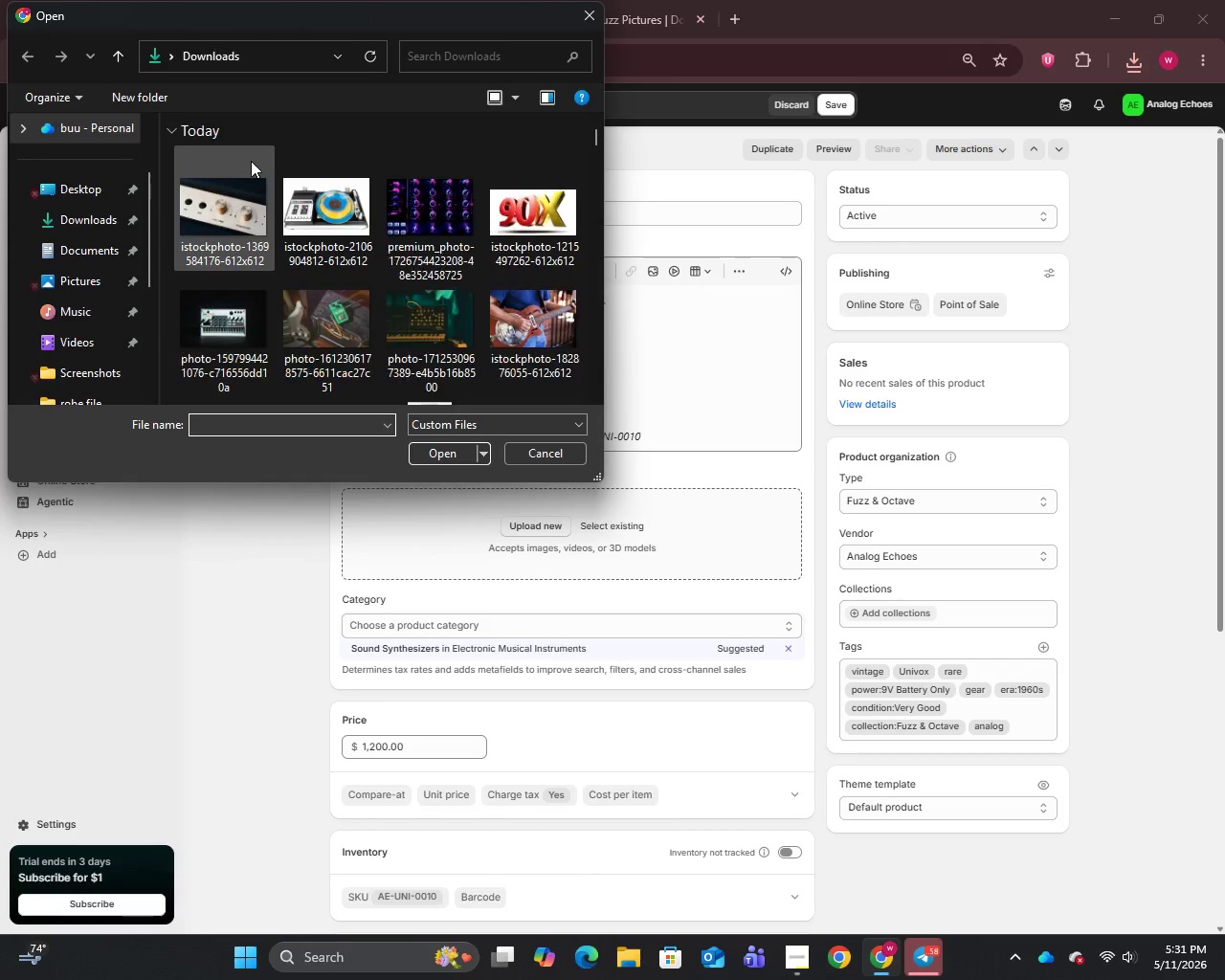 
left_click([230, 216])
 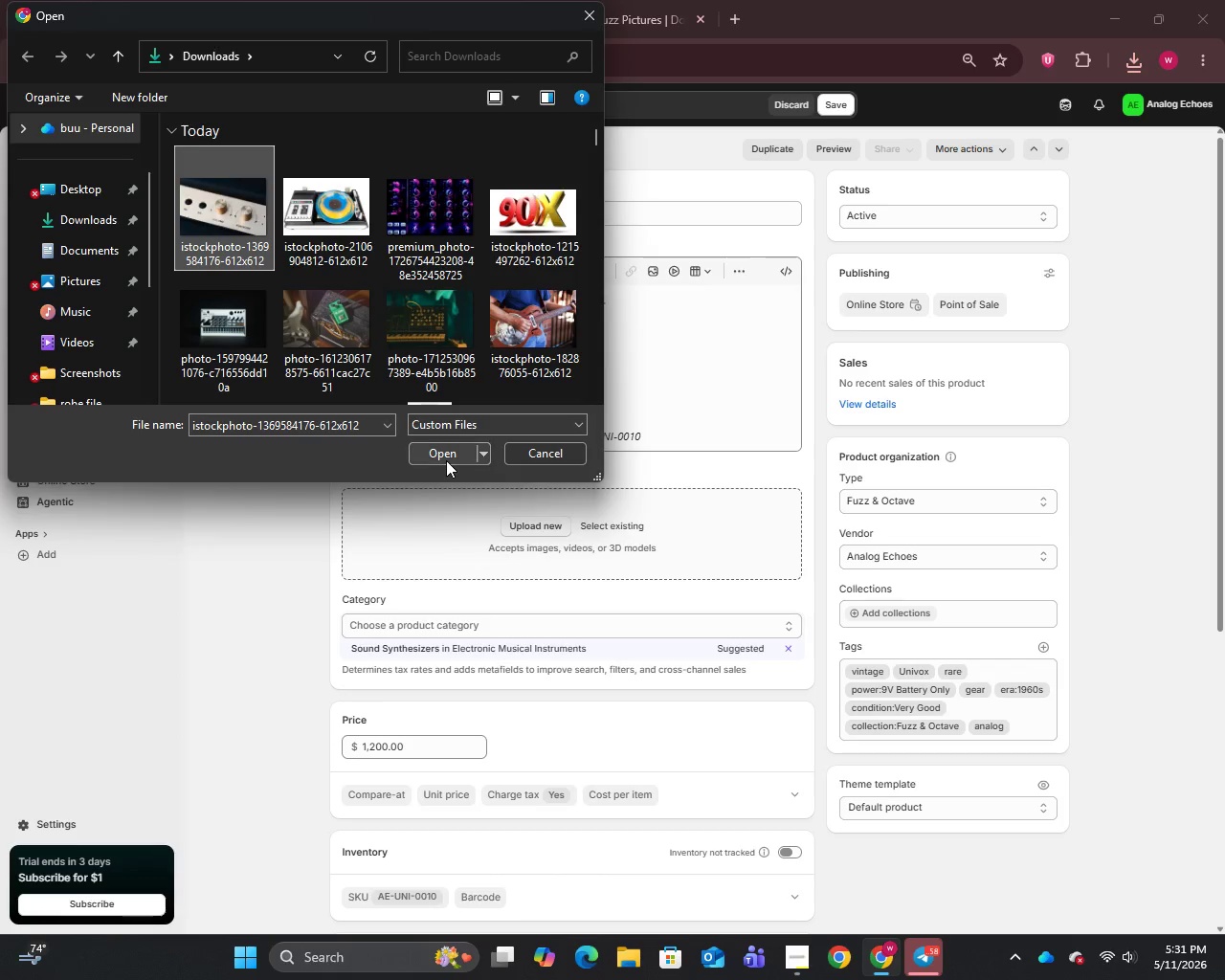 
left_click([445, 452])
 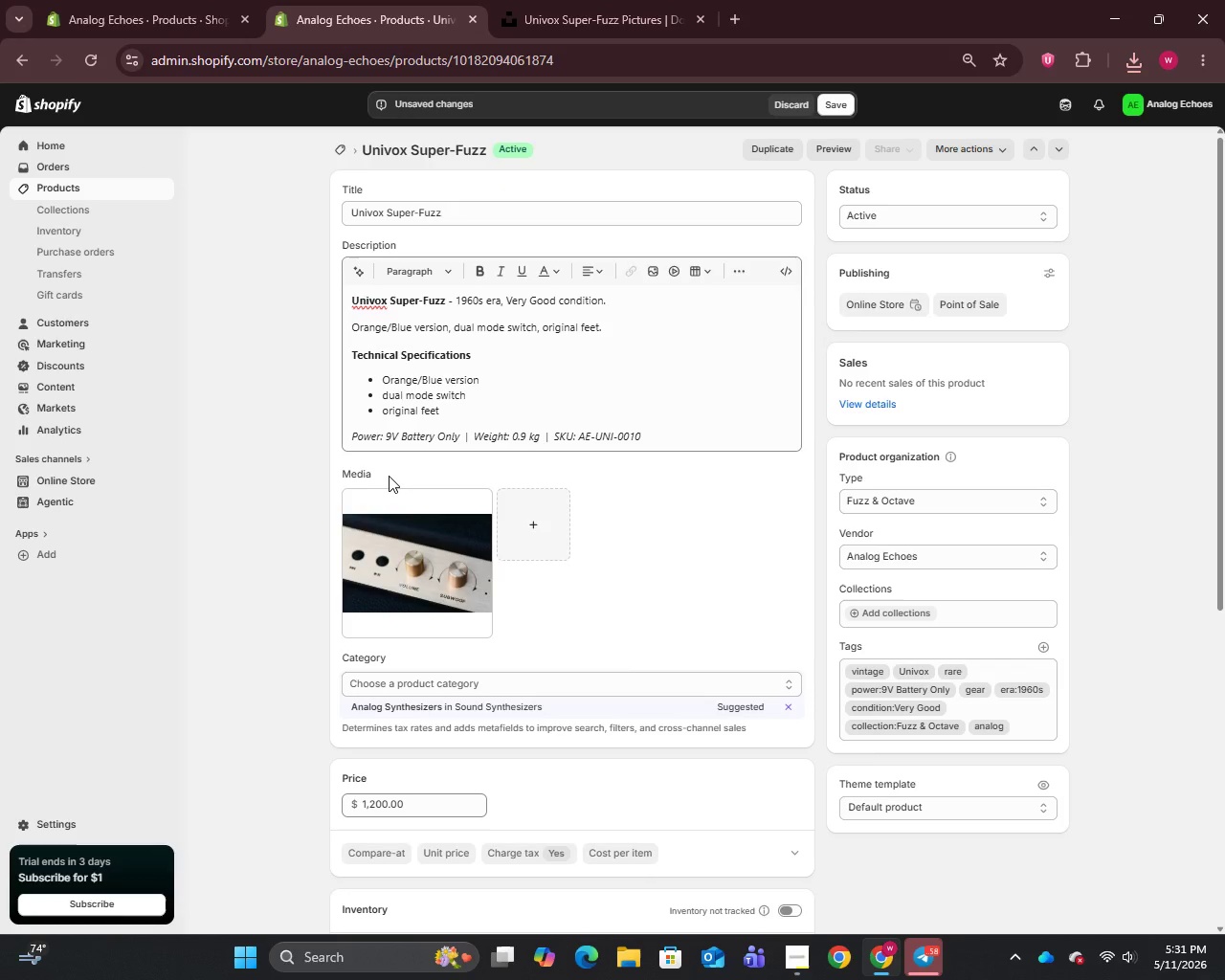 
wait(15.38)
 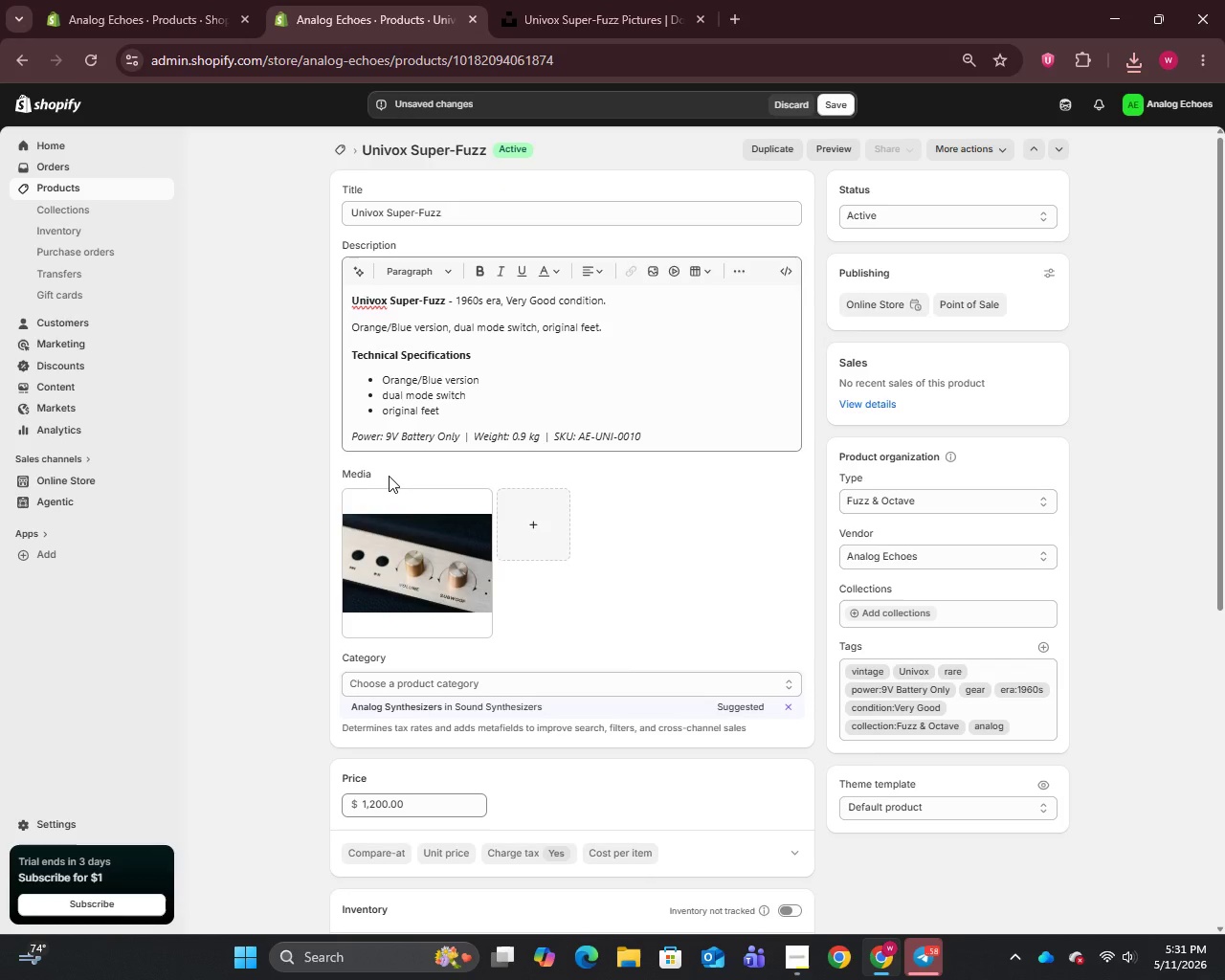 
scroll: coordinate [428, 565], scroll_direction: down, amount: 4.0
 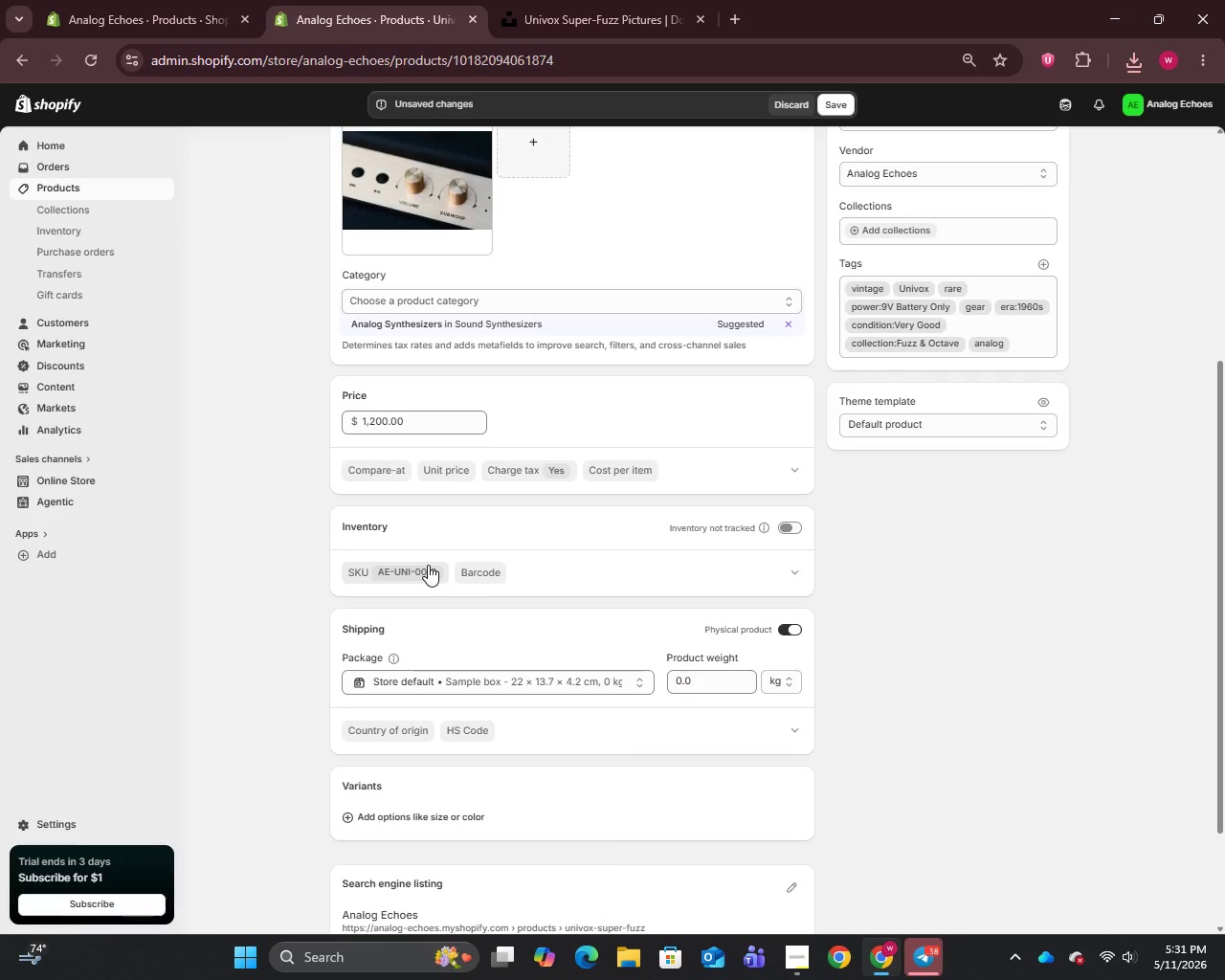 
scroll: coordinate [428, 565], scroll_direction: up, amount: 2.0
 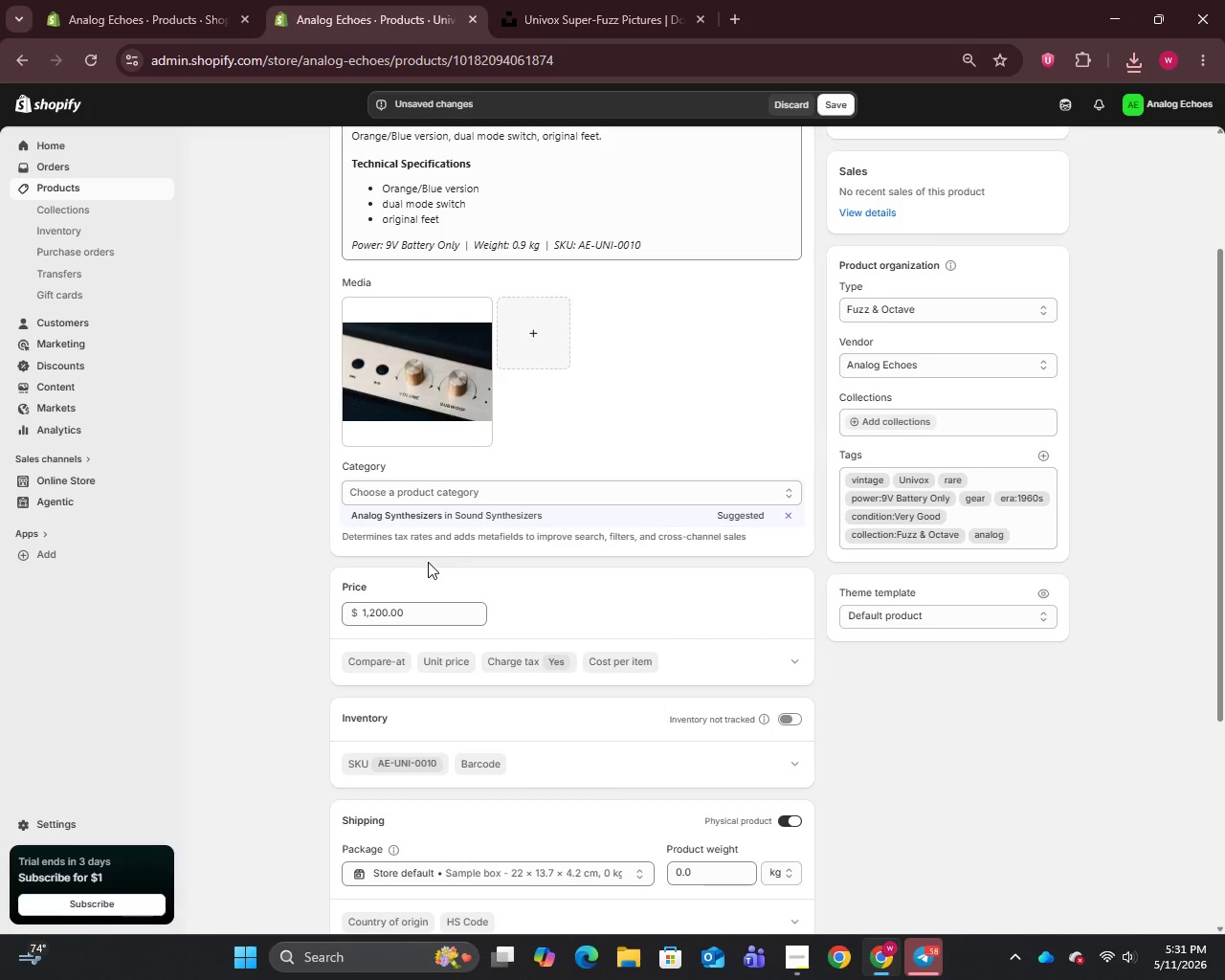 
left_click([425, 559])
 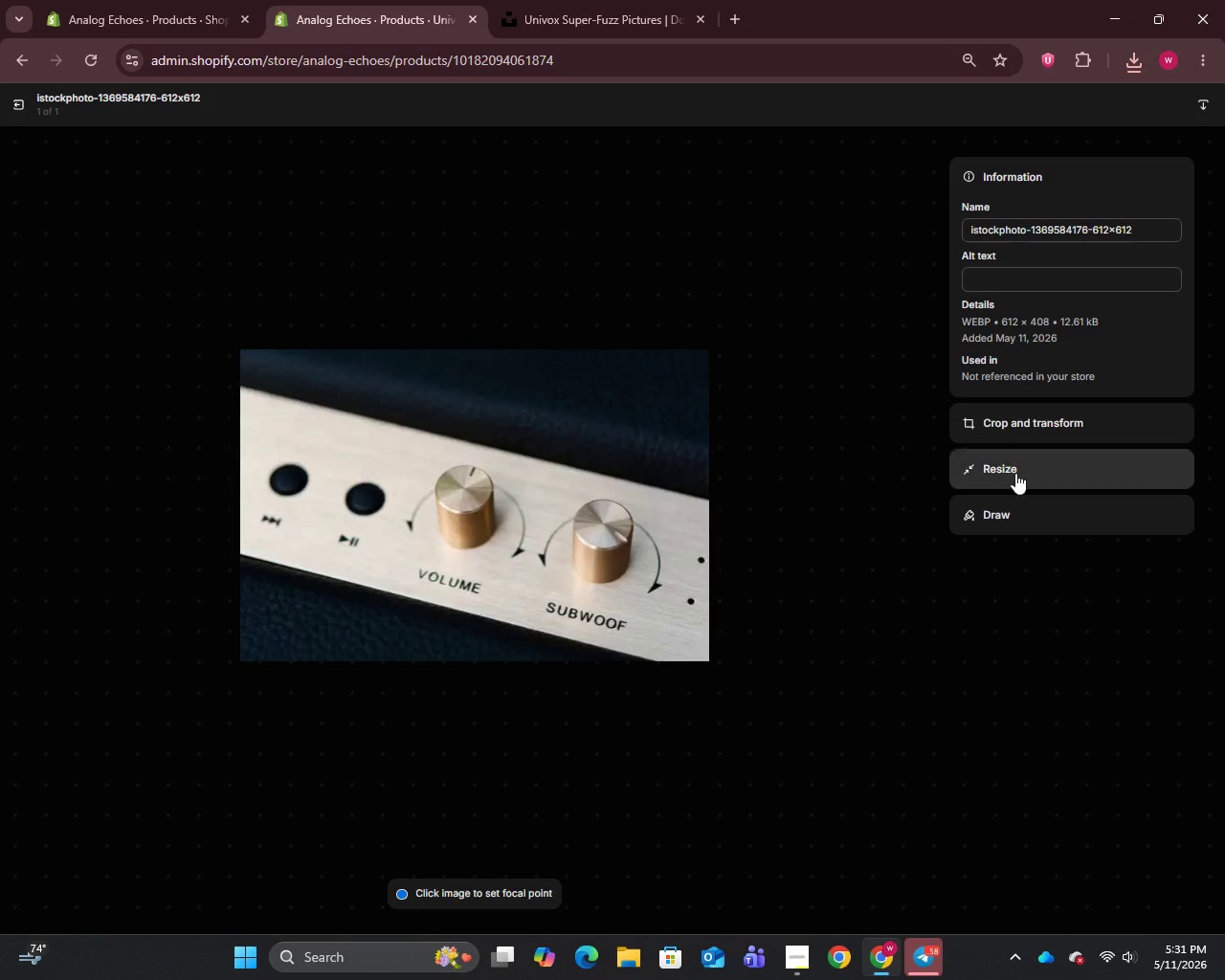 
scroll: coordinate [428, 562], scroll_direction: up, amount: 2.0
 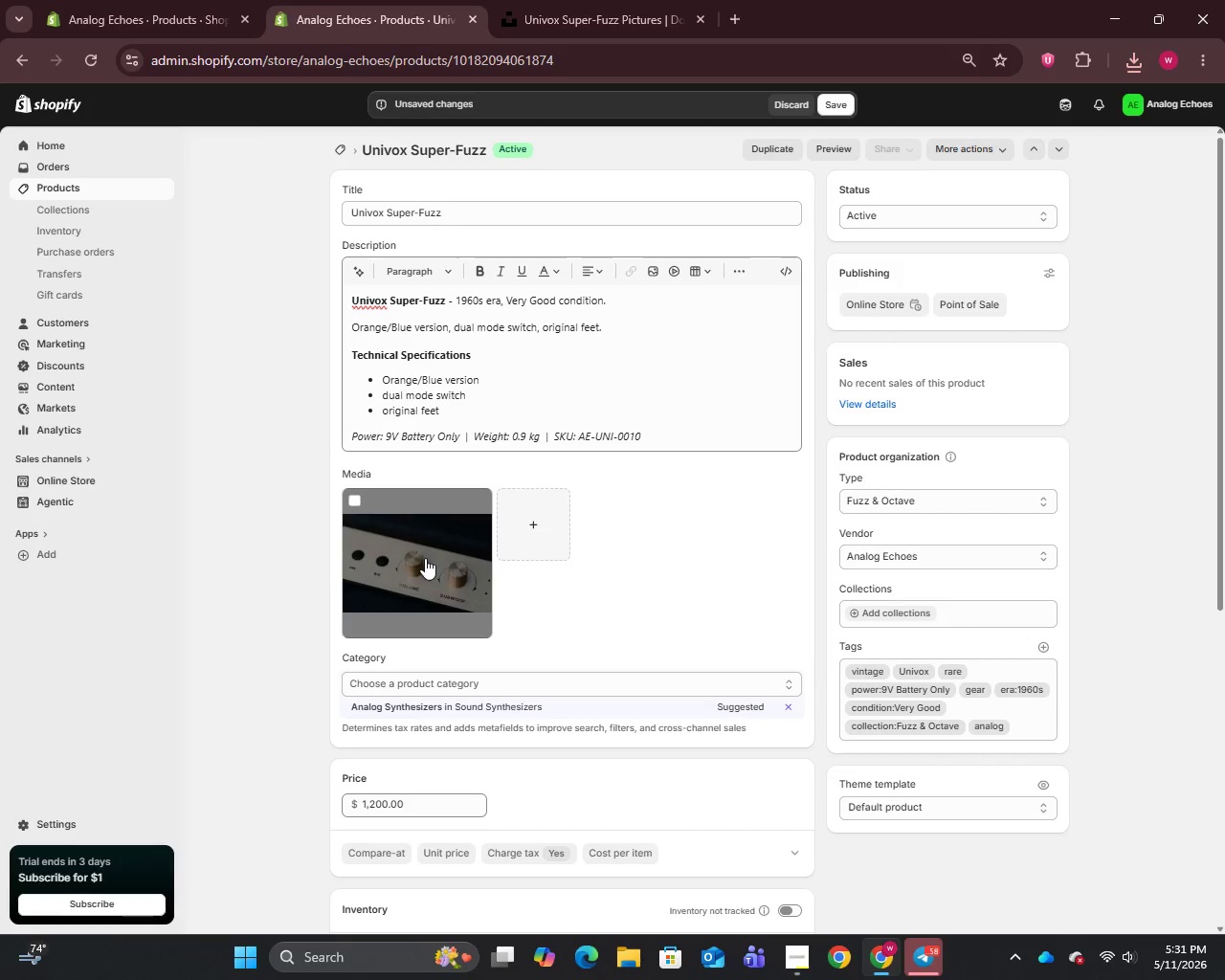 
left_click([1004, 234])
 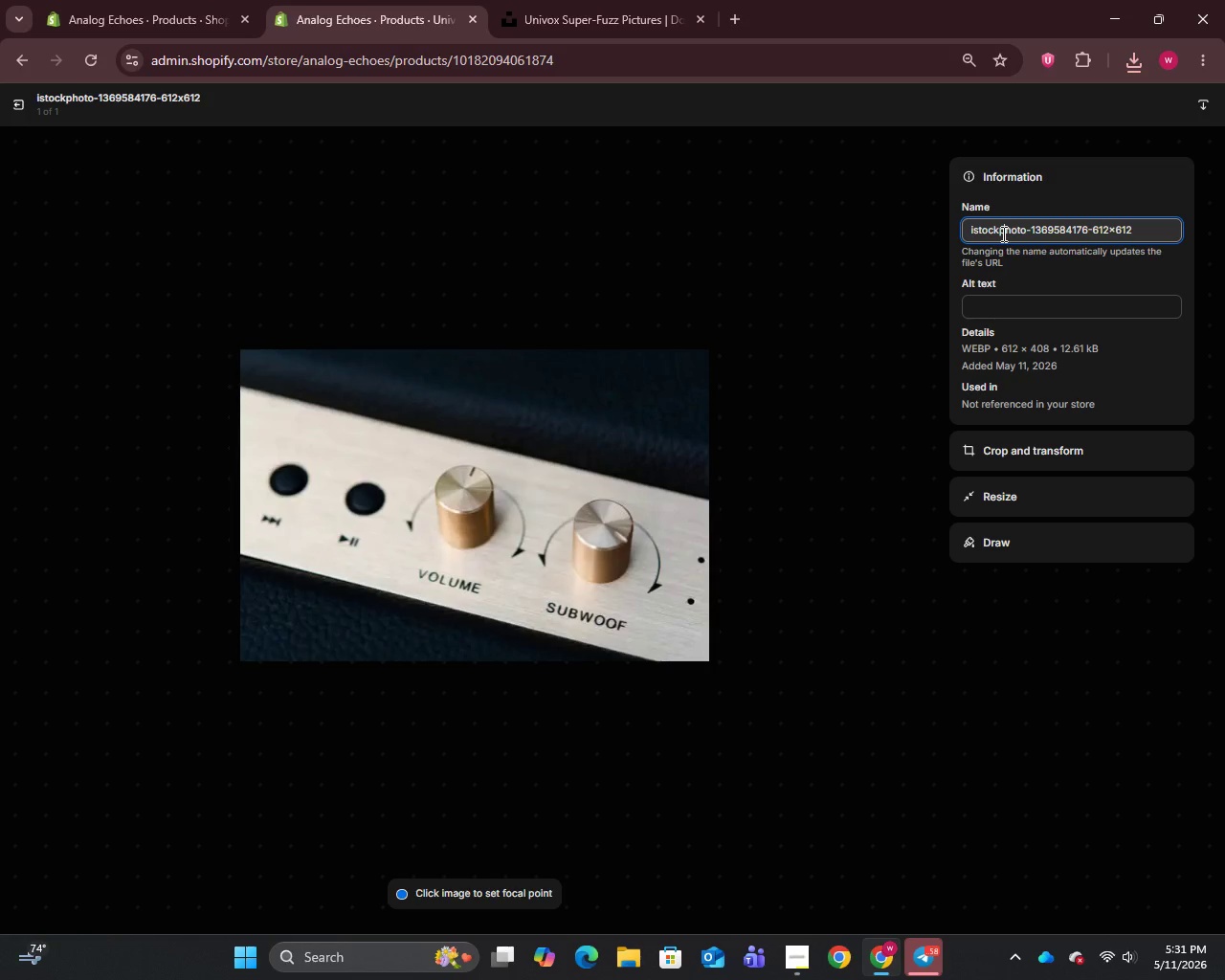 
key(Control+A)
 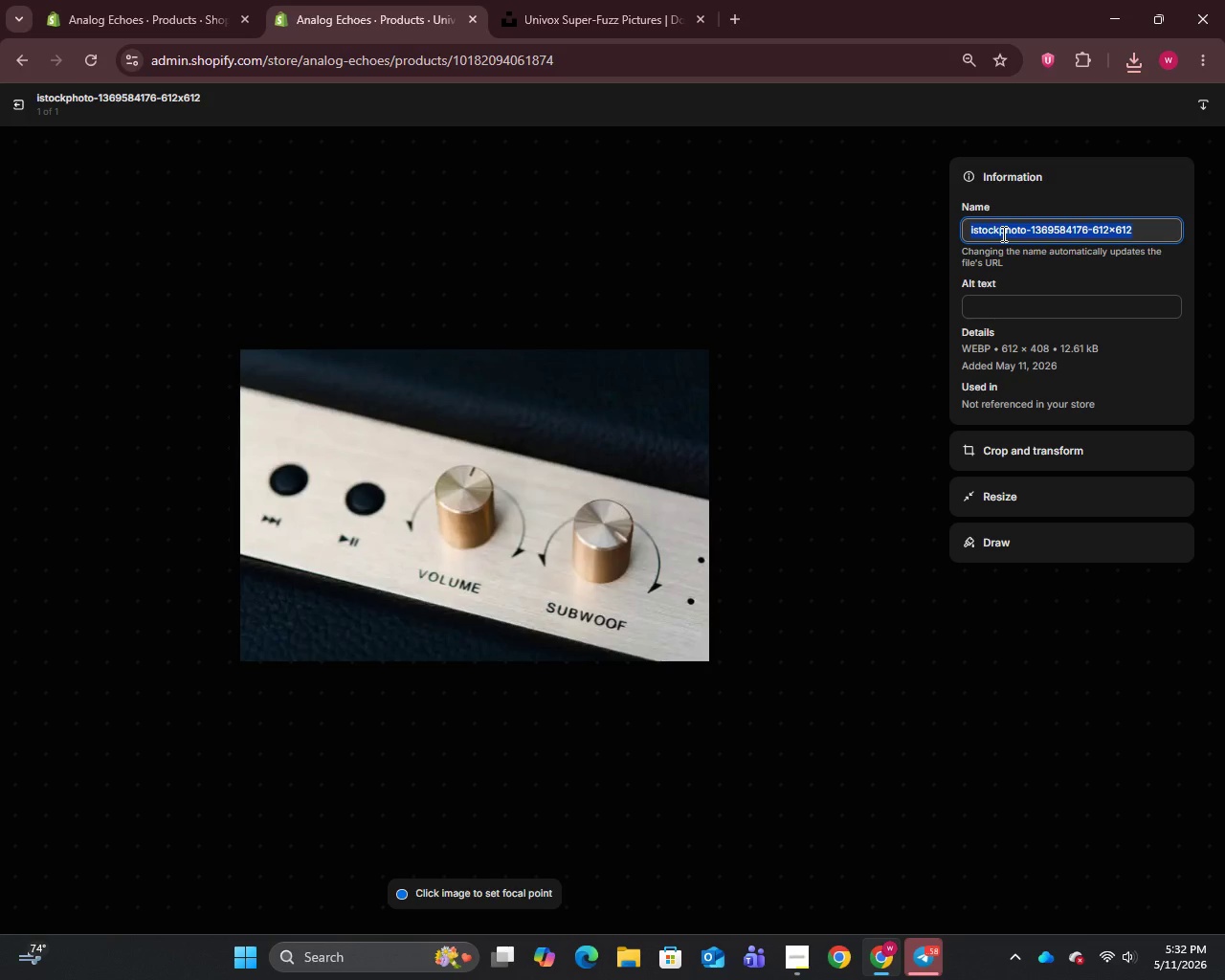 
key(Control+V)
 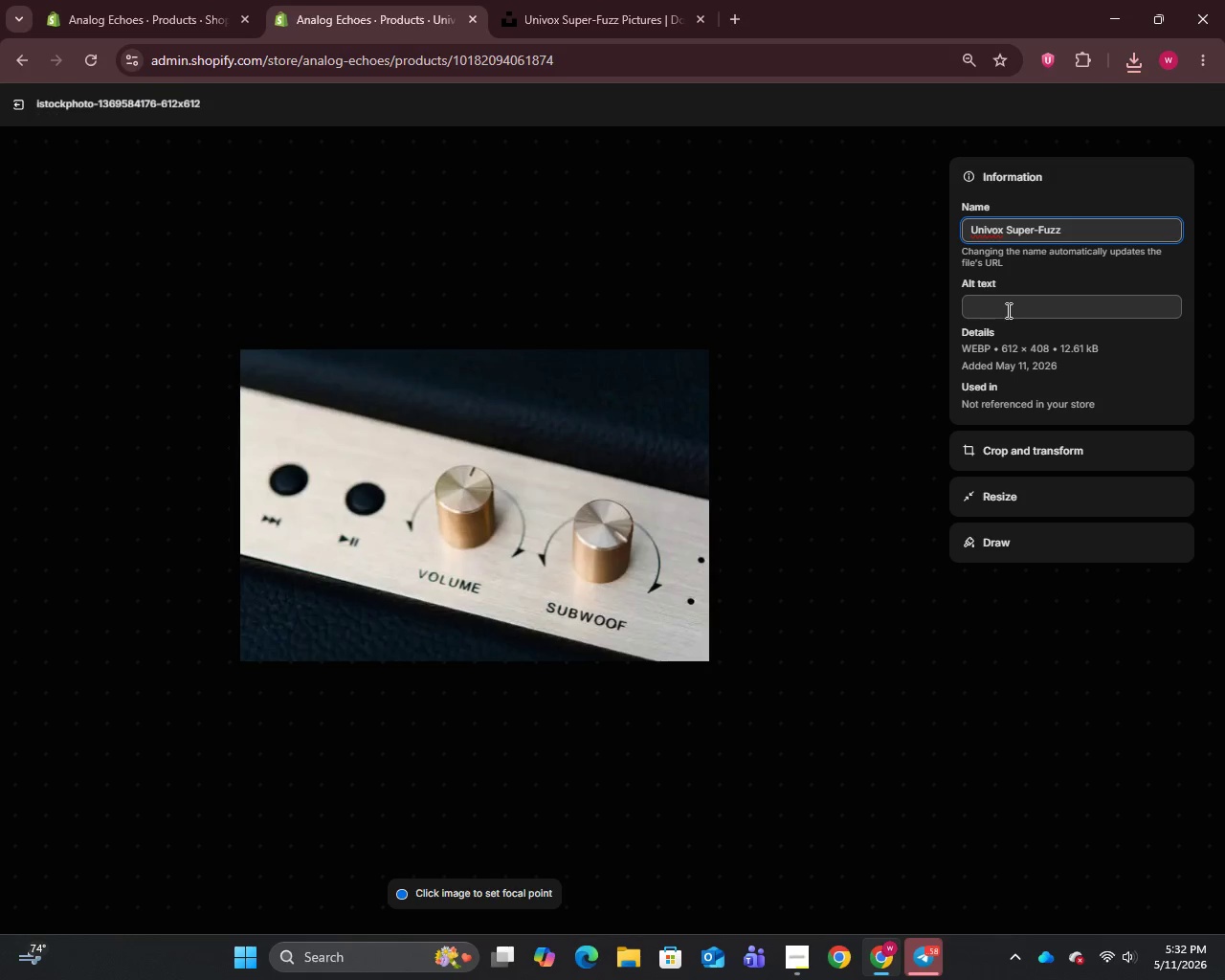 
left_click([1007, 311])
 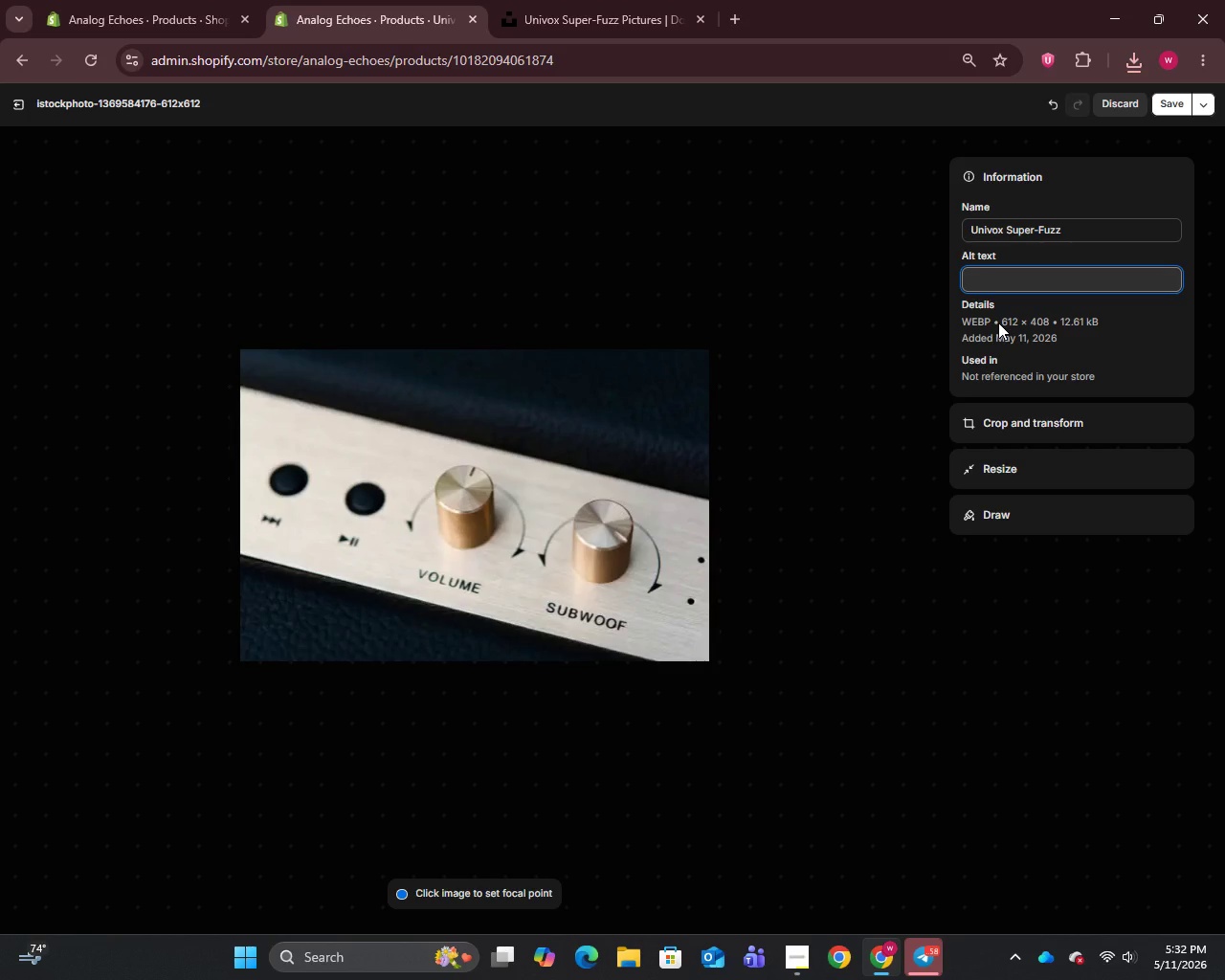 
type(Univox Super-Fruzz org)
key(Backspace)
 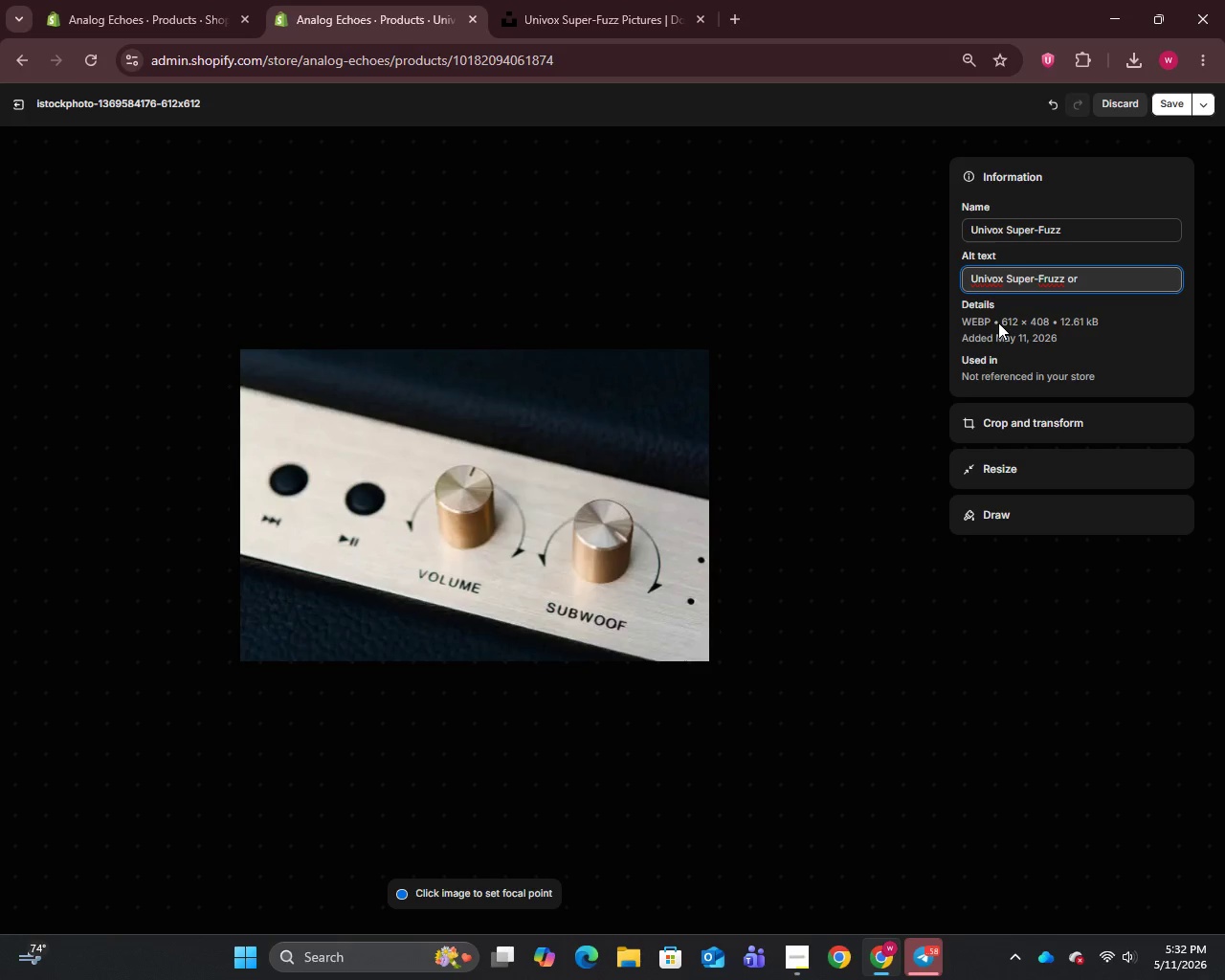 
key(Backspace)
 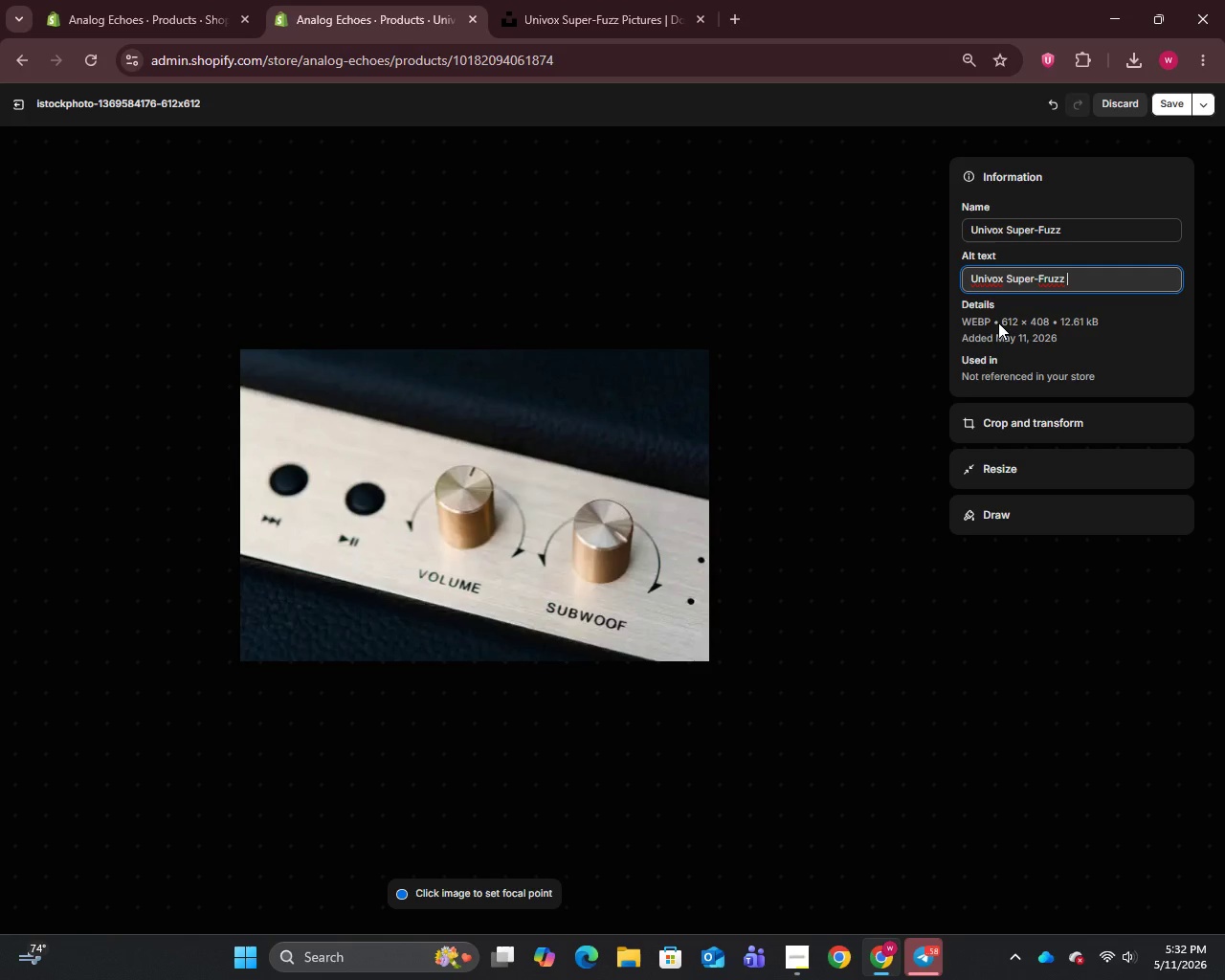 
key(Backspace)
 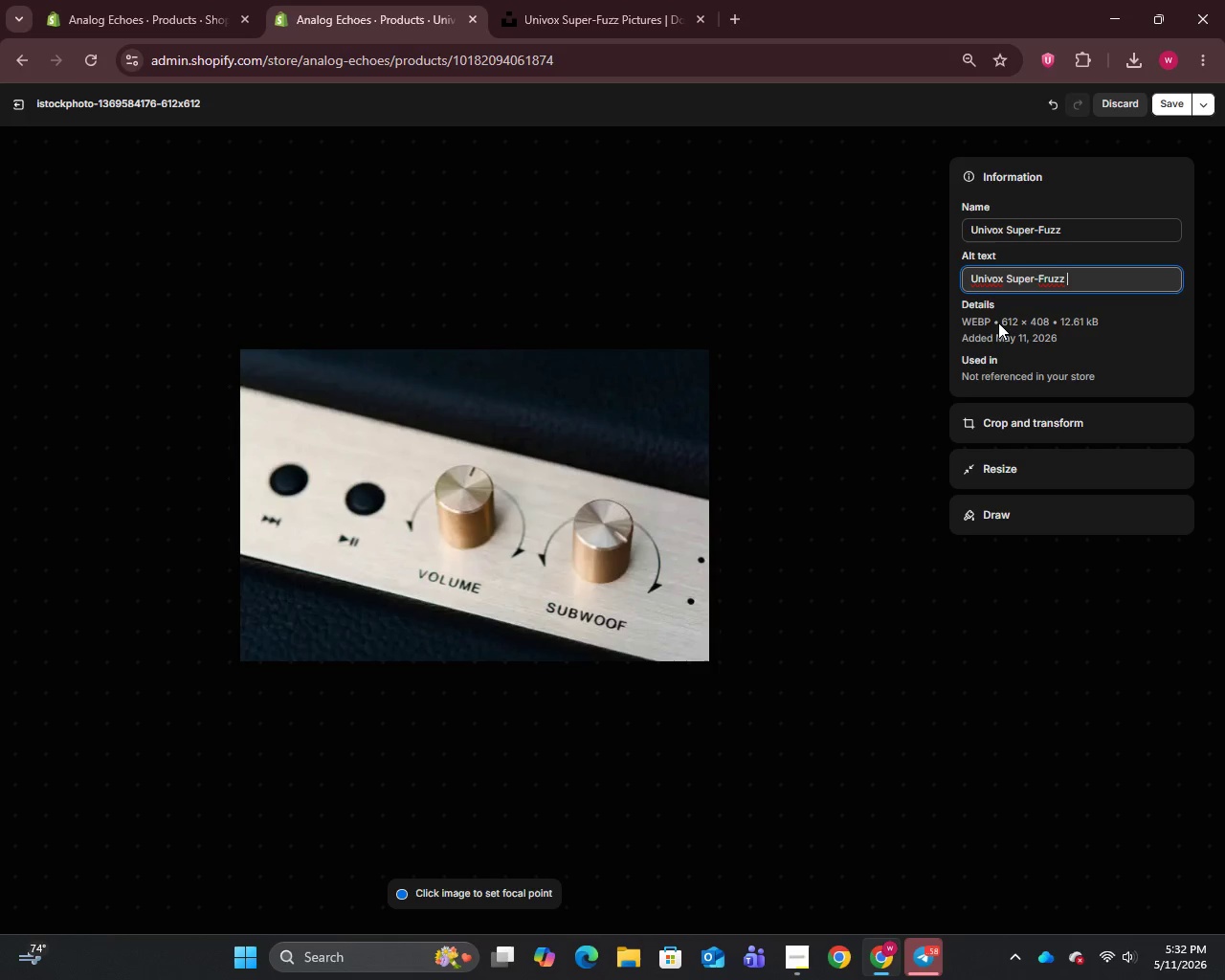 
key(Backspace)
 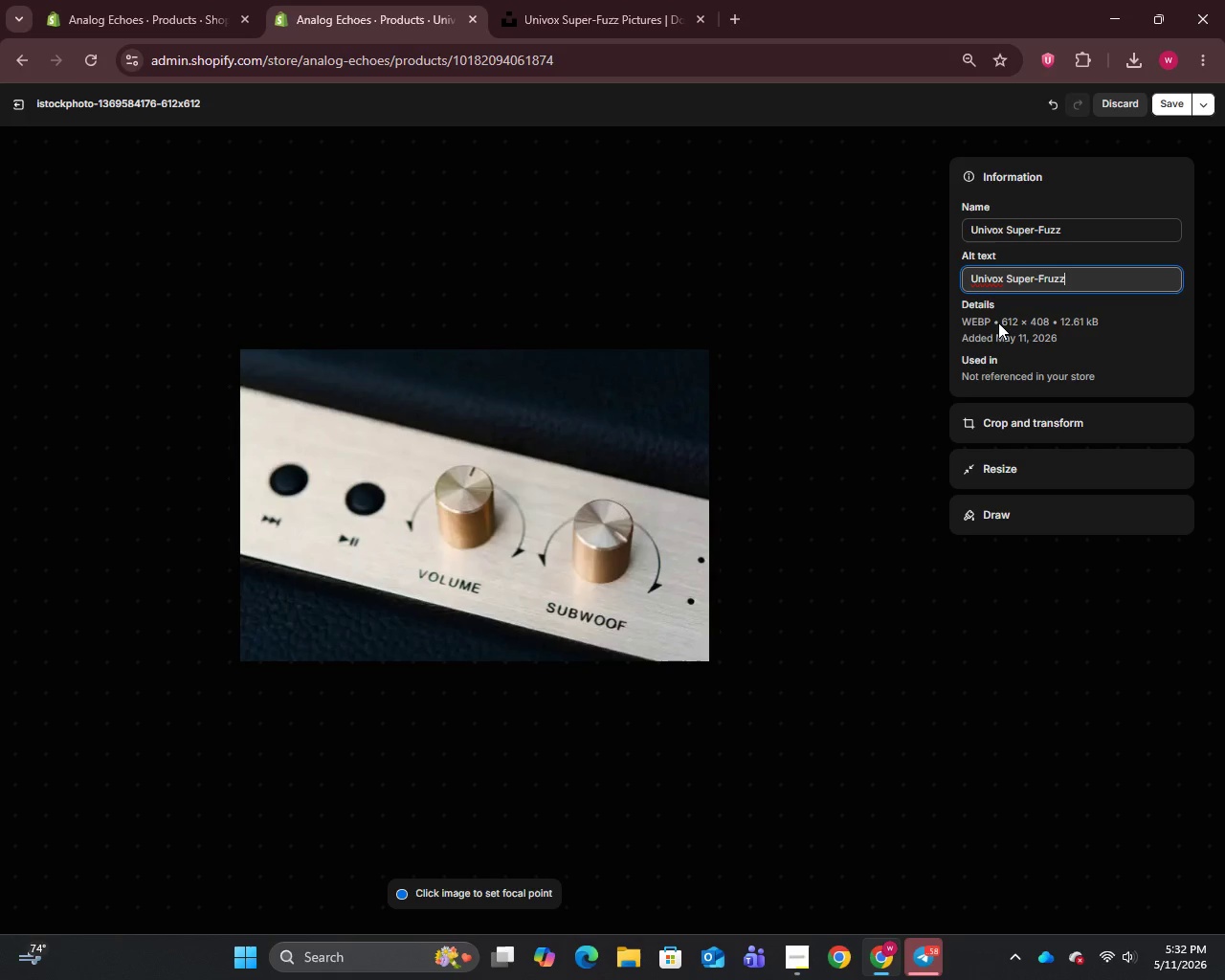 
key(Backspace)
 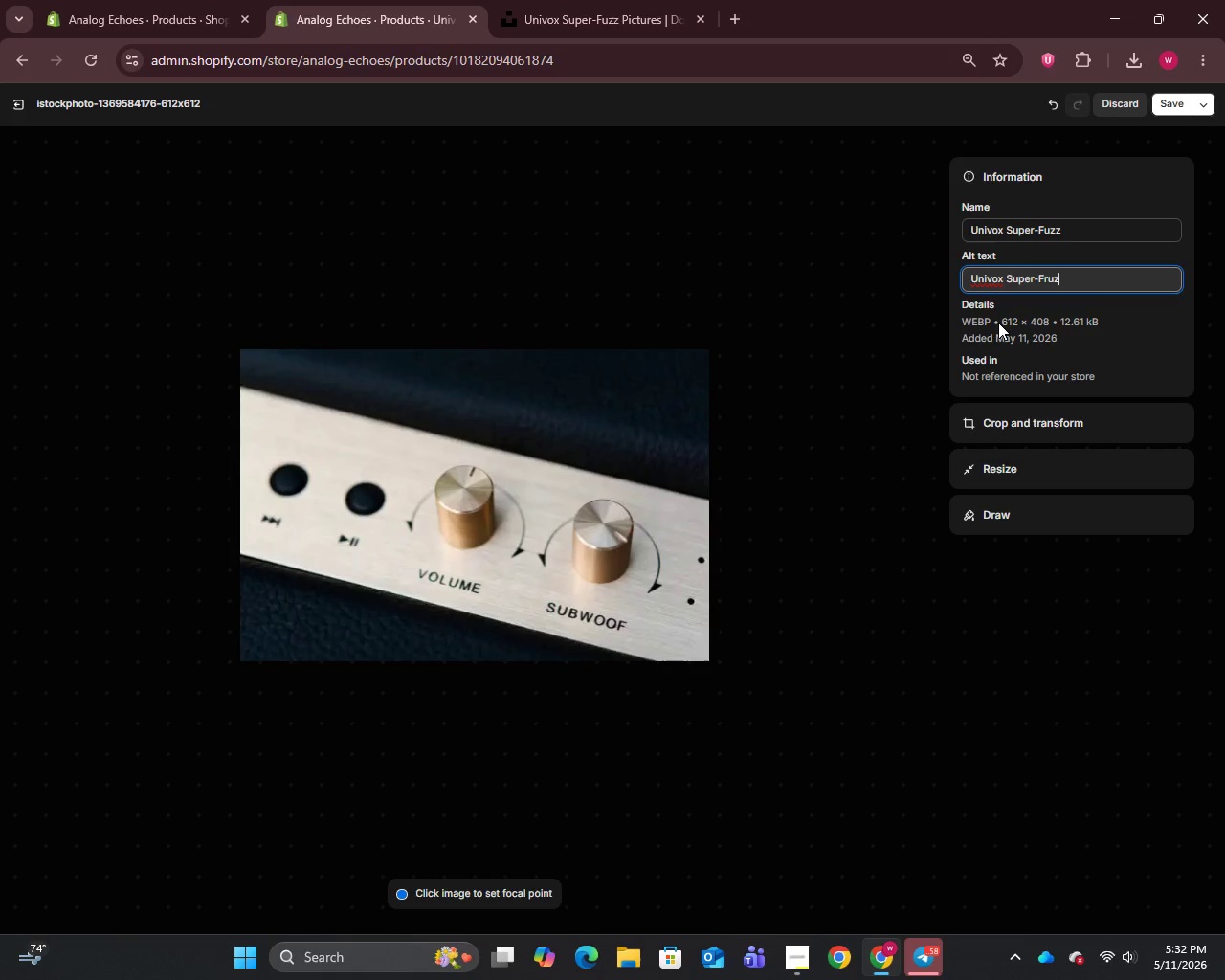 
key(Backspace)
 